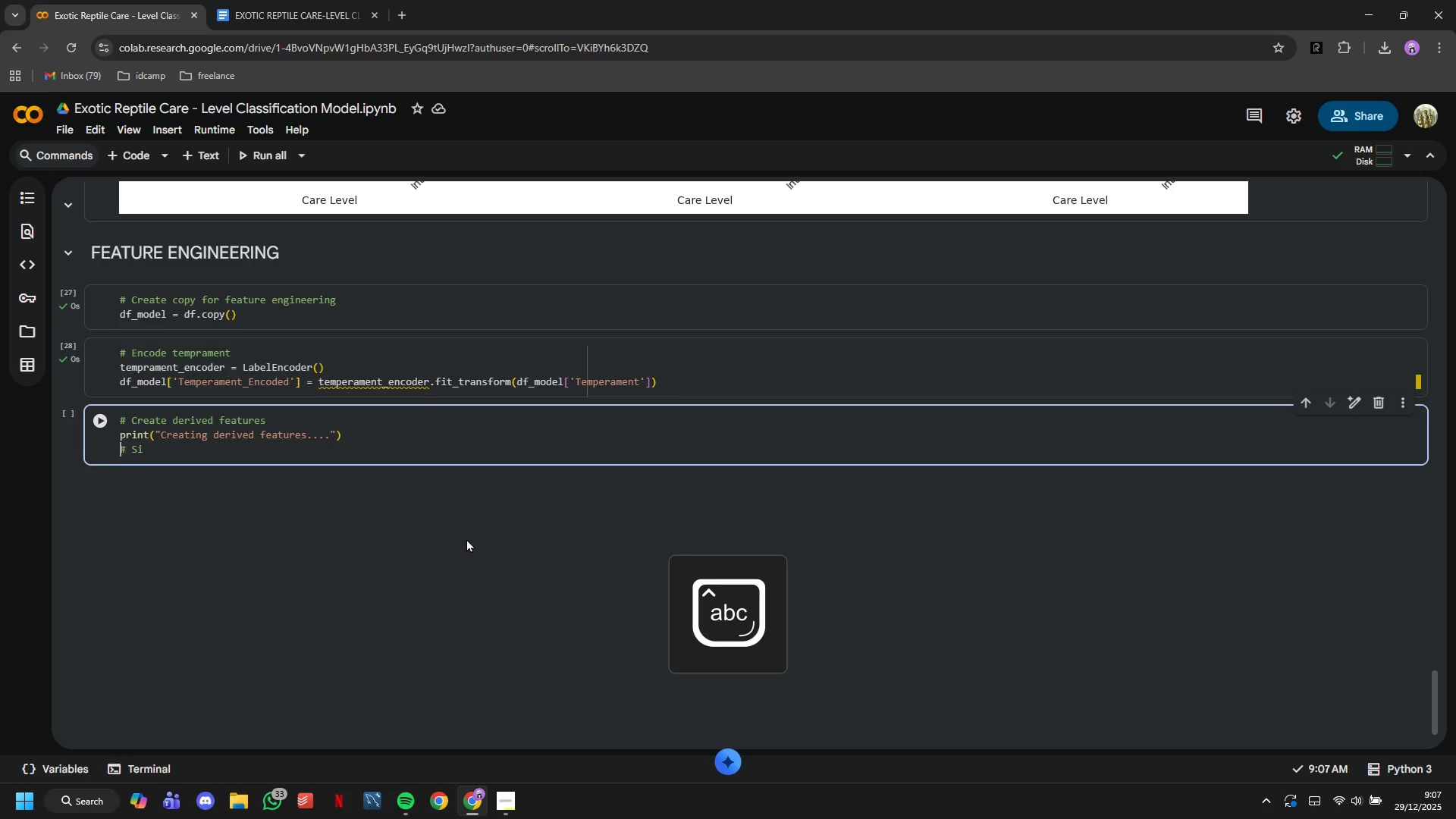 
key(ArrowLeft)
 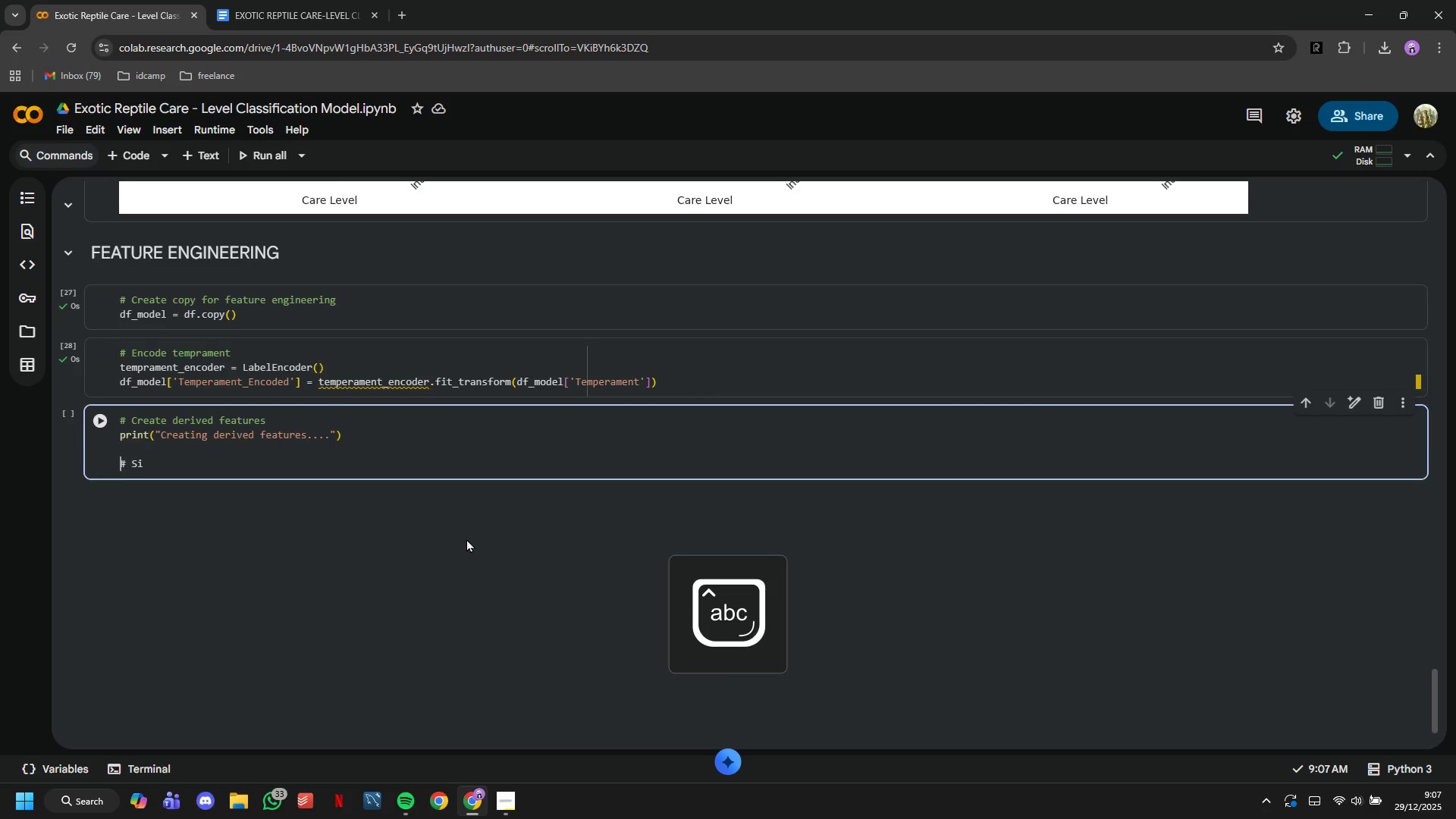 
key(Enter)
 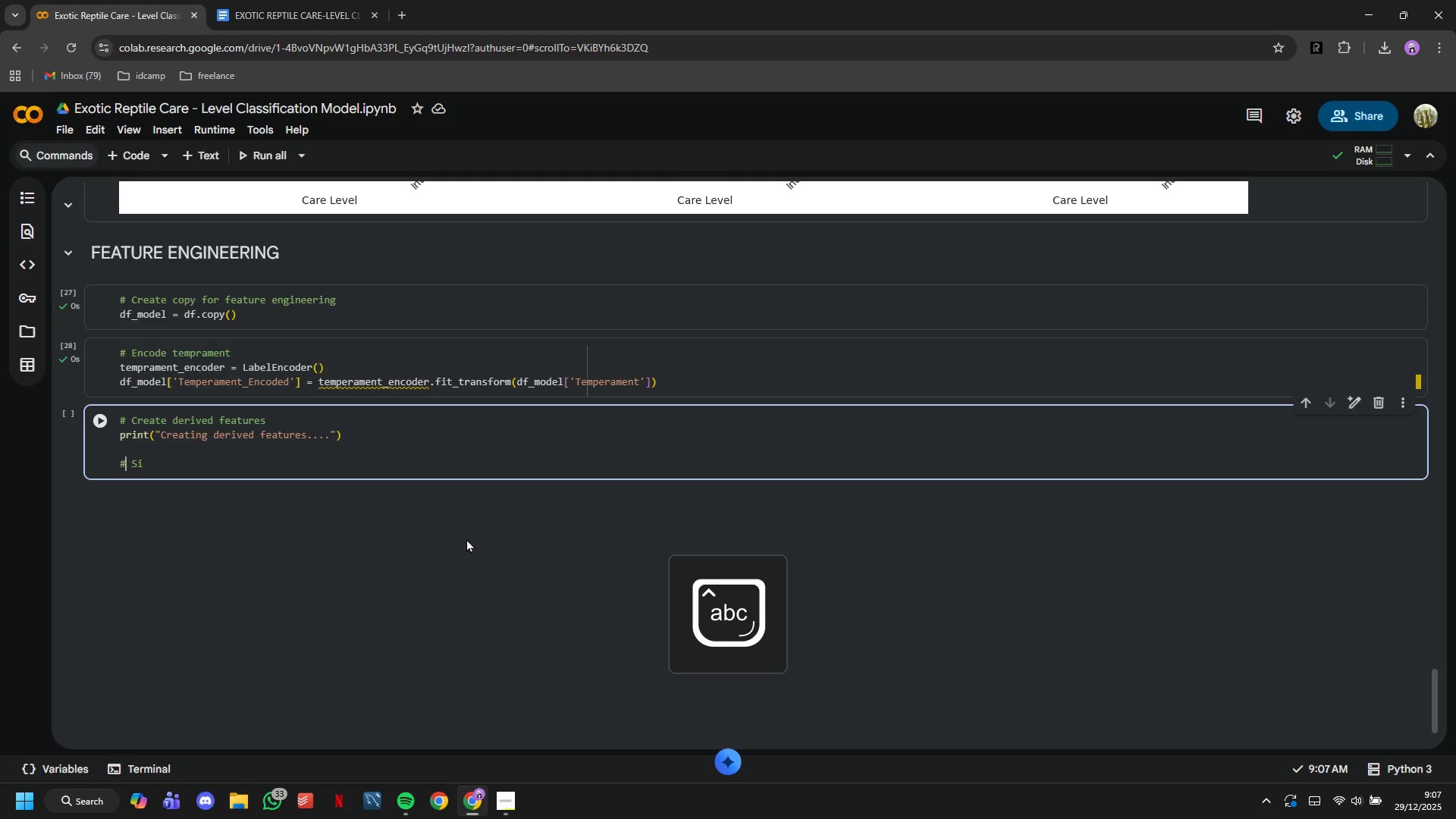 
key(ArrowRight)
 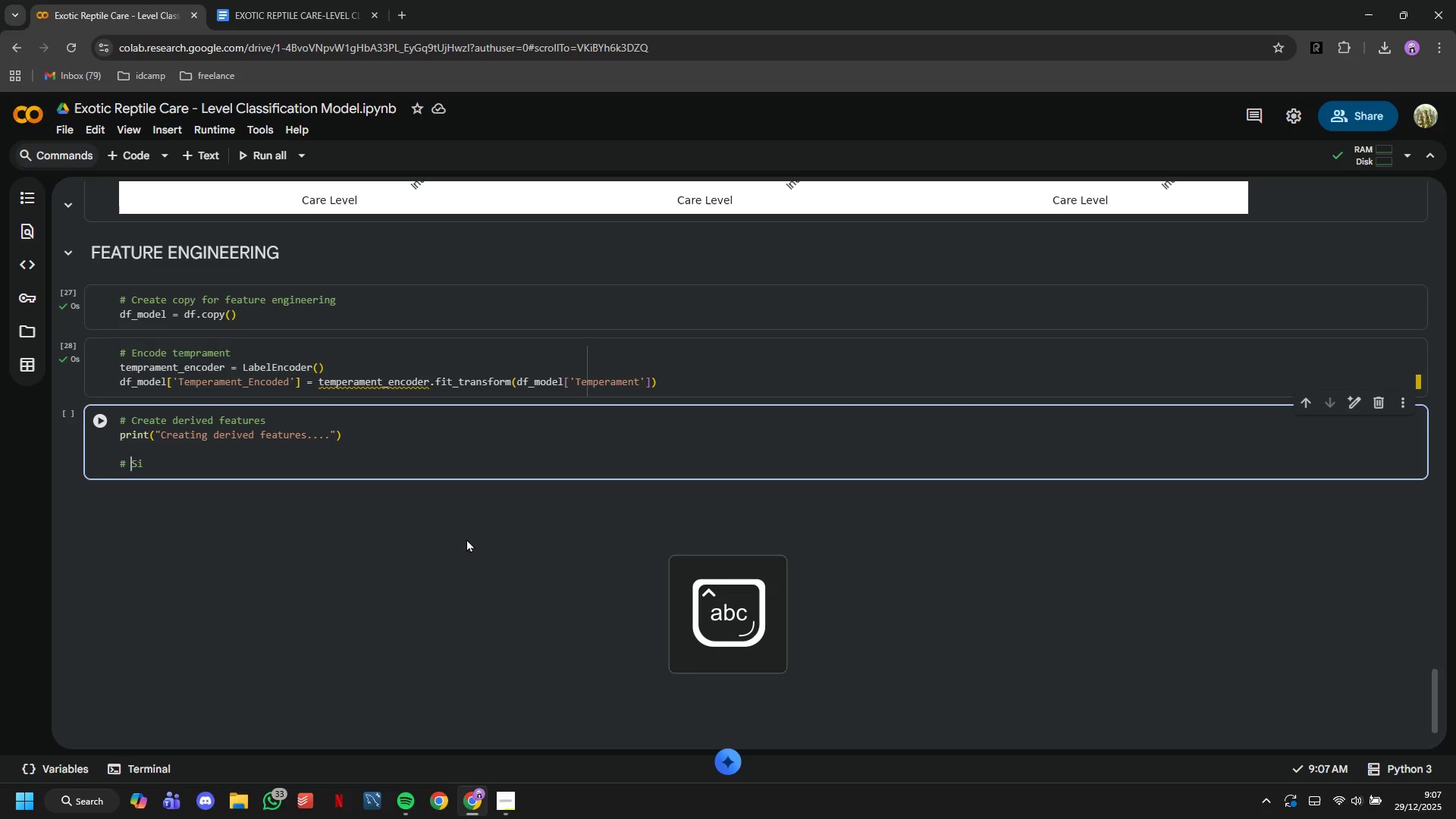 
key(ArrowRight)
 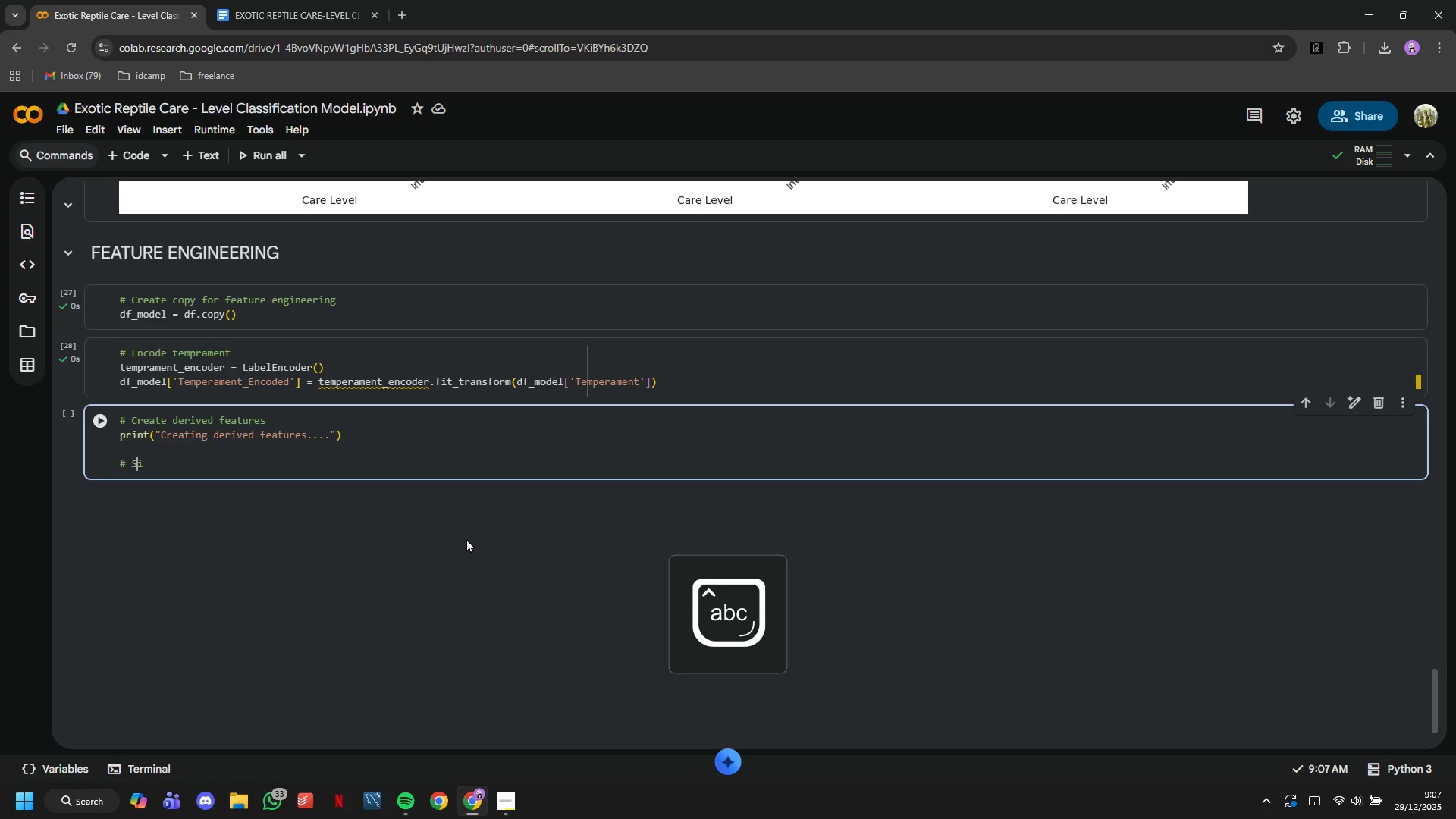 
key(ArrowRight)
 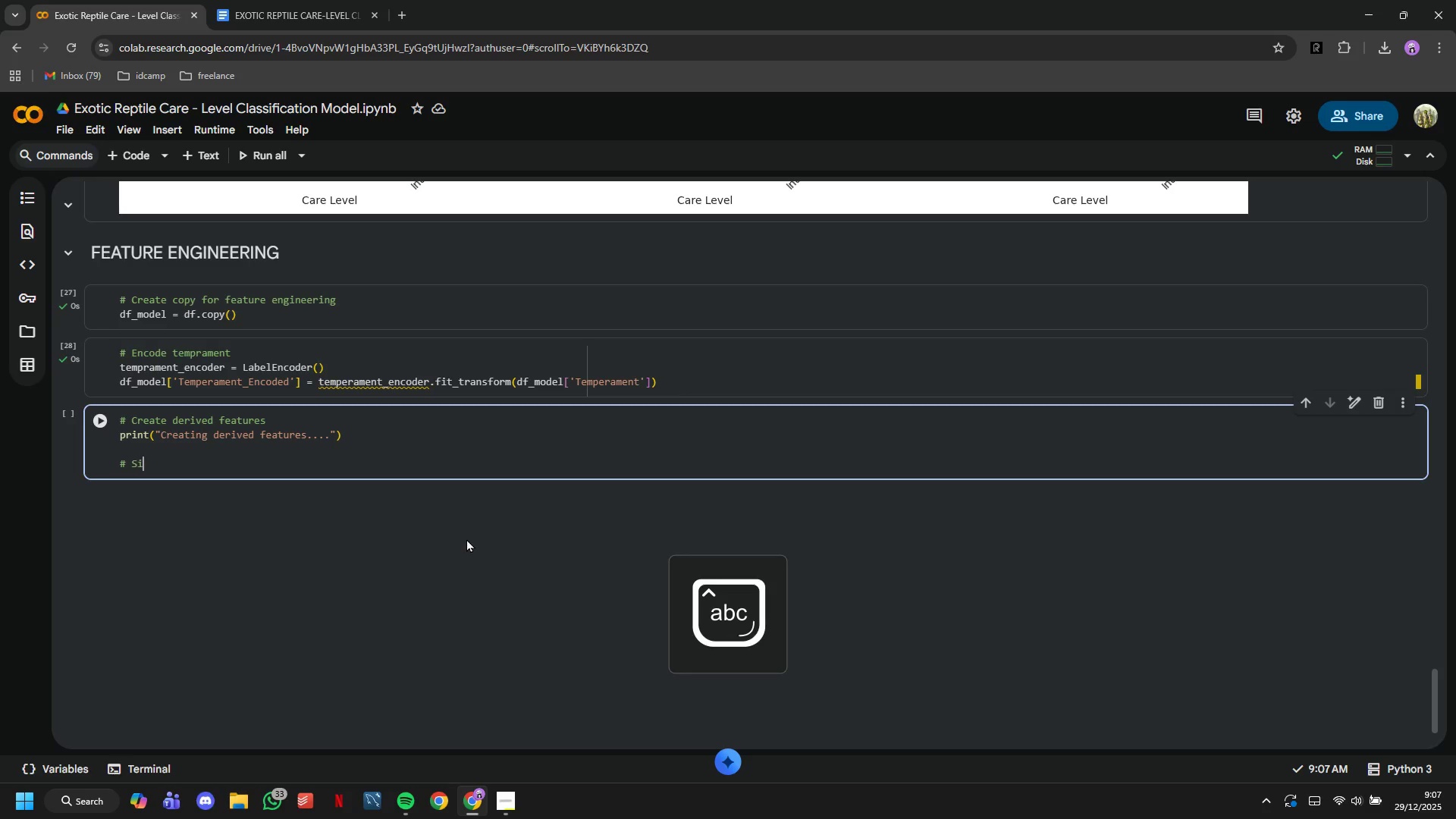 
key(ArrowRight)
 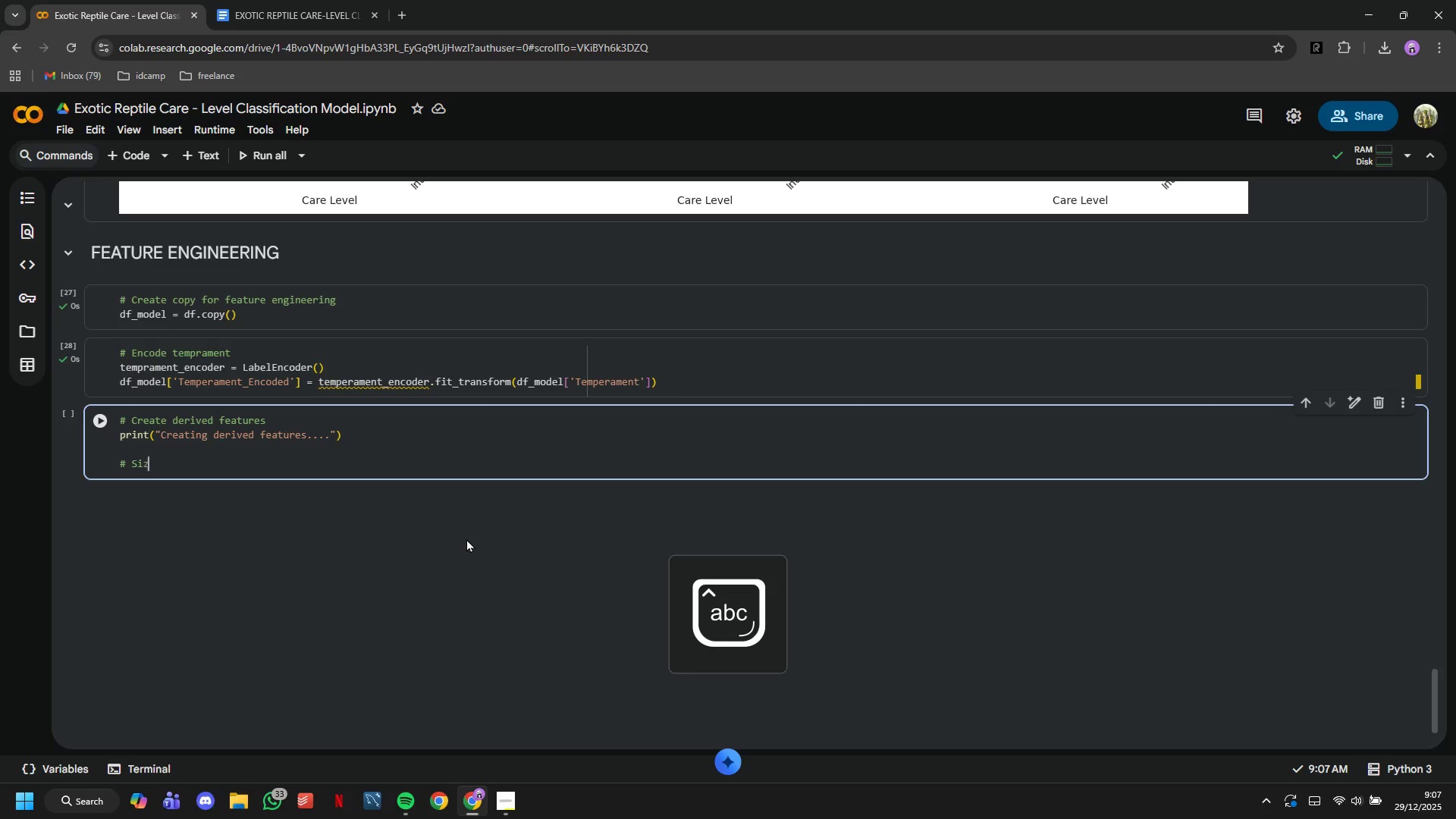 
type(ze category )
 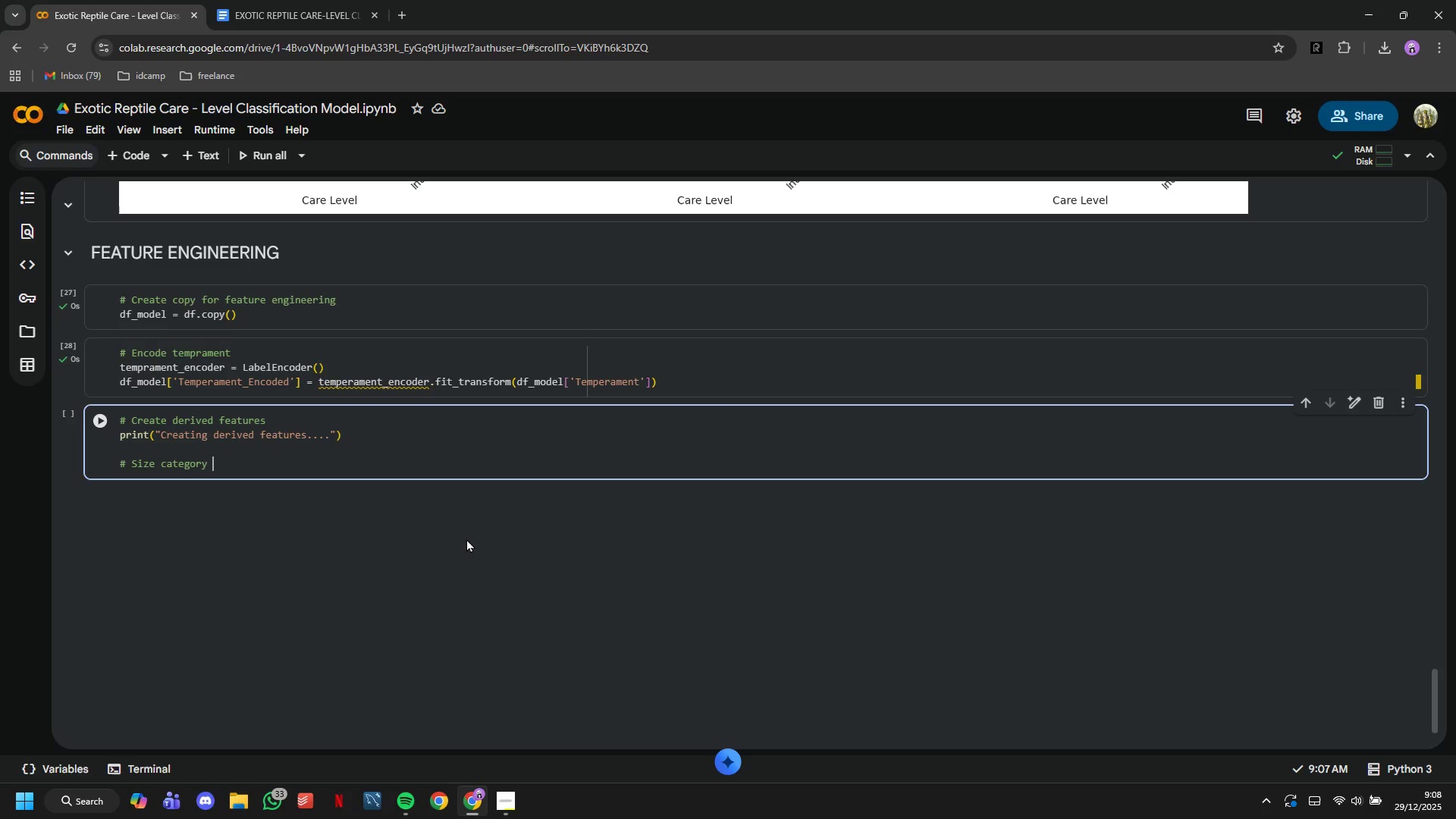 
type((small/medium/large)
 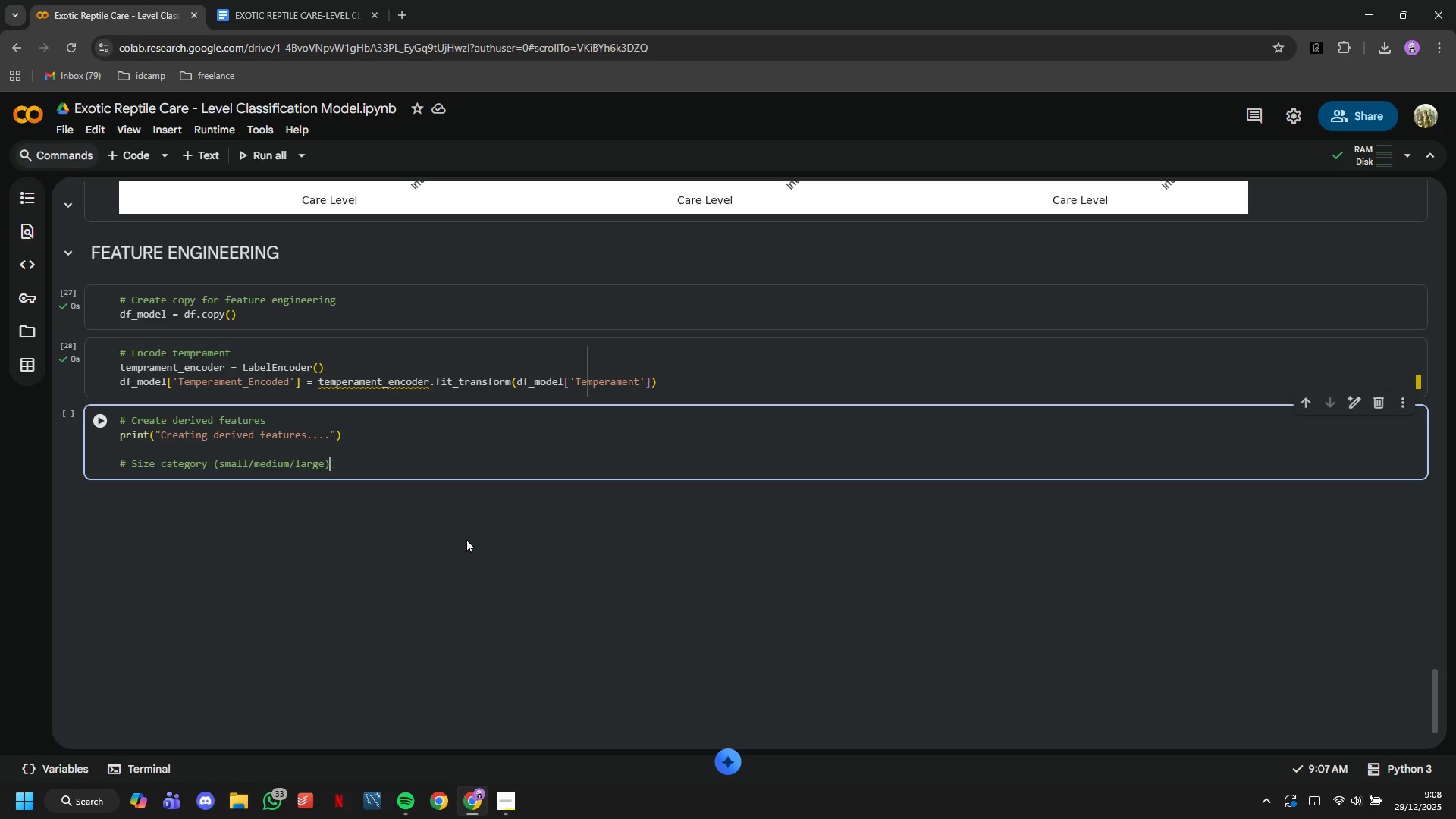 
key(ArrowRight)
 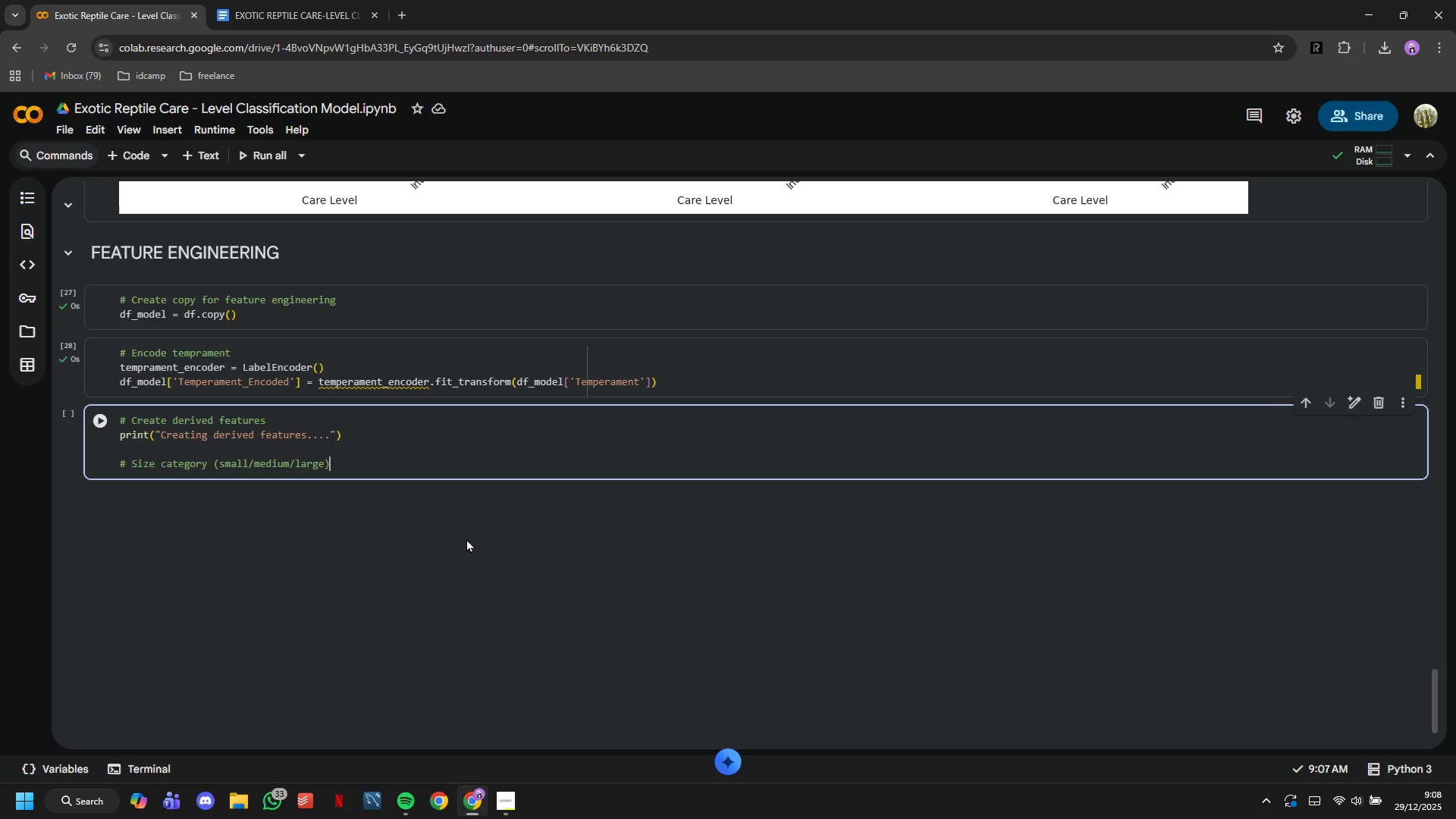 
key(Enter)
 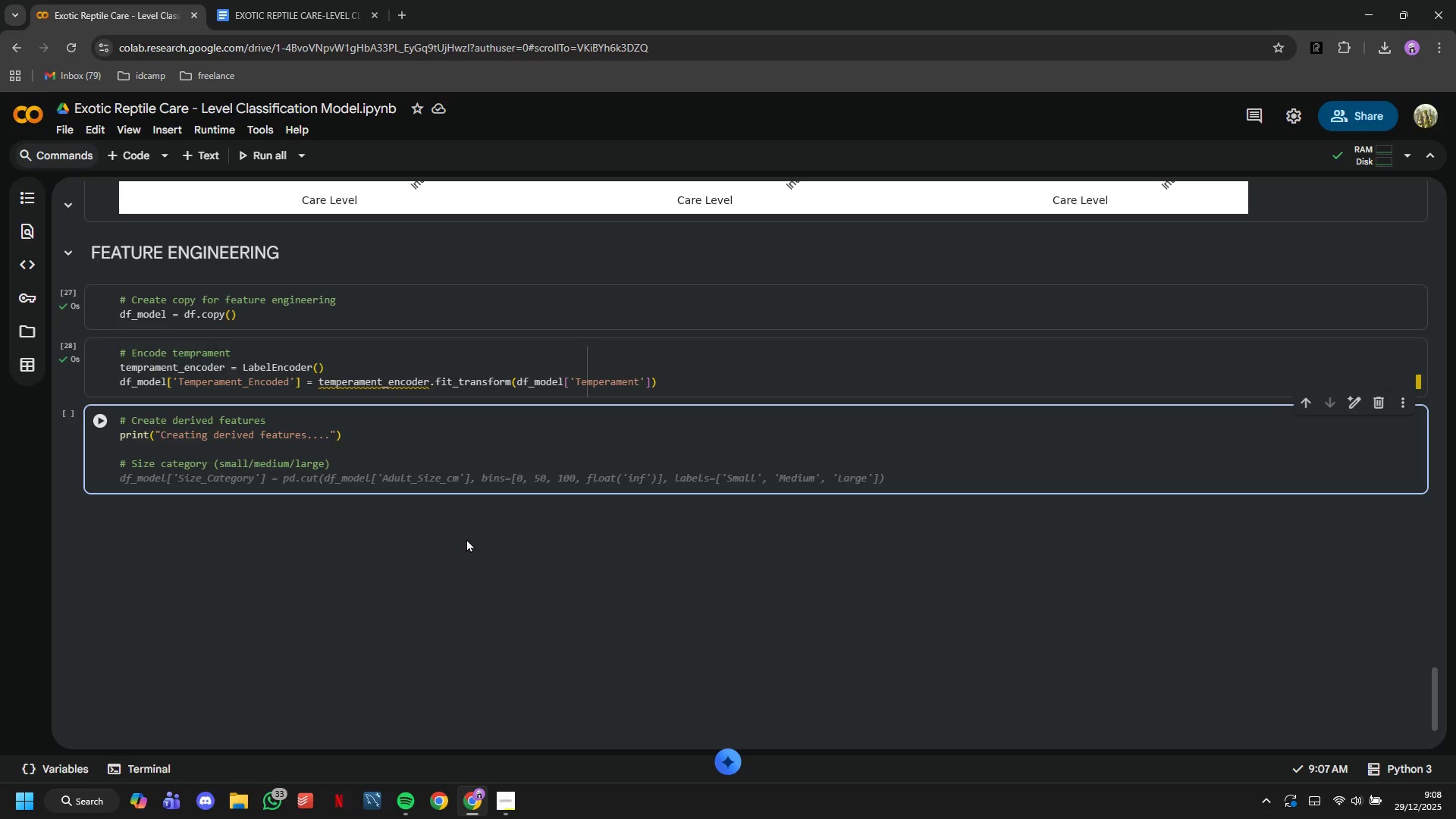 
type(df_model['Size_Category)
 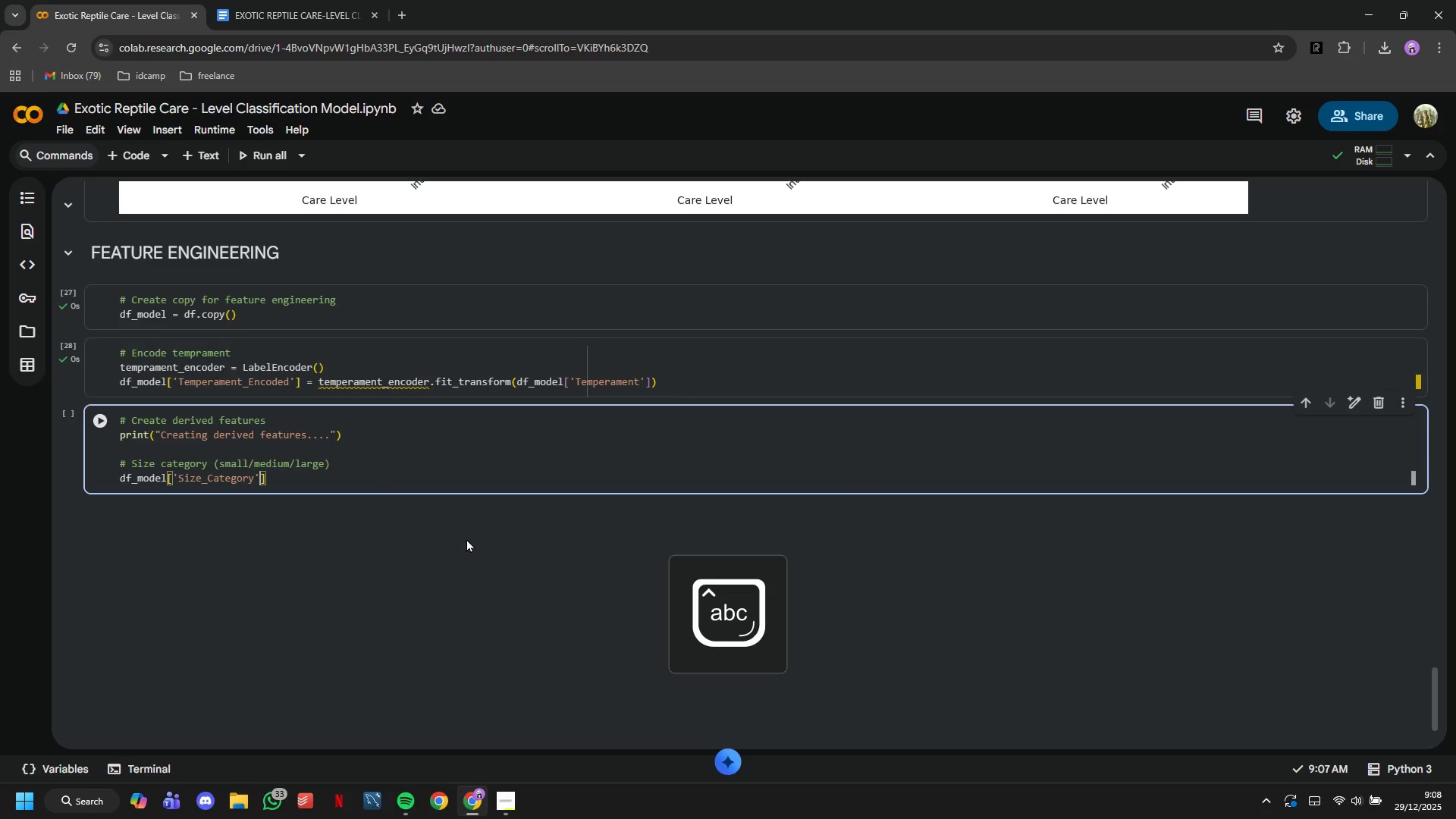 
 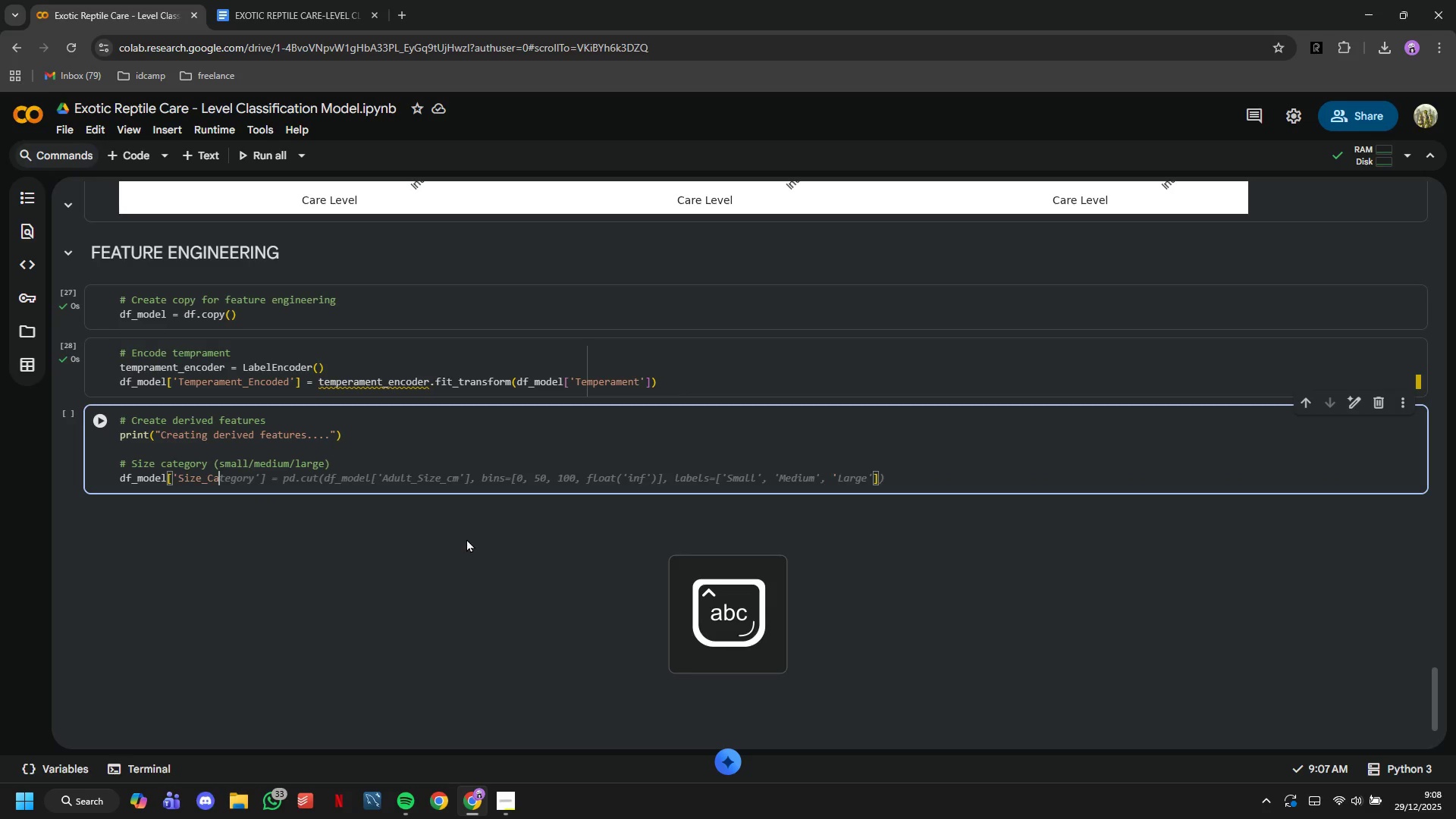 
key(ArrowRight)
 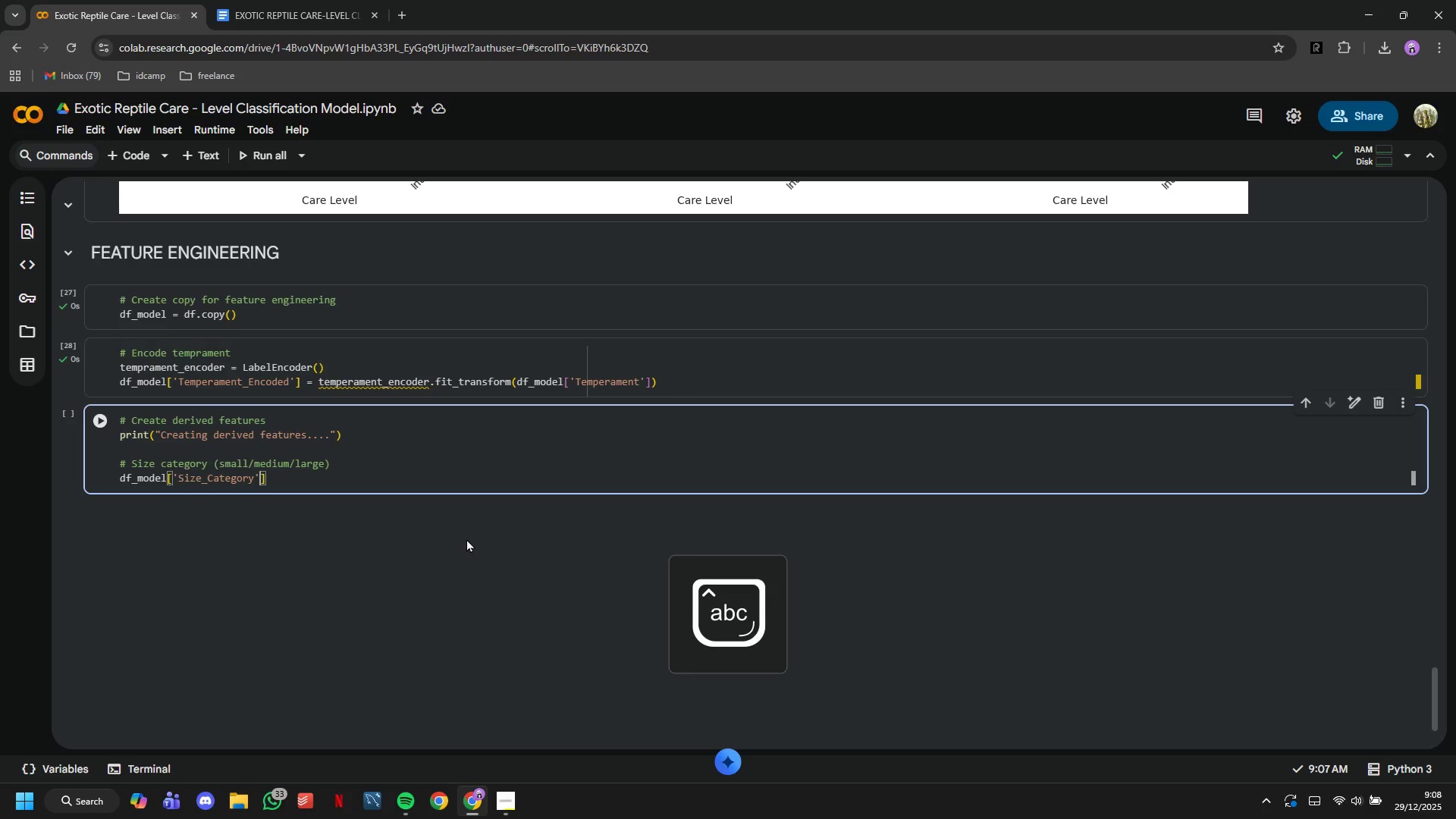 
key(ArrowRight)
 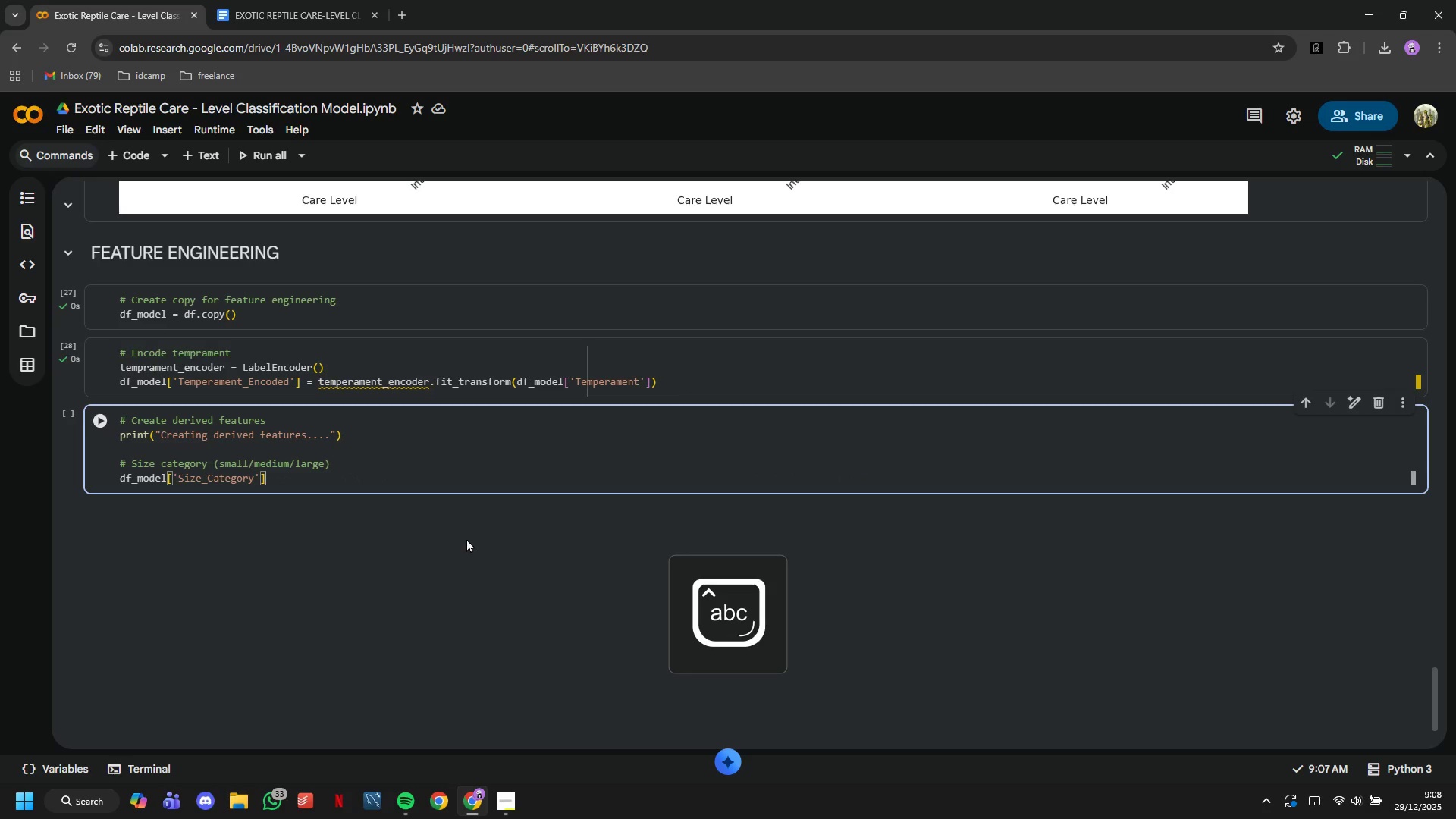 
key(ArrowRight)
 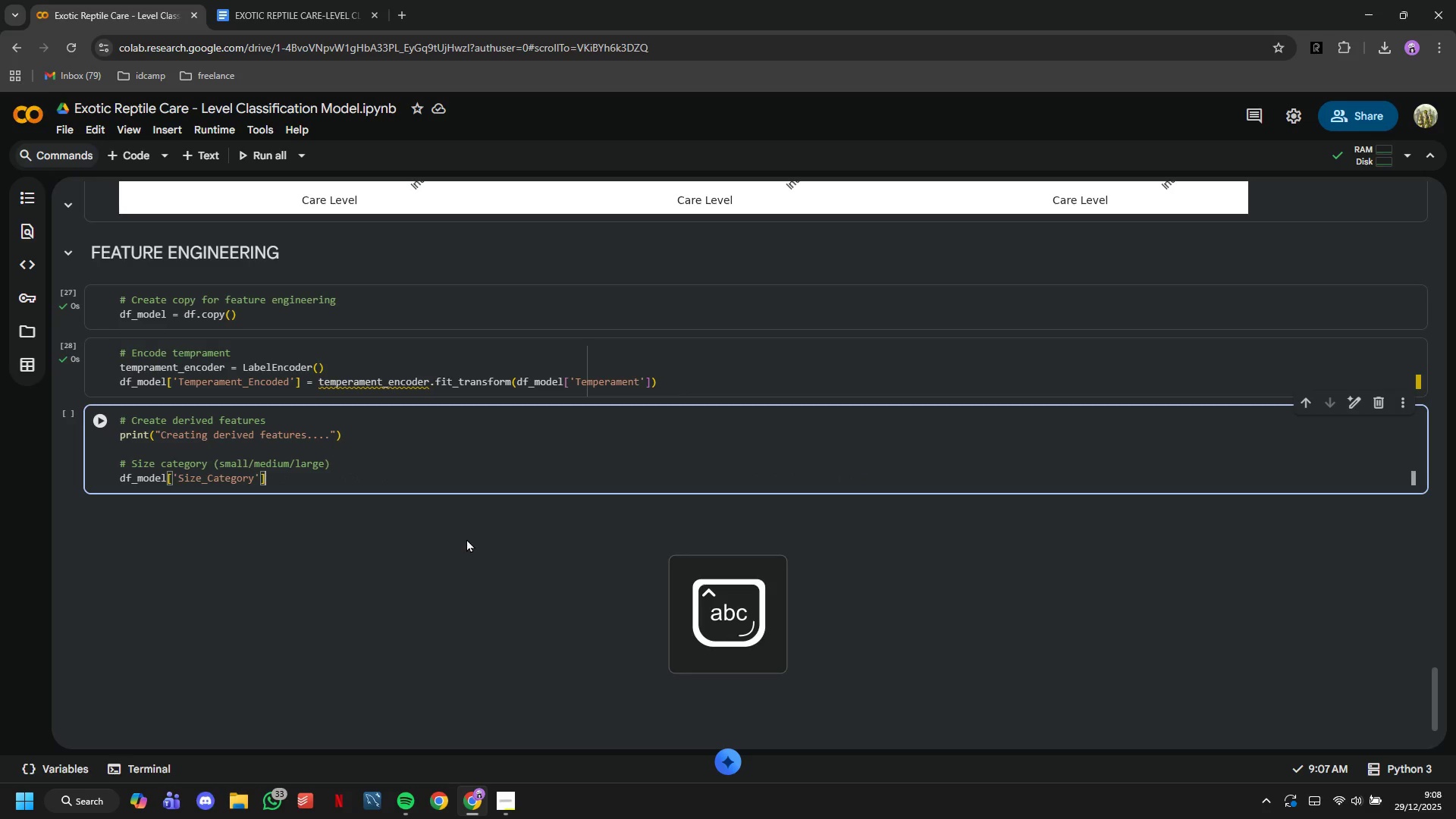 
type( = pd.ci)
key(Backspace)
type(ut)
 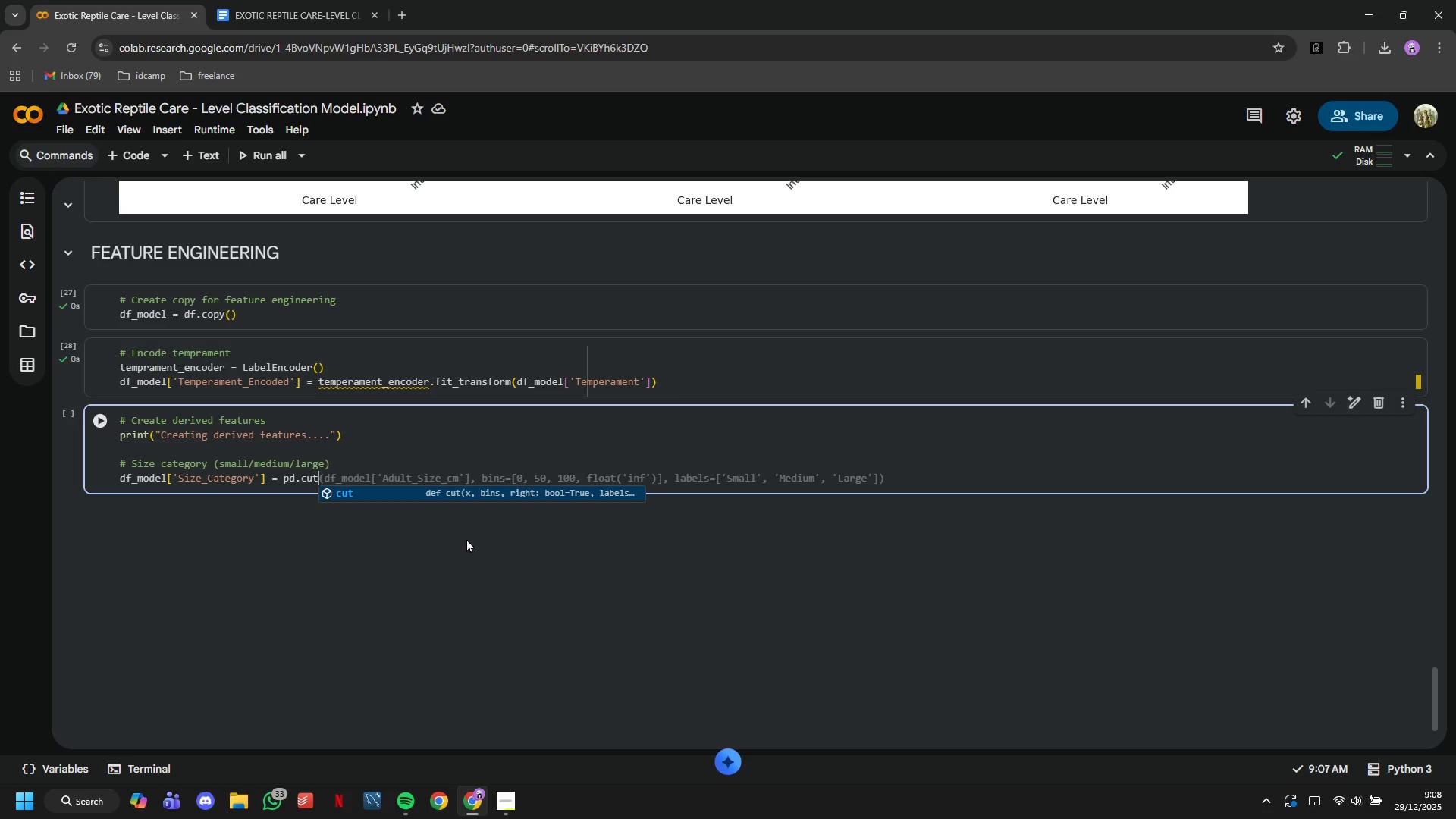 
type((df_model['Adult_Size_cm)
 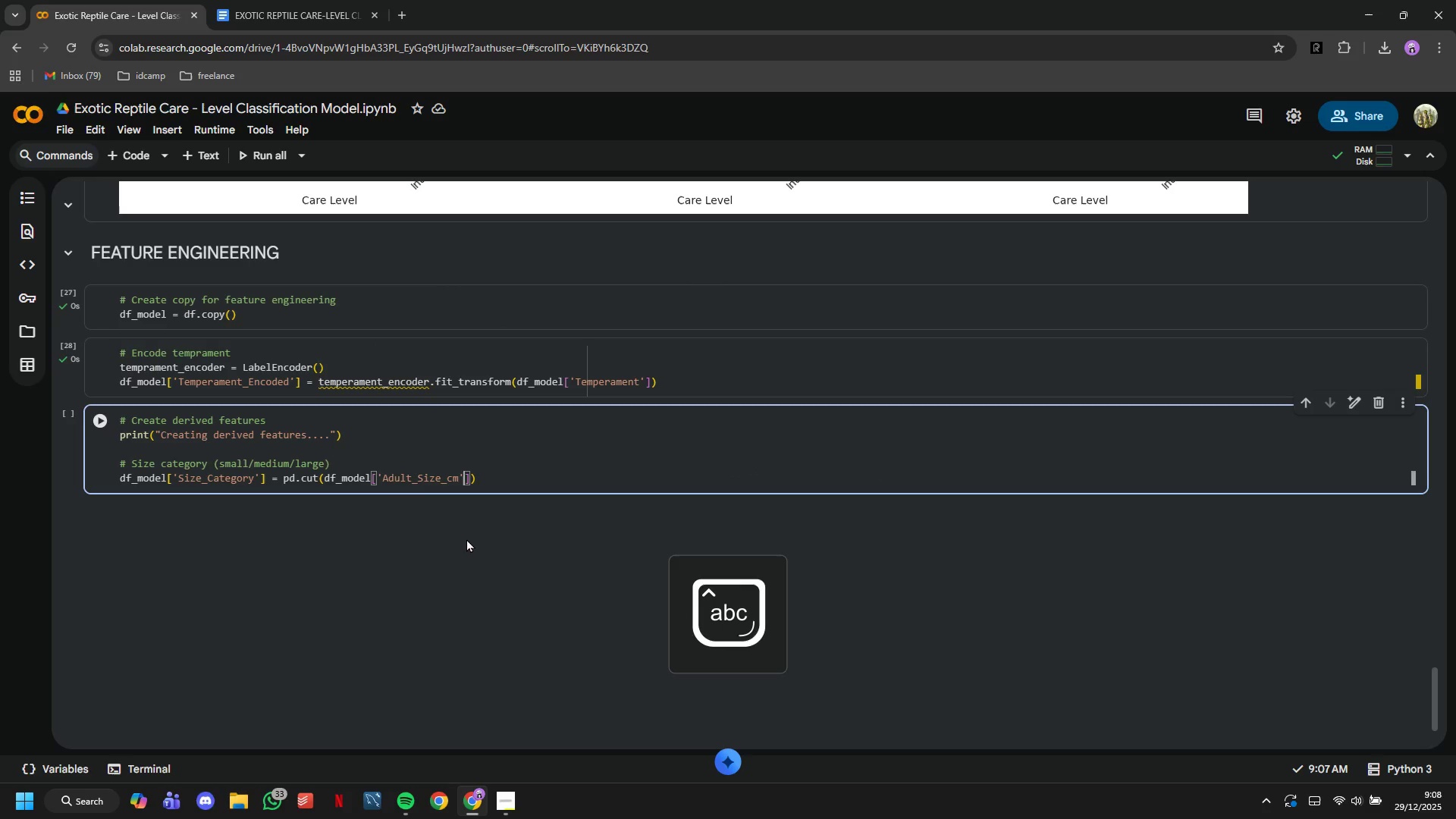 
 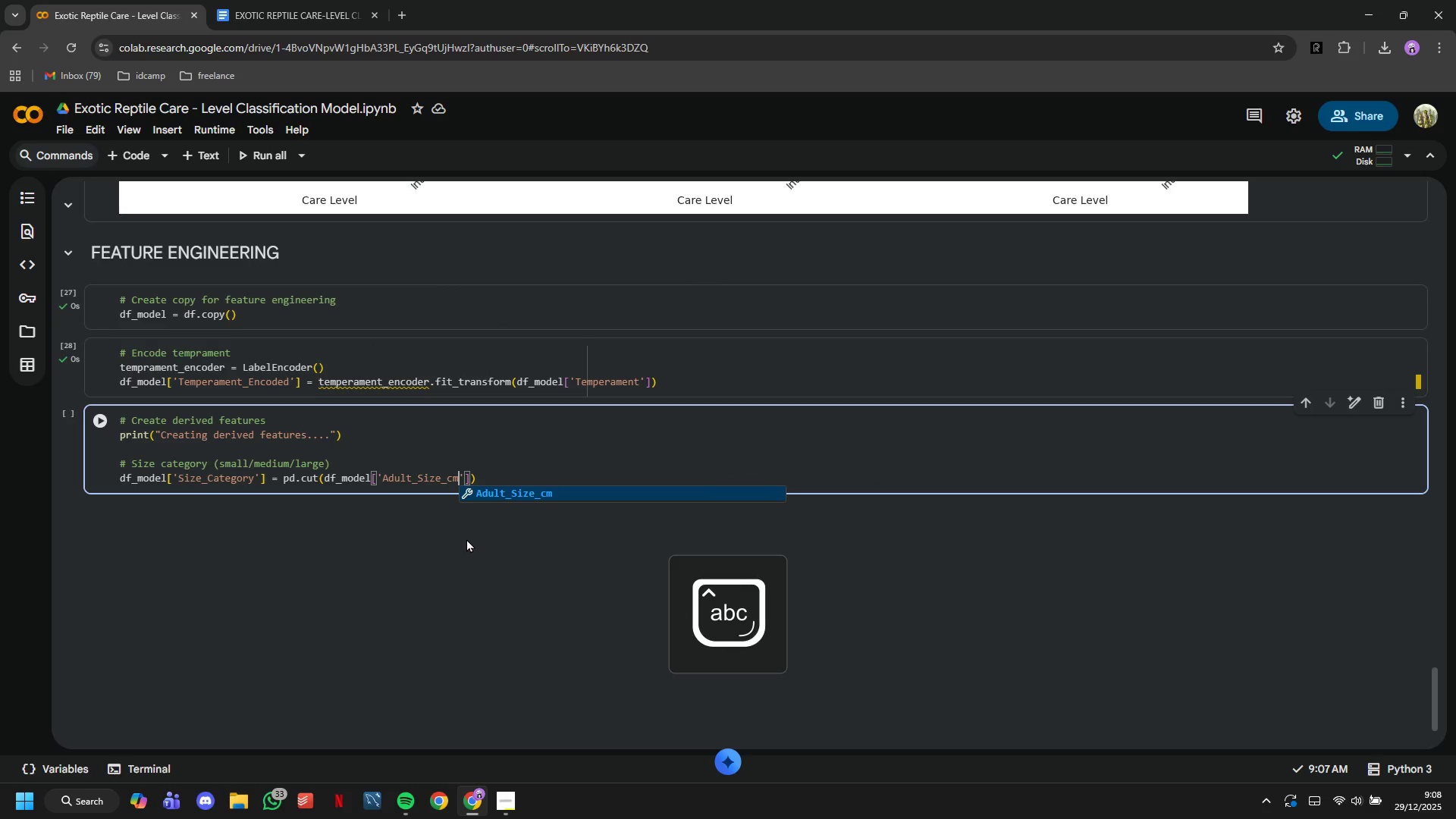 
key(ArrowRight)
 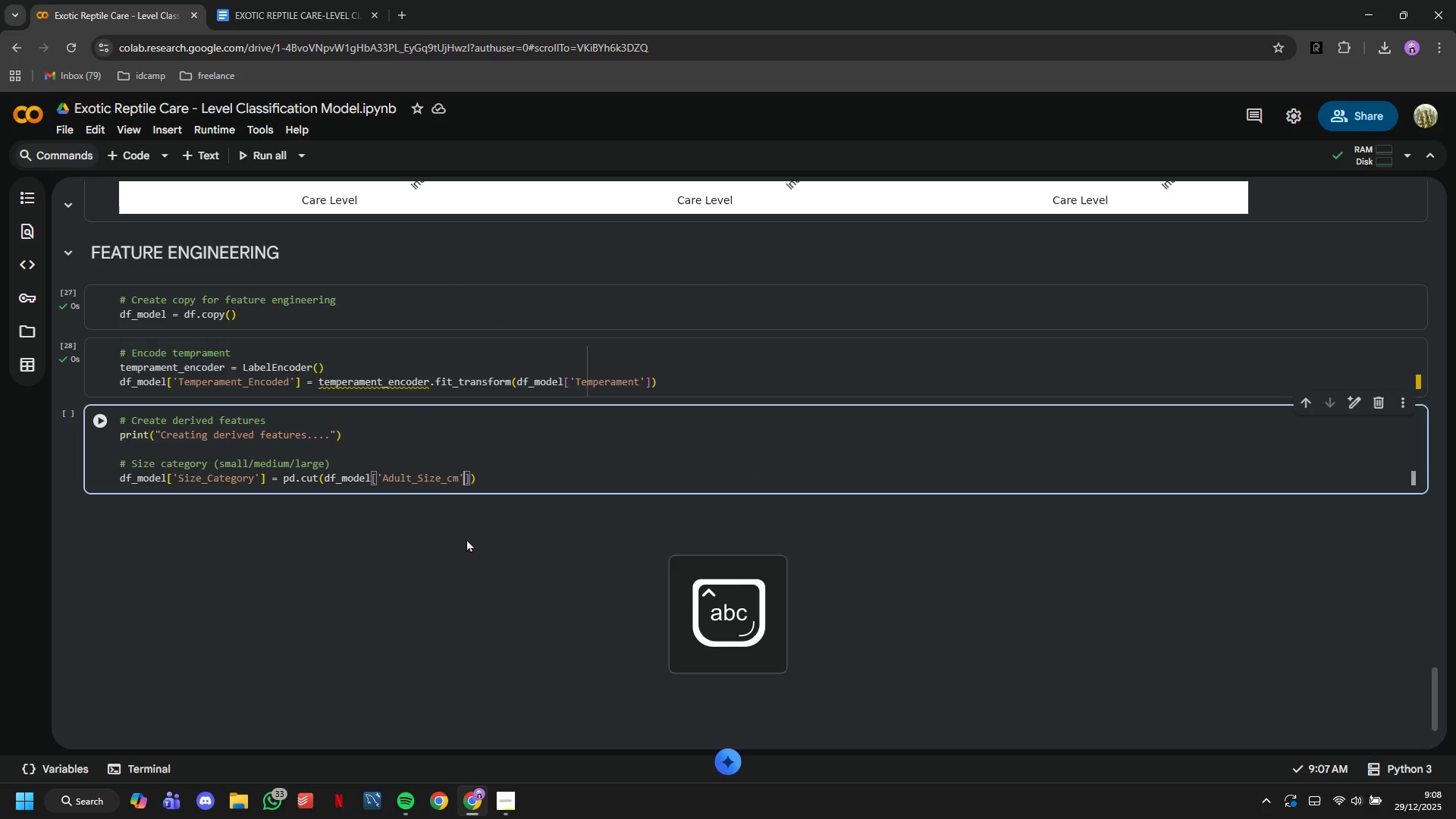 
key(ArrowRight)
 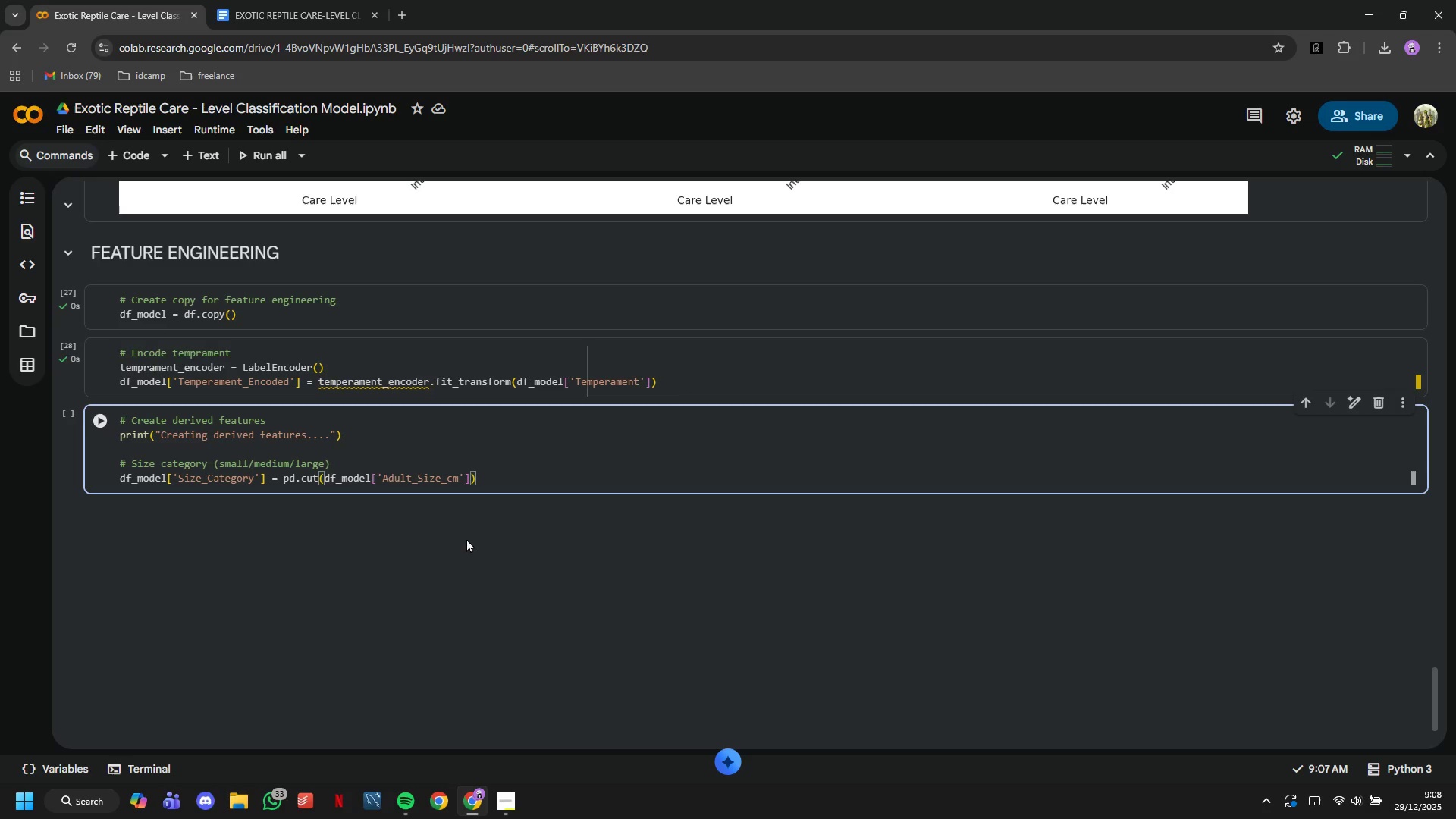 
key(Comma)
 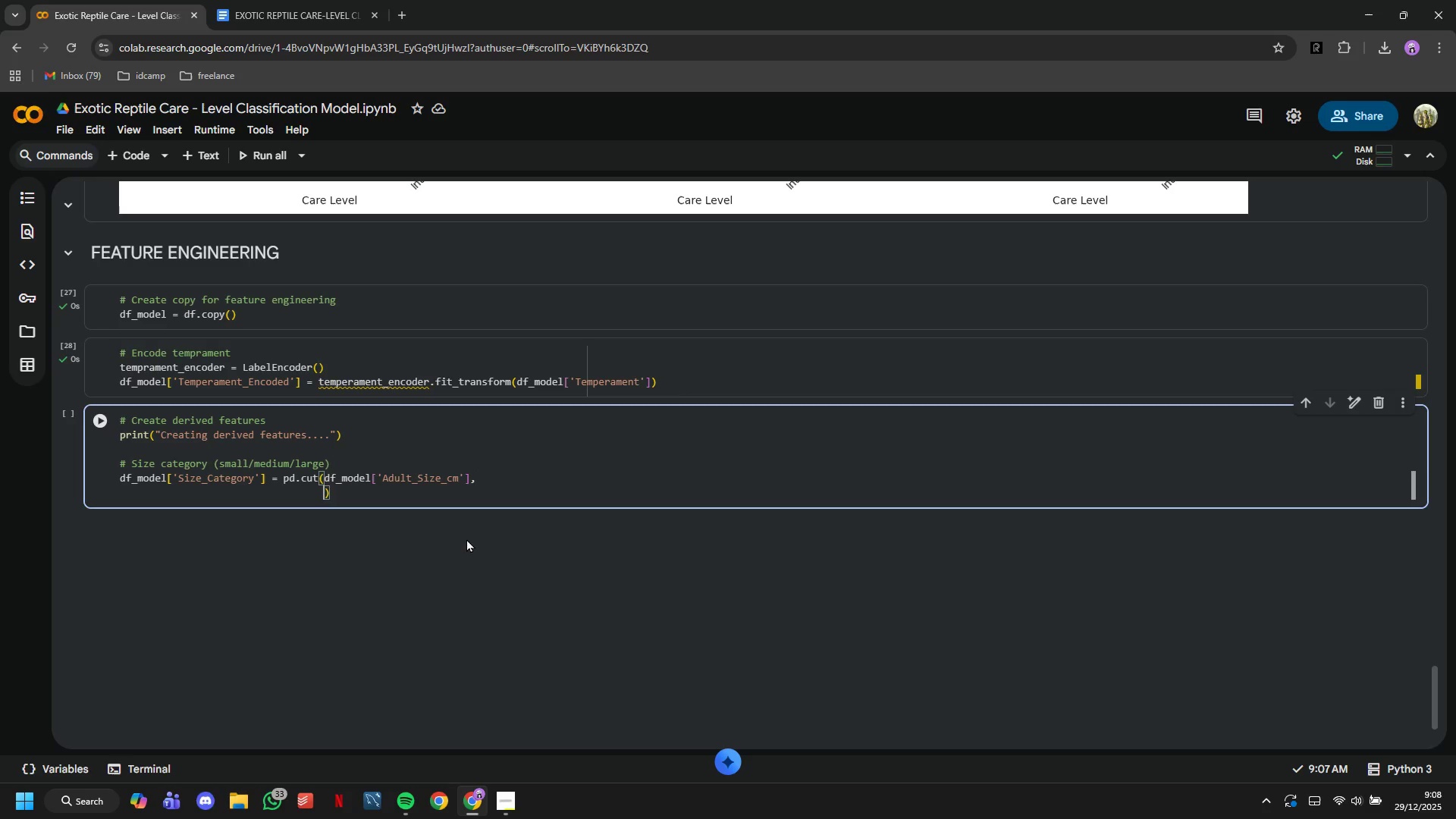 
key(Enter)
 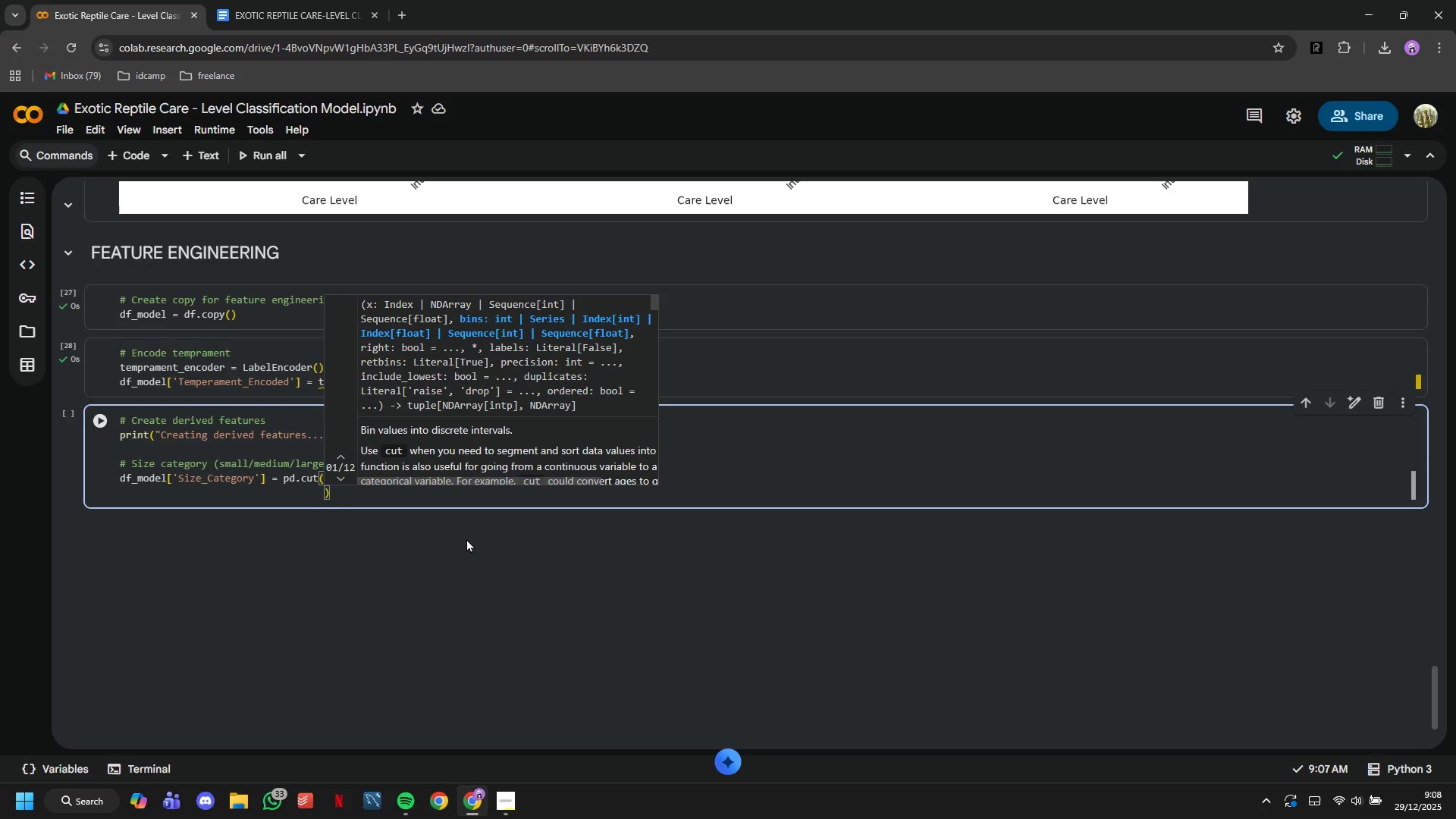 
type(bins=[0,30,100,21)
key(Backspace)
key(Backspace)
type(1000)
 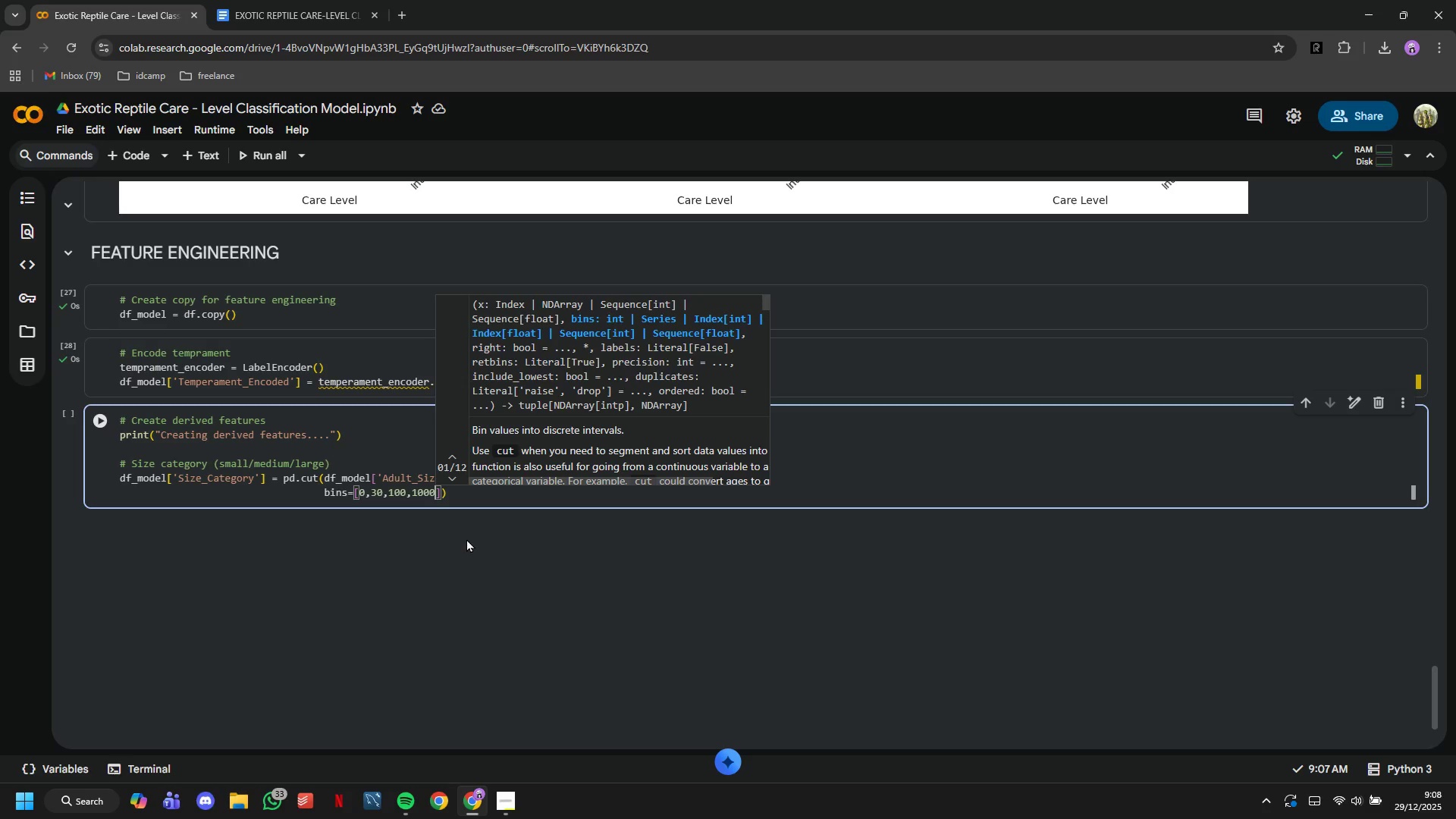 
key(ArrowRight)
 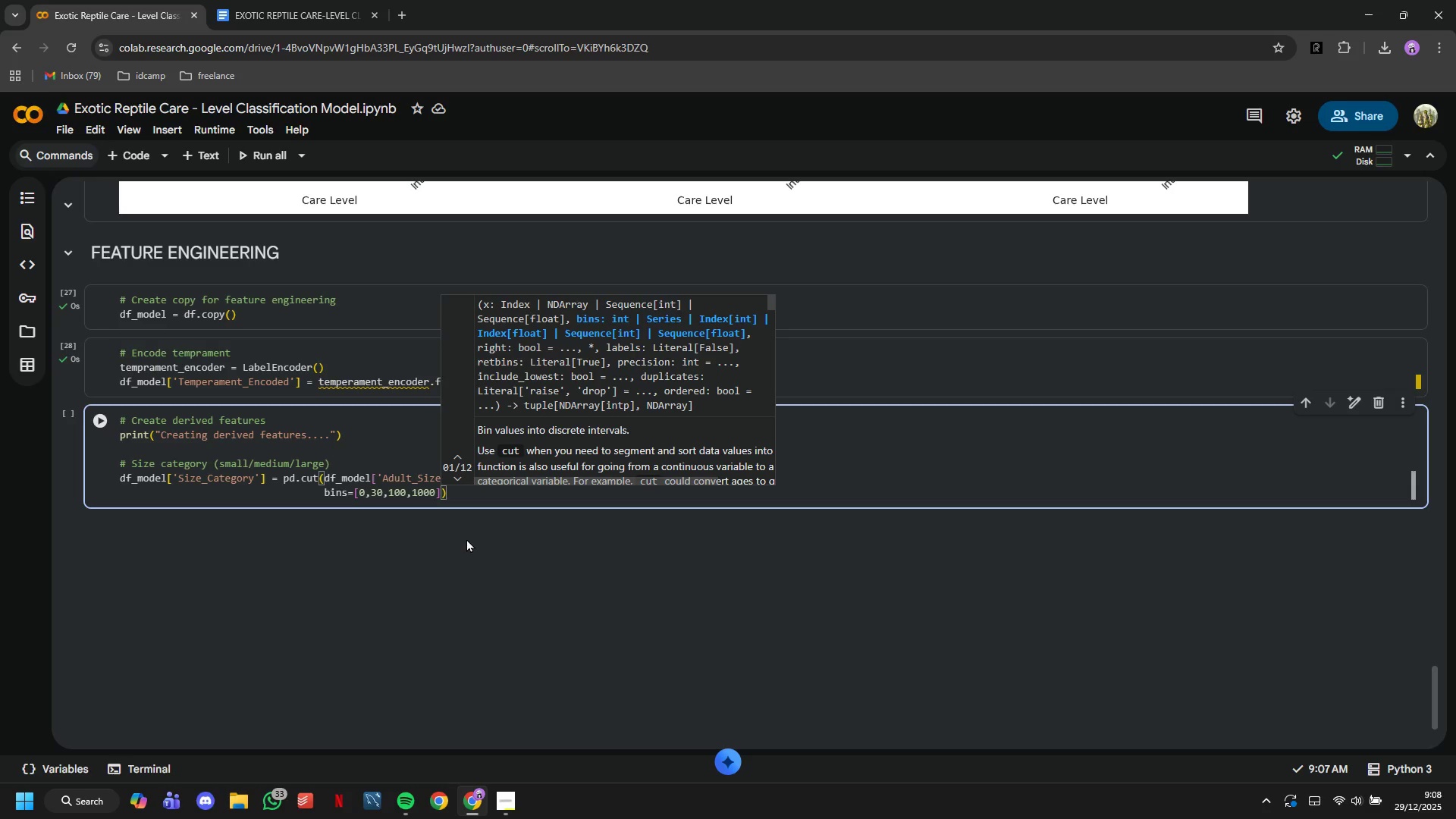 
key(Comma)
 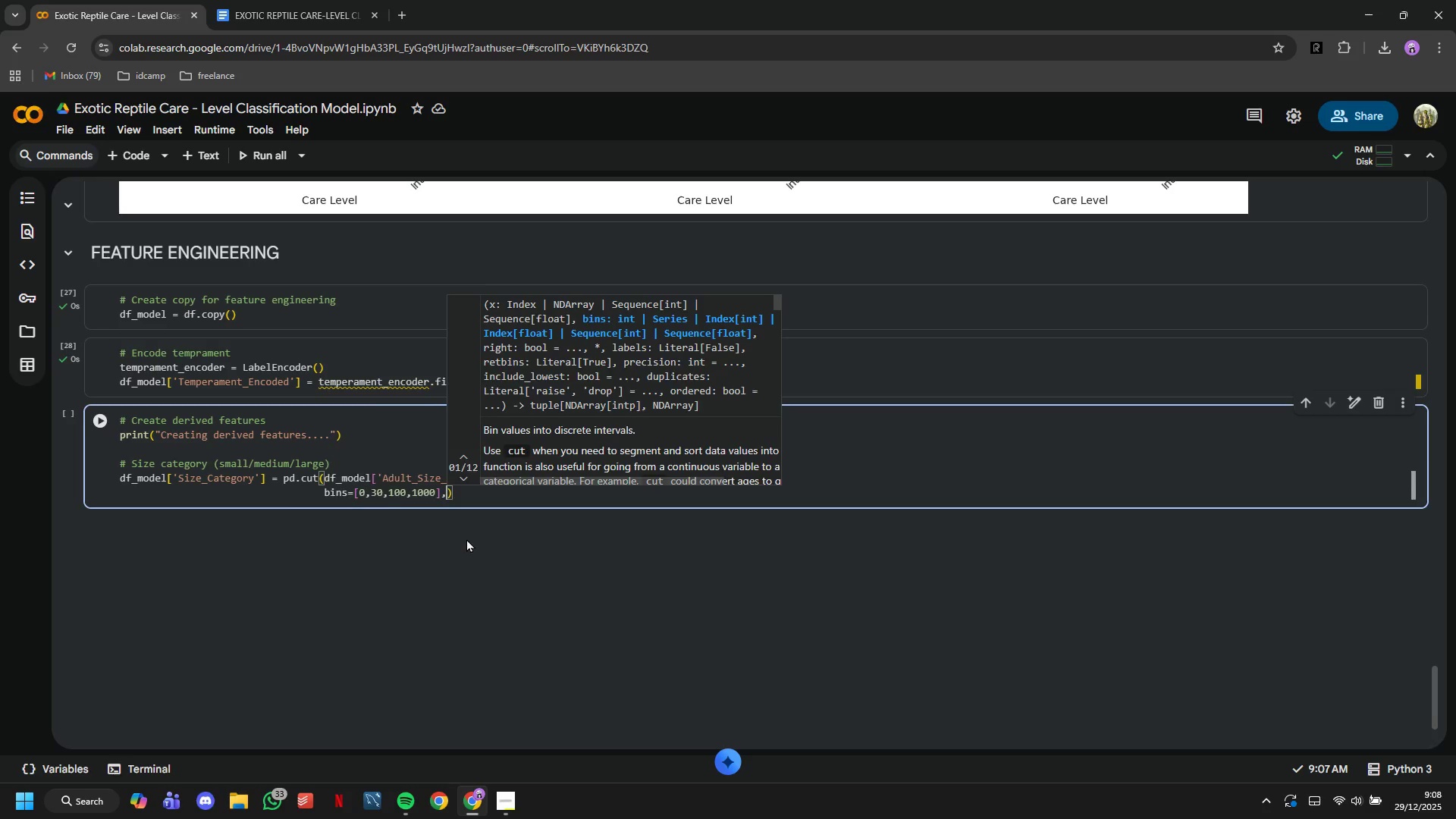 
key(Enter)
 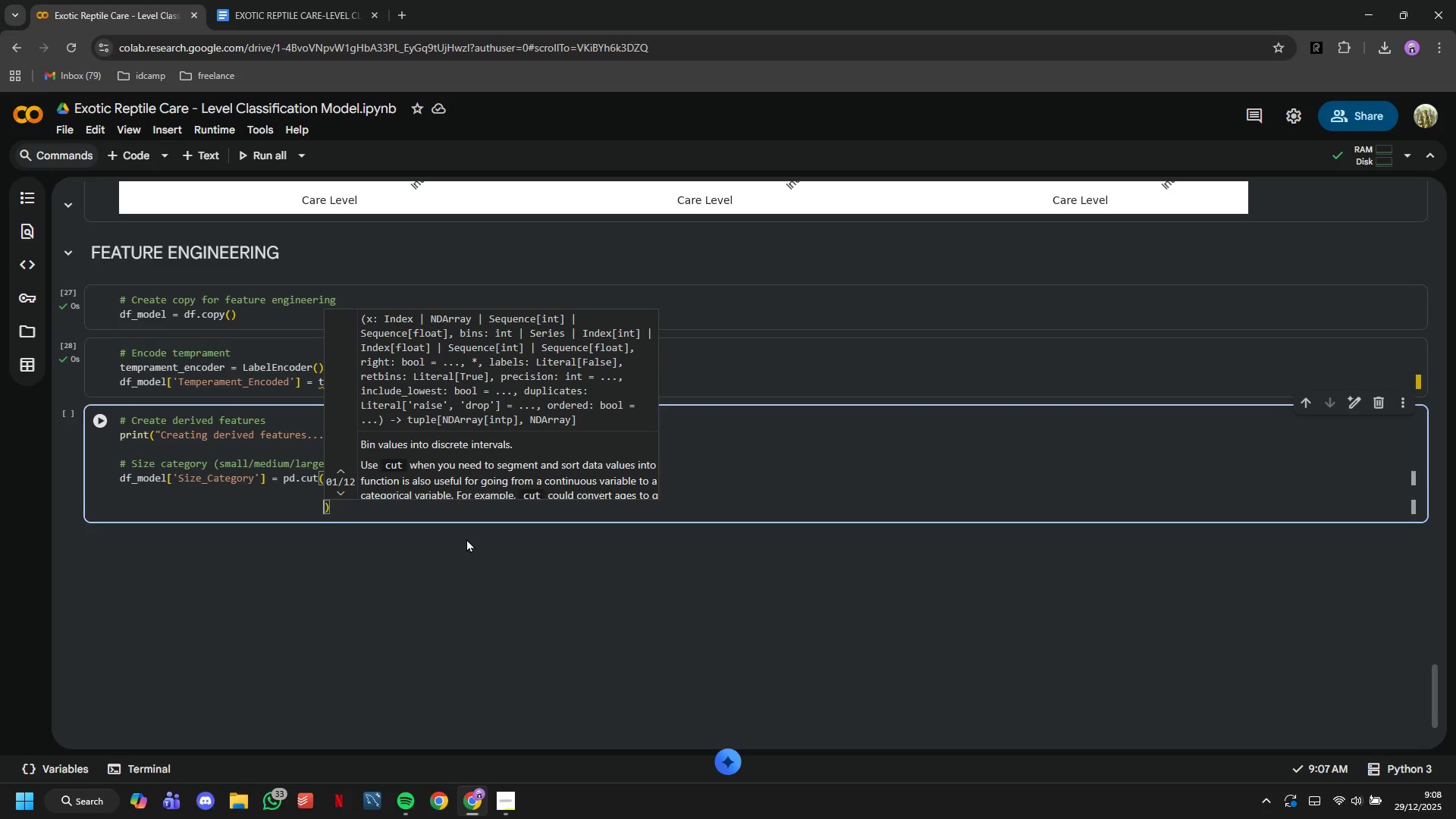 
type(labels=[0,1,2)
 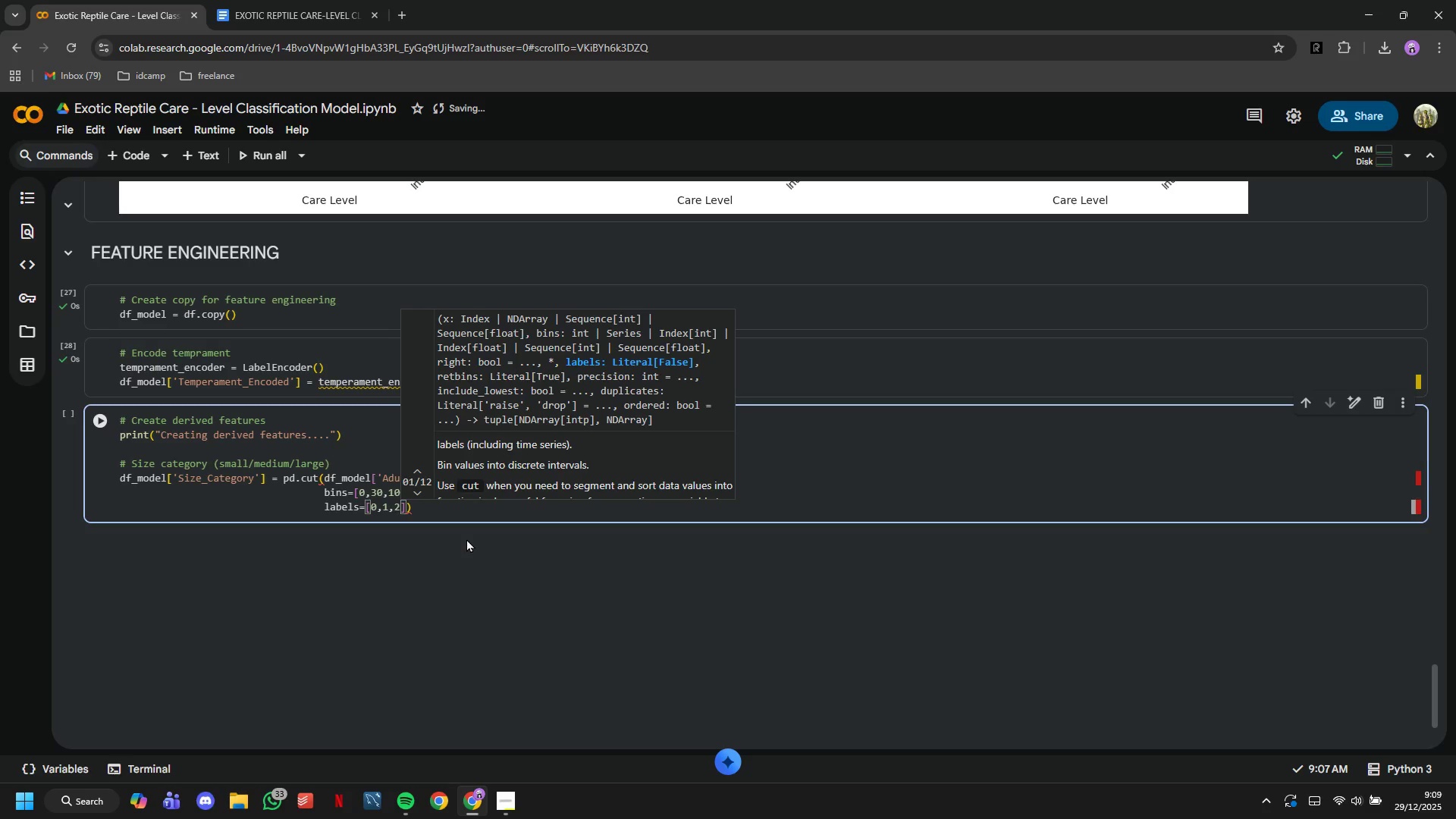 
key(ArrowRight)
 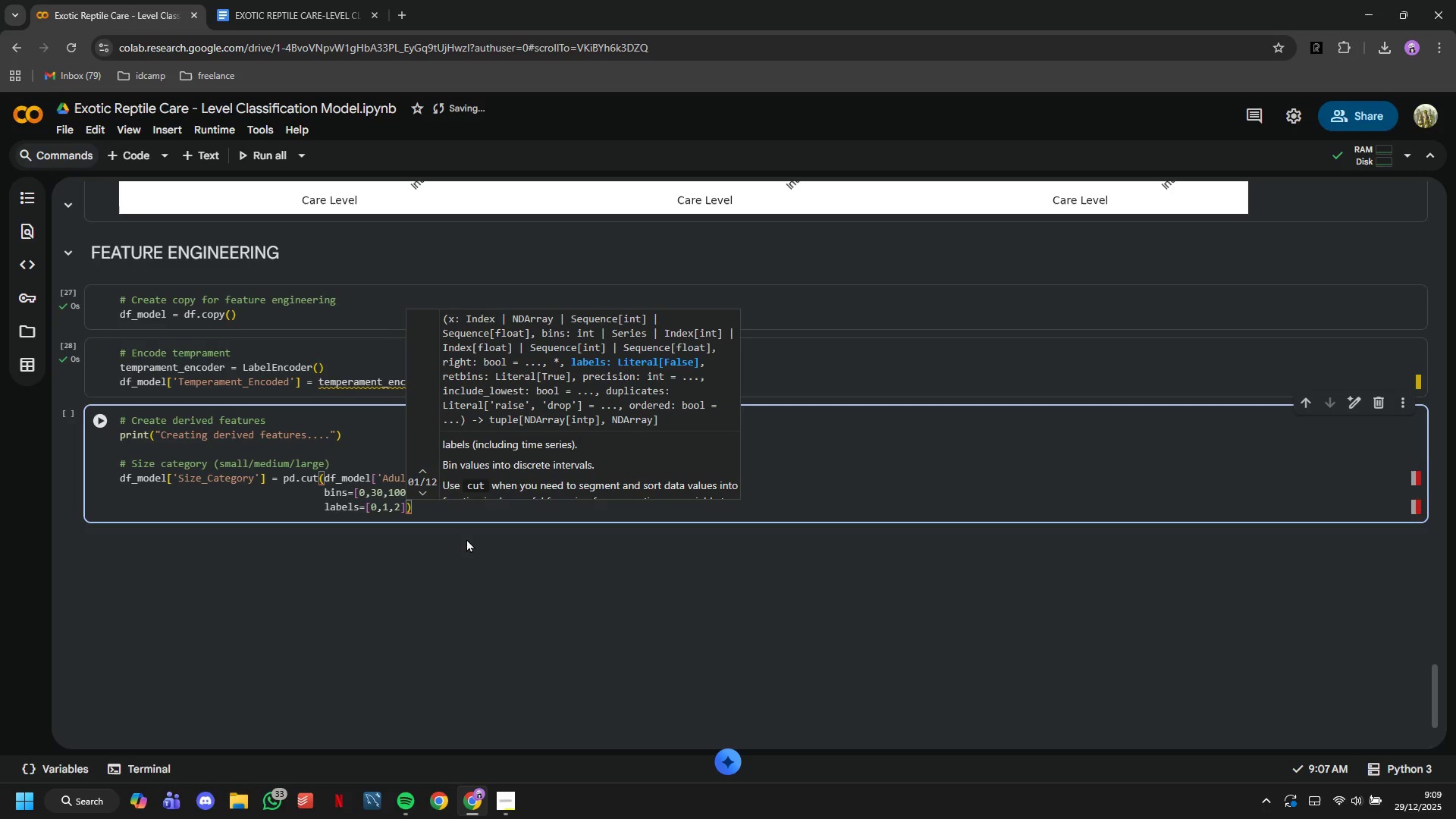 
key(ArrowRight)
 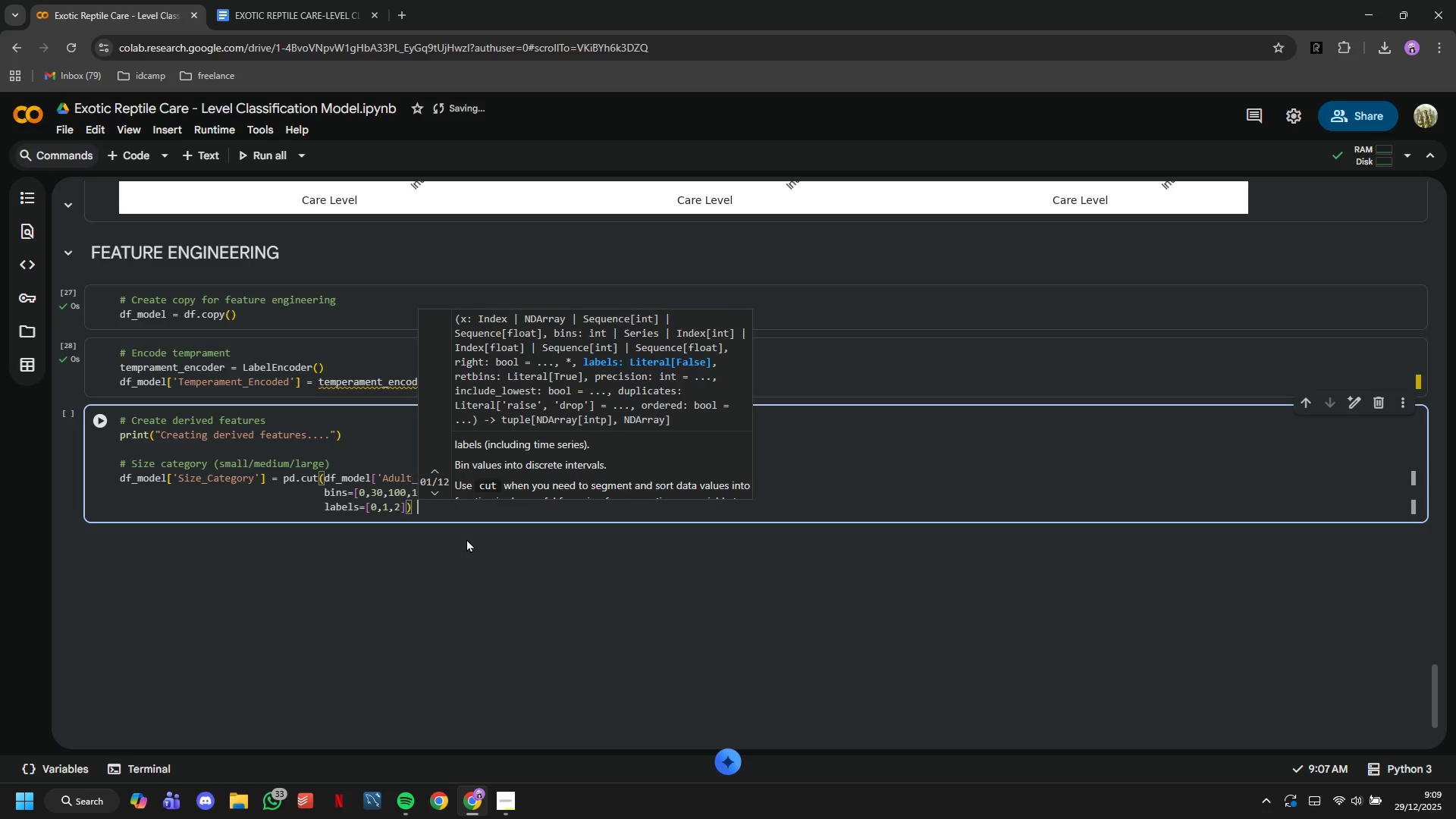 
type( # 0 = small, 1 =Medi)
key(Backspace)
key(Backspace)
key(Backspace)
key(Backspace)
key(Backspace)
type(= medium, 2 = large)
 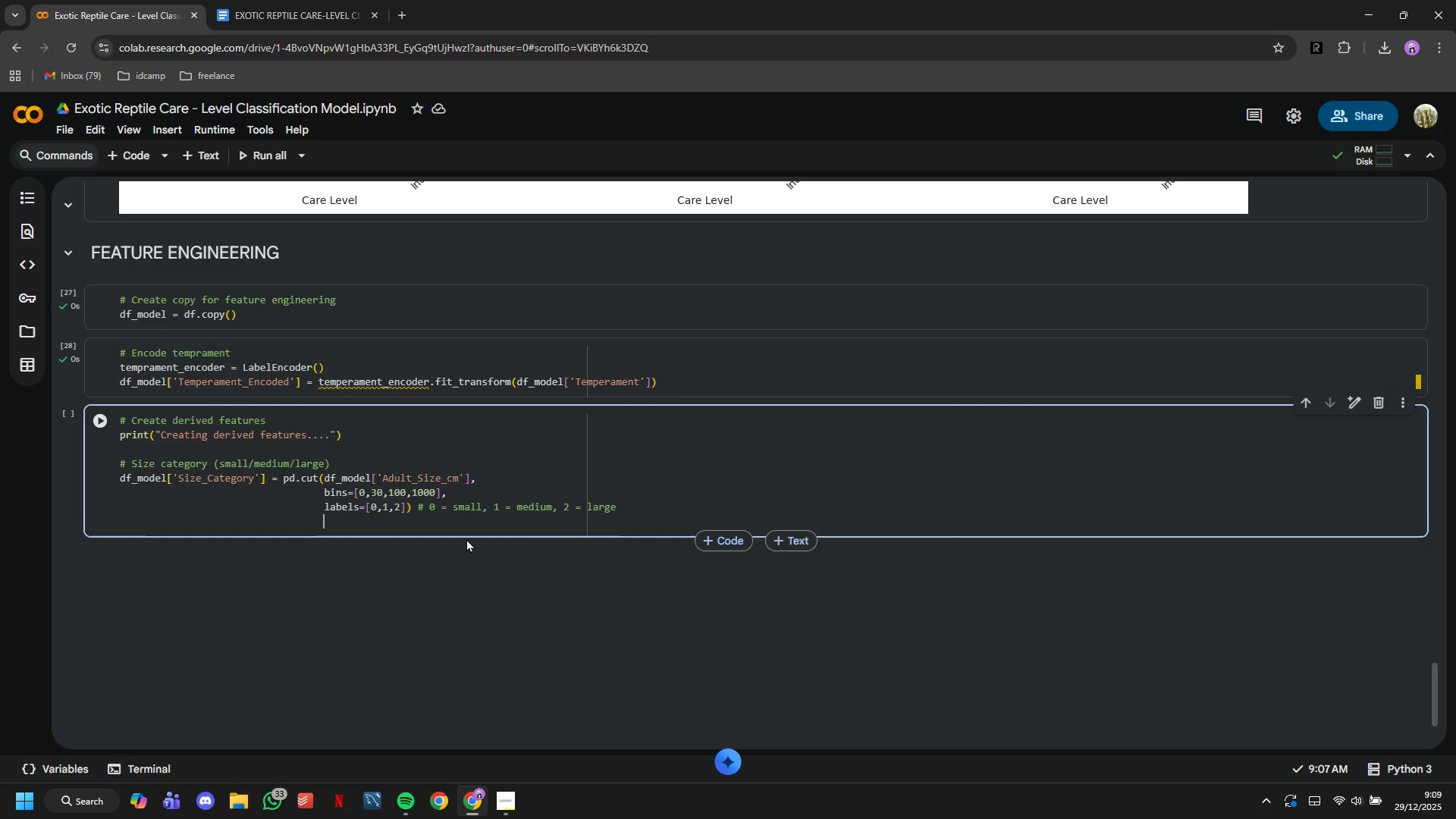 
 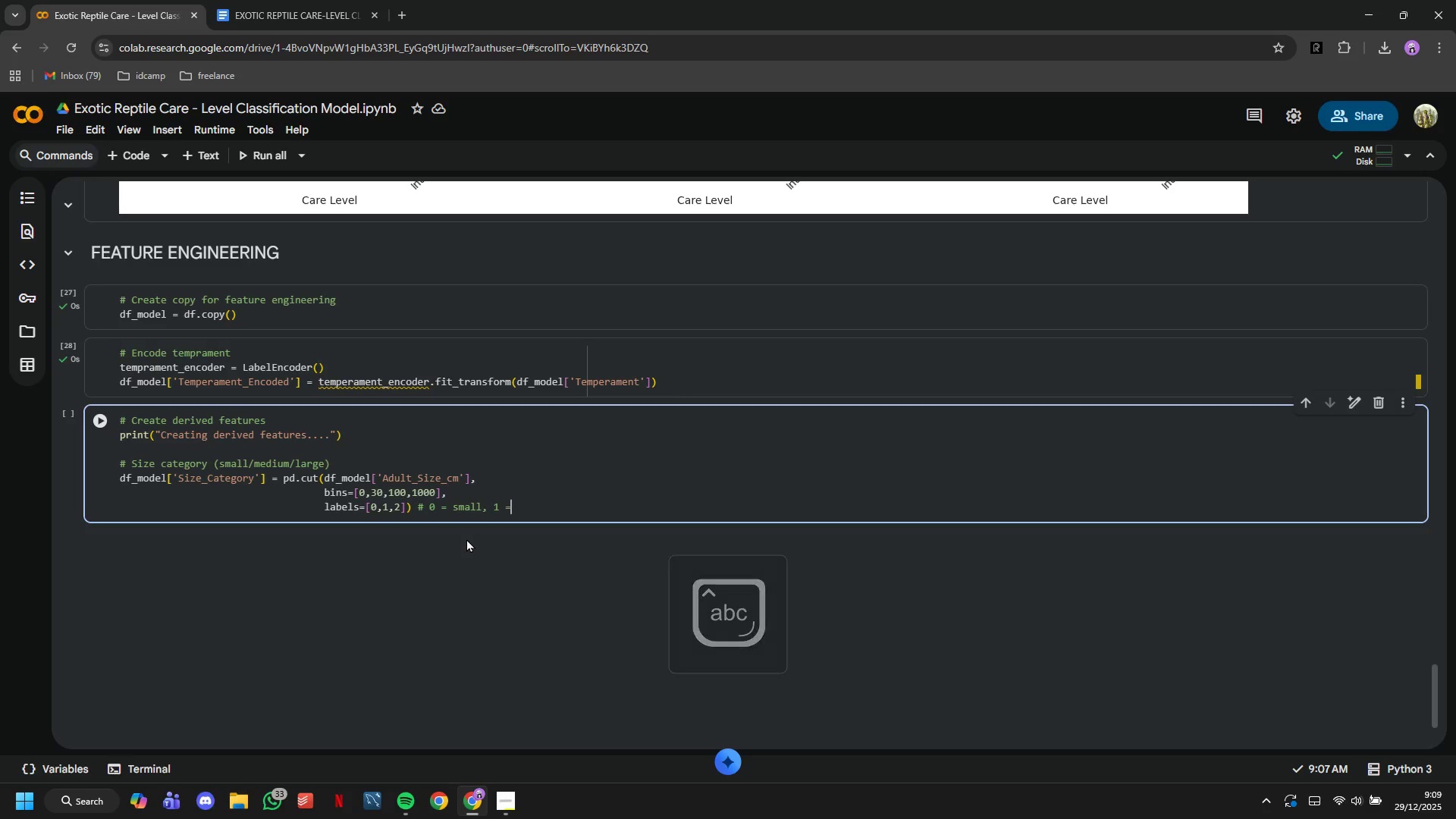 
key(Enter)
 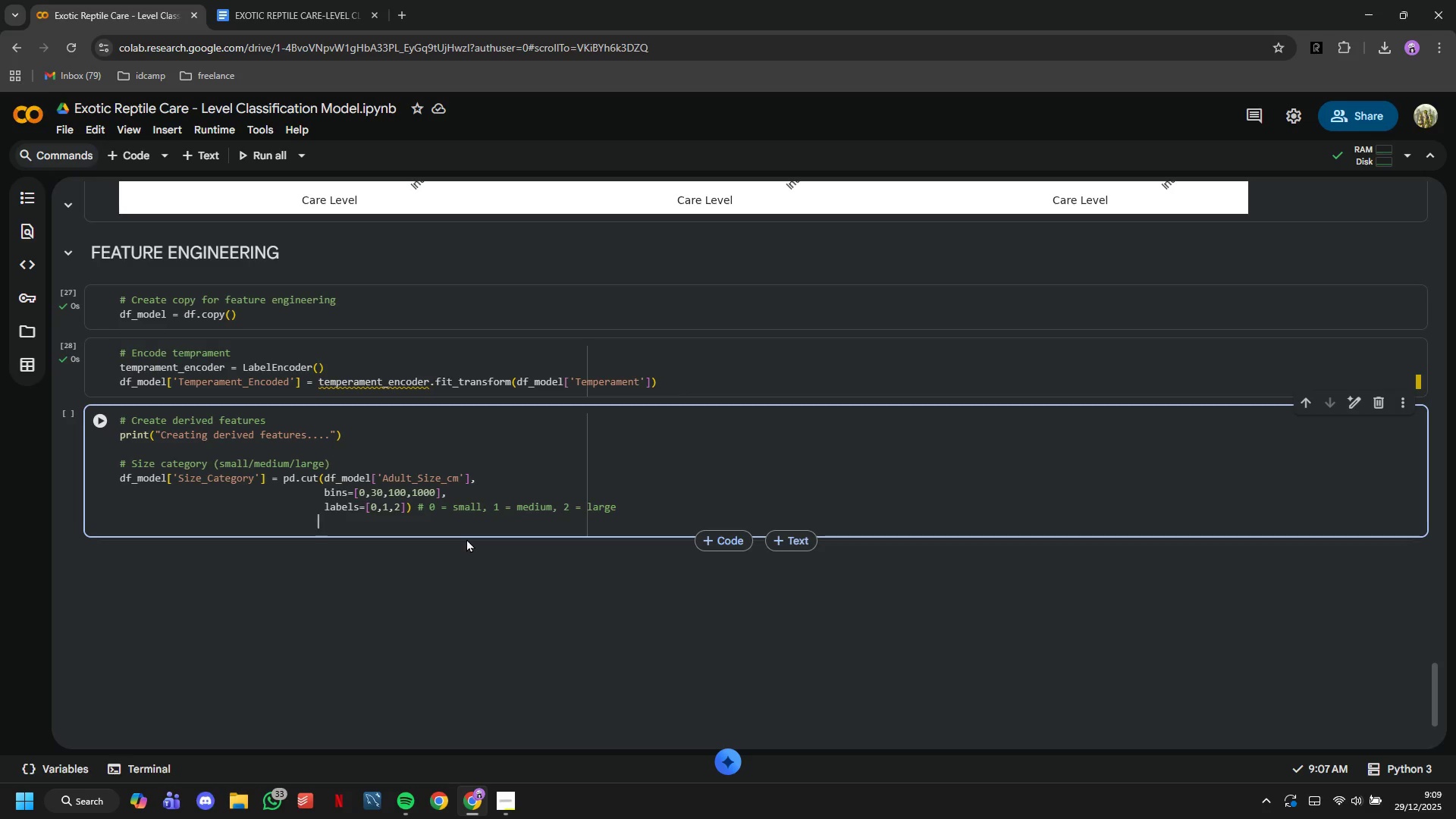 
key(Backspace)
 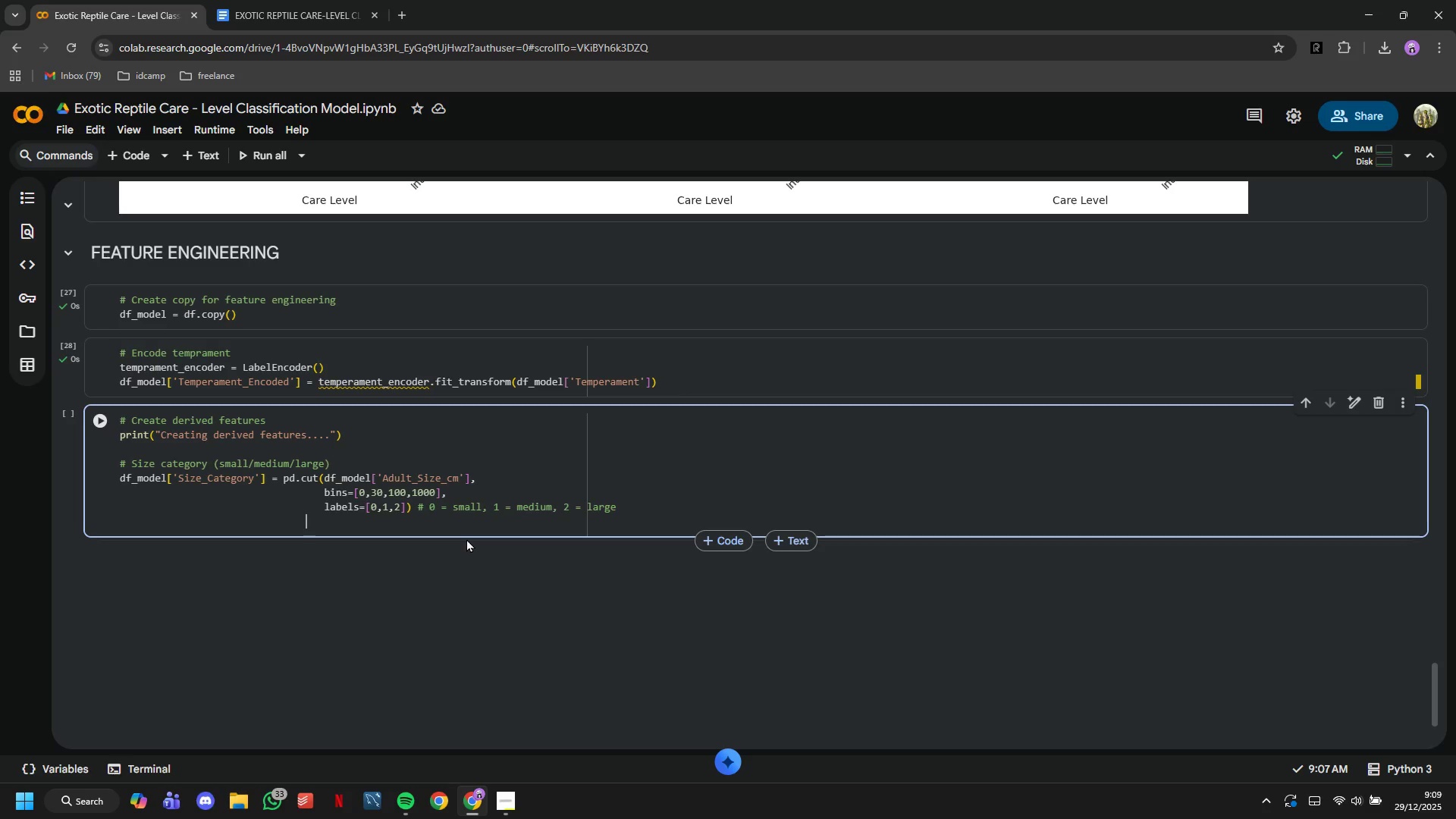 
hold_key(key=Backspace, duration=0.97)
 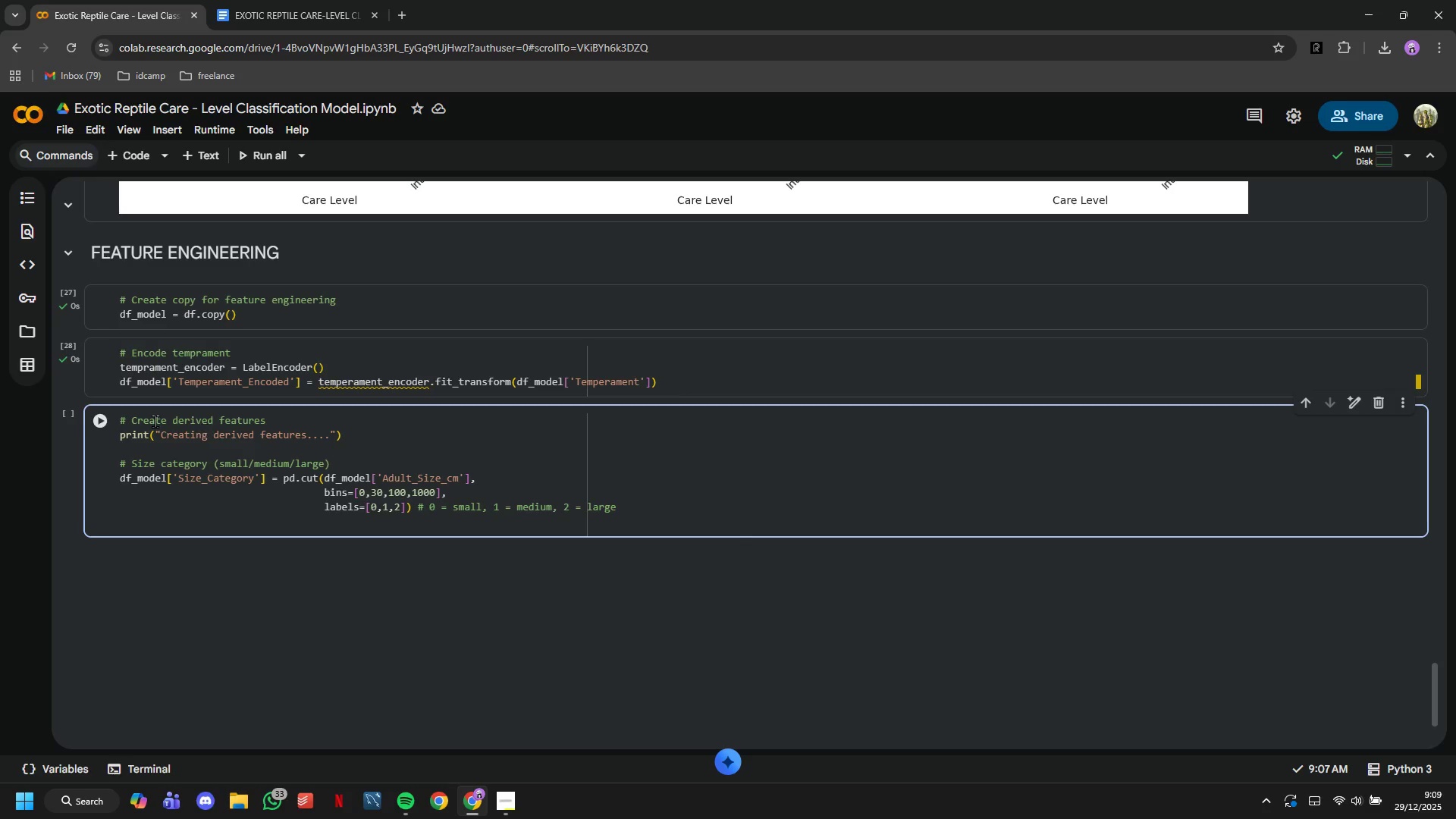 
left_click([102, 421])
 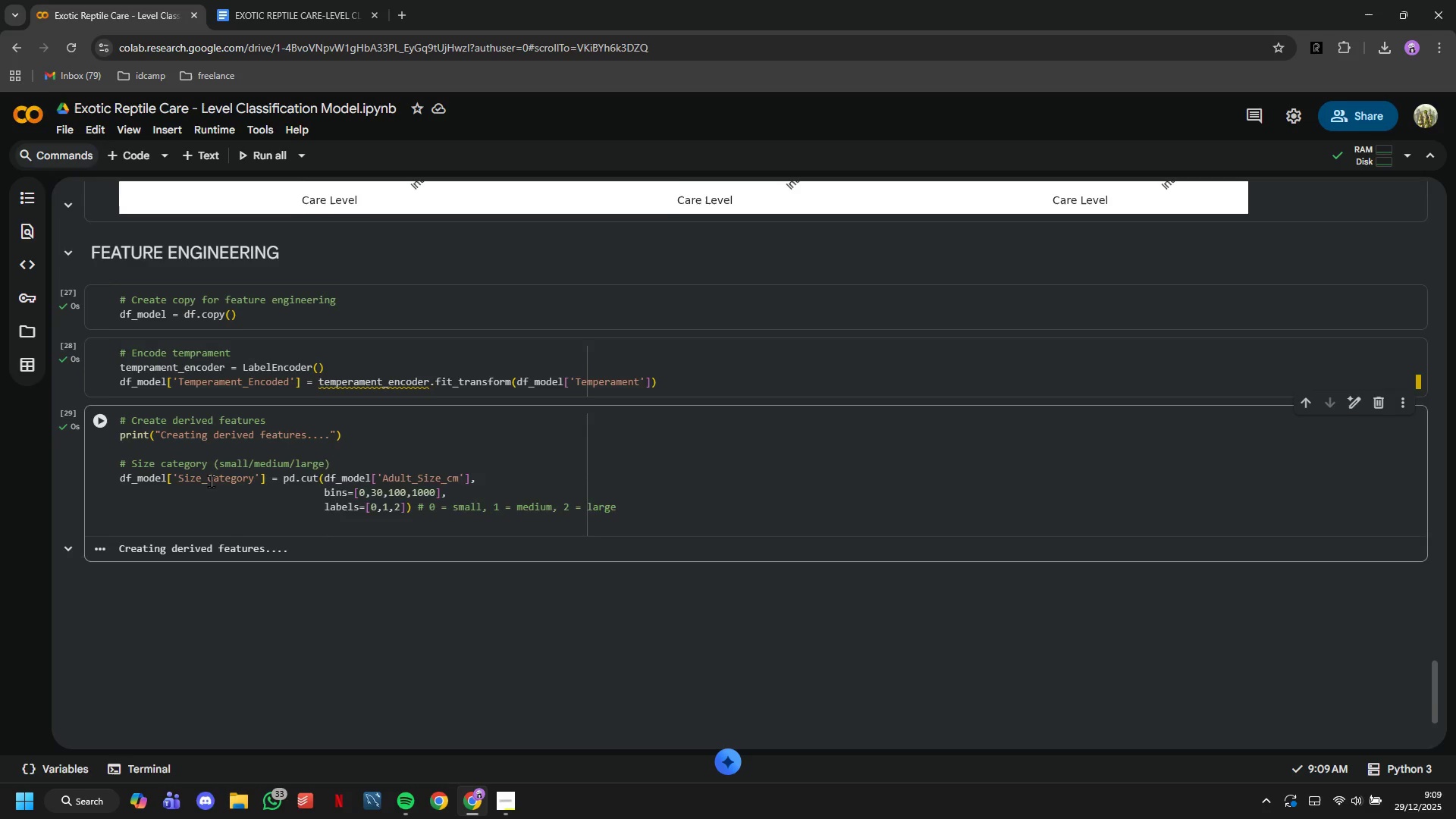 
scroll: coordinate [204, 472], scroll_direction: down, amount: 2.0
 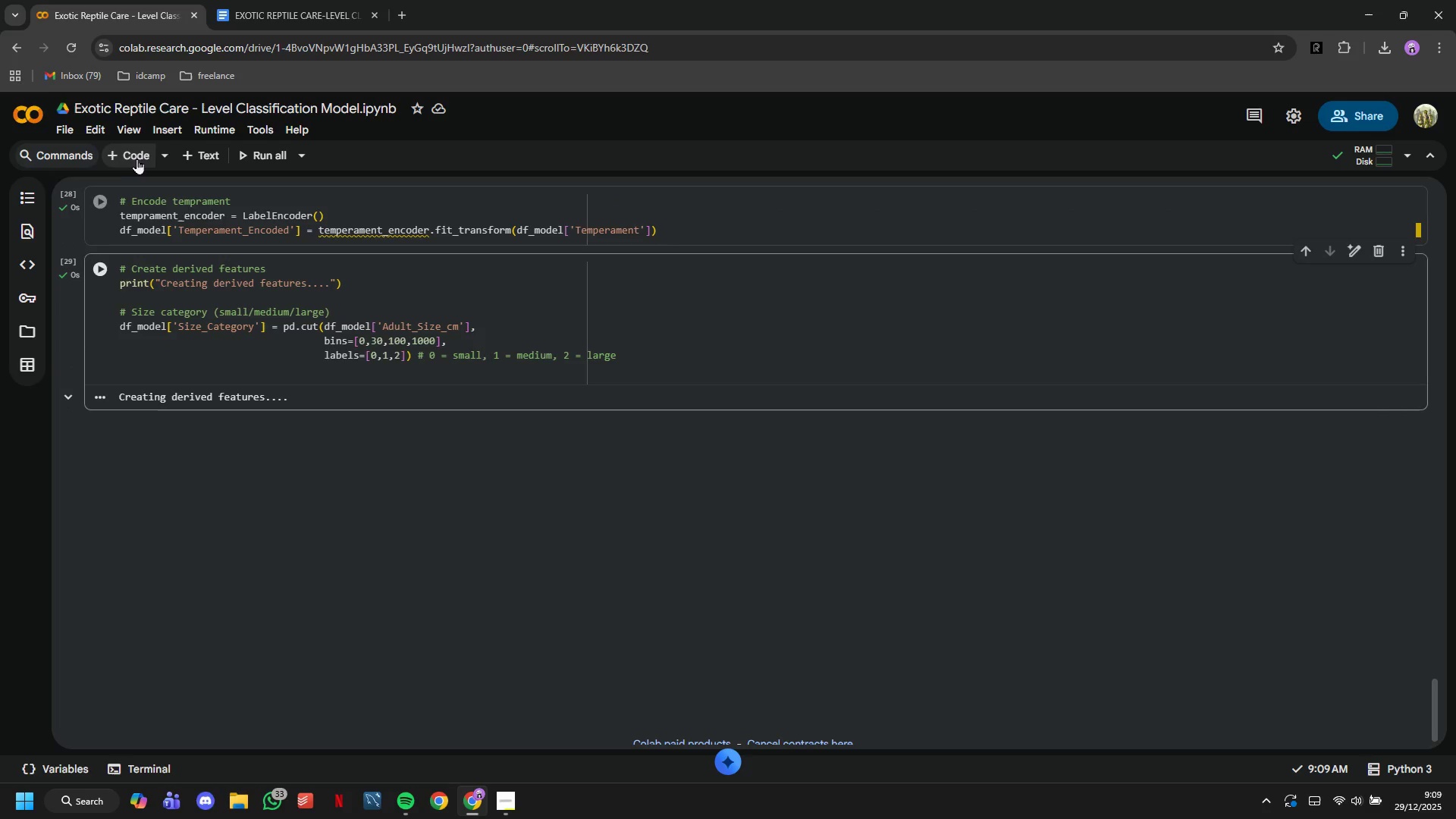 
left_click([130, 149])
 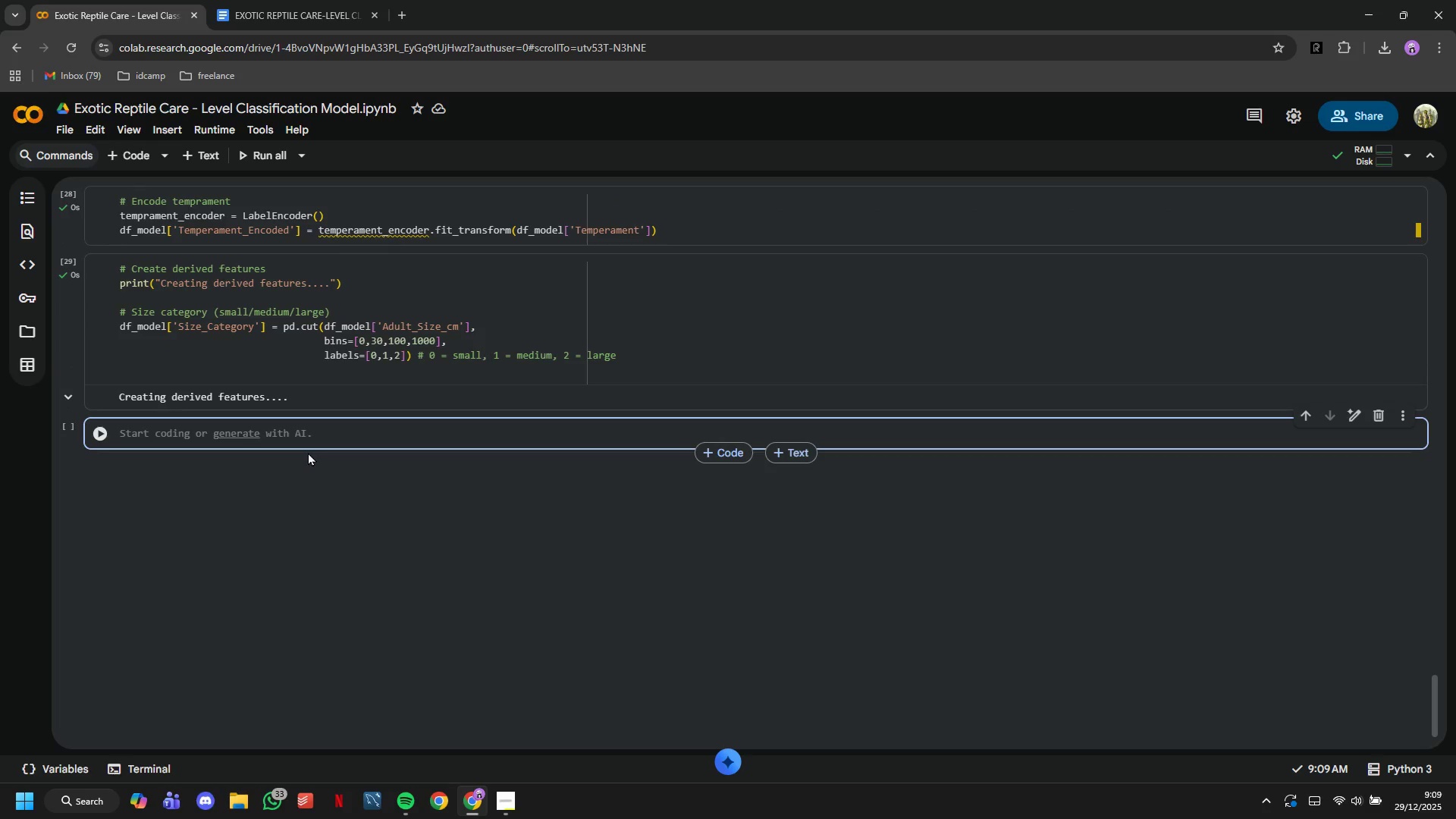 
wait(9.14)
 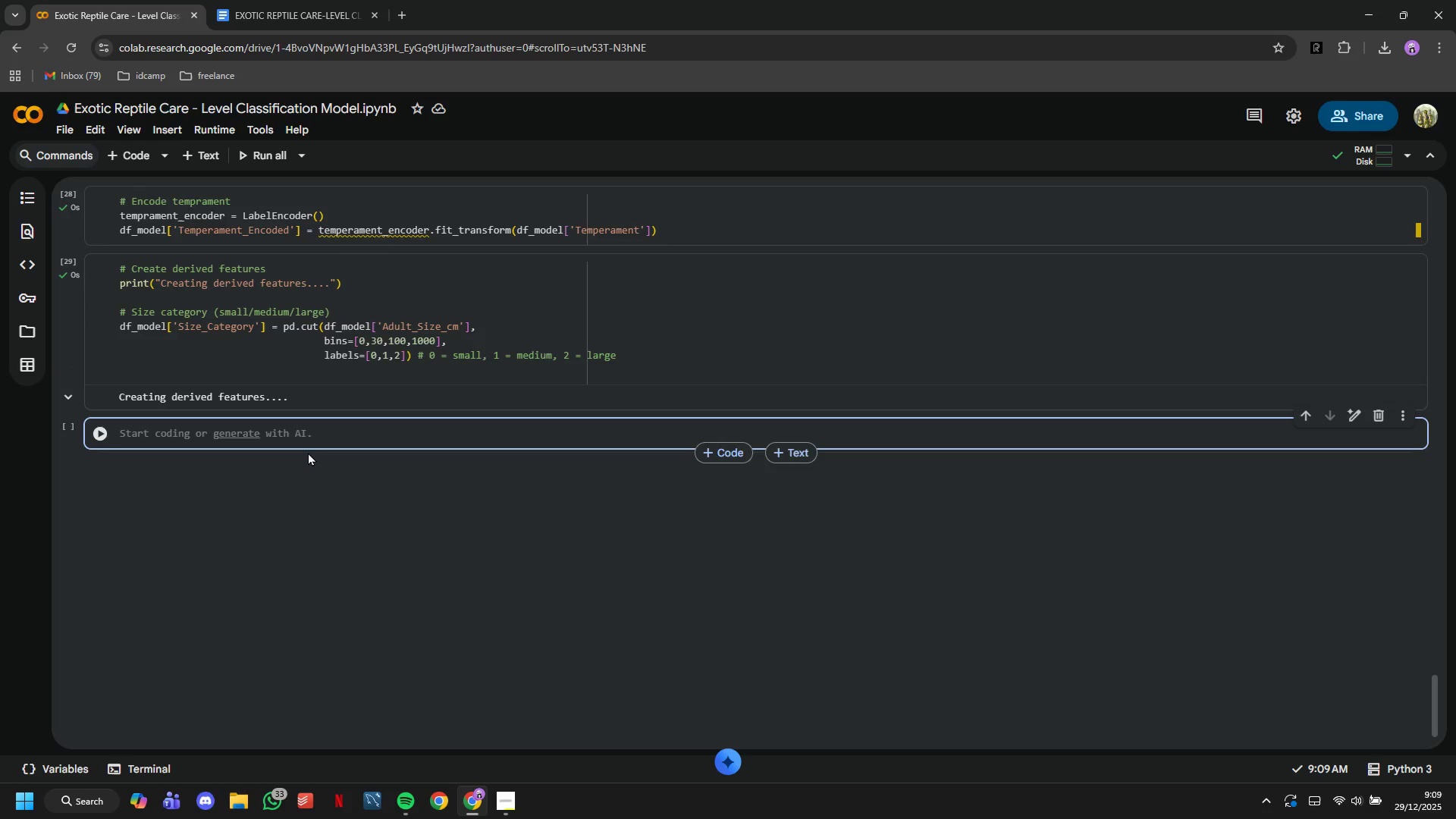 
type(# W)
key(Backspace)
type(Enviromental sensitivity score (higher -)
key(Backspace)
type(= more sensiit)
key(Backspace)
key(Backspace)
type(tive)
 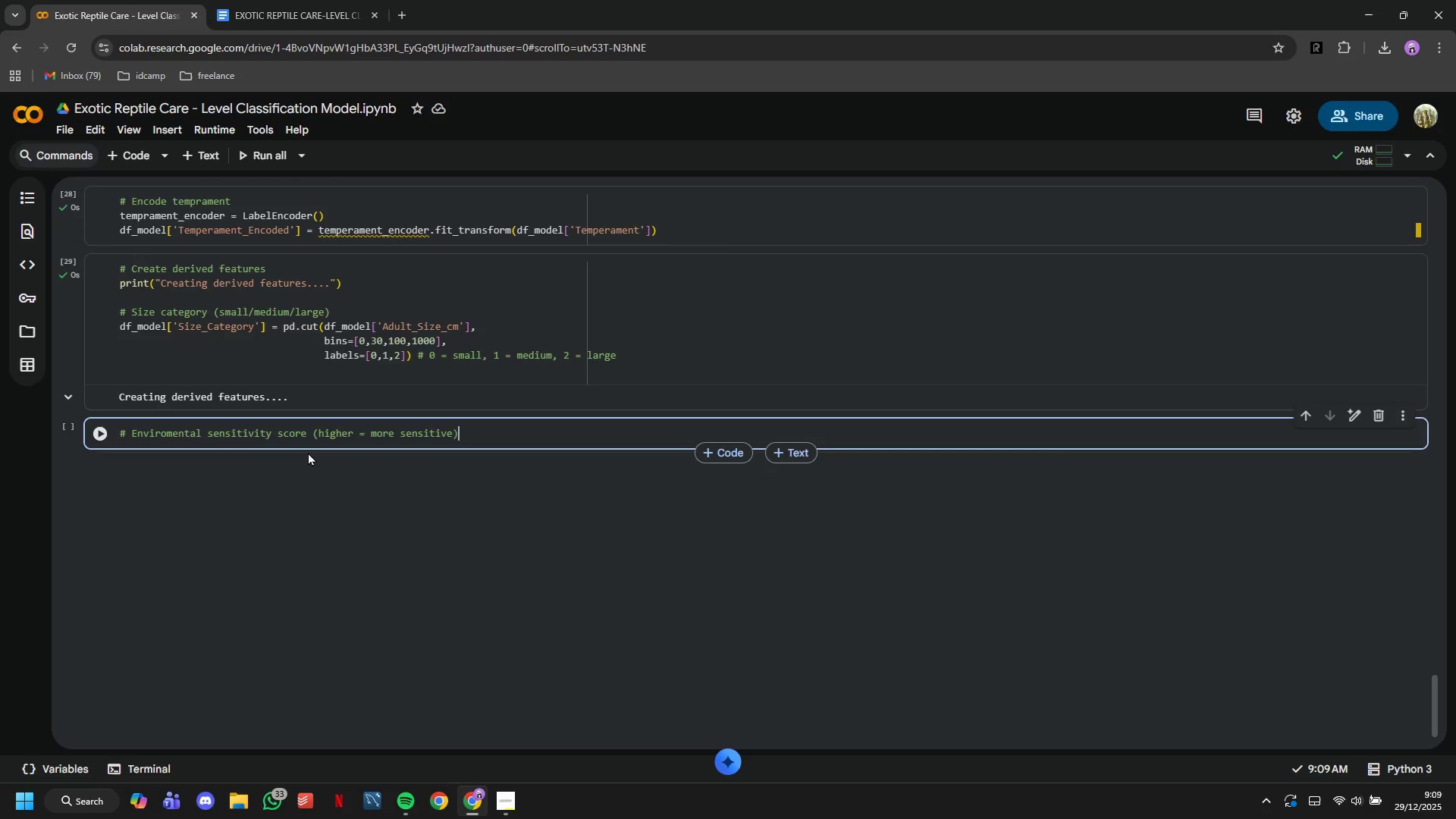 
key(ArrowRight)
 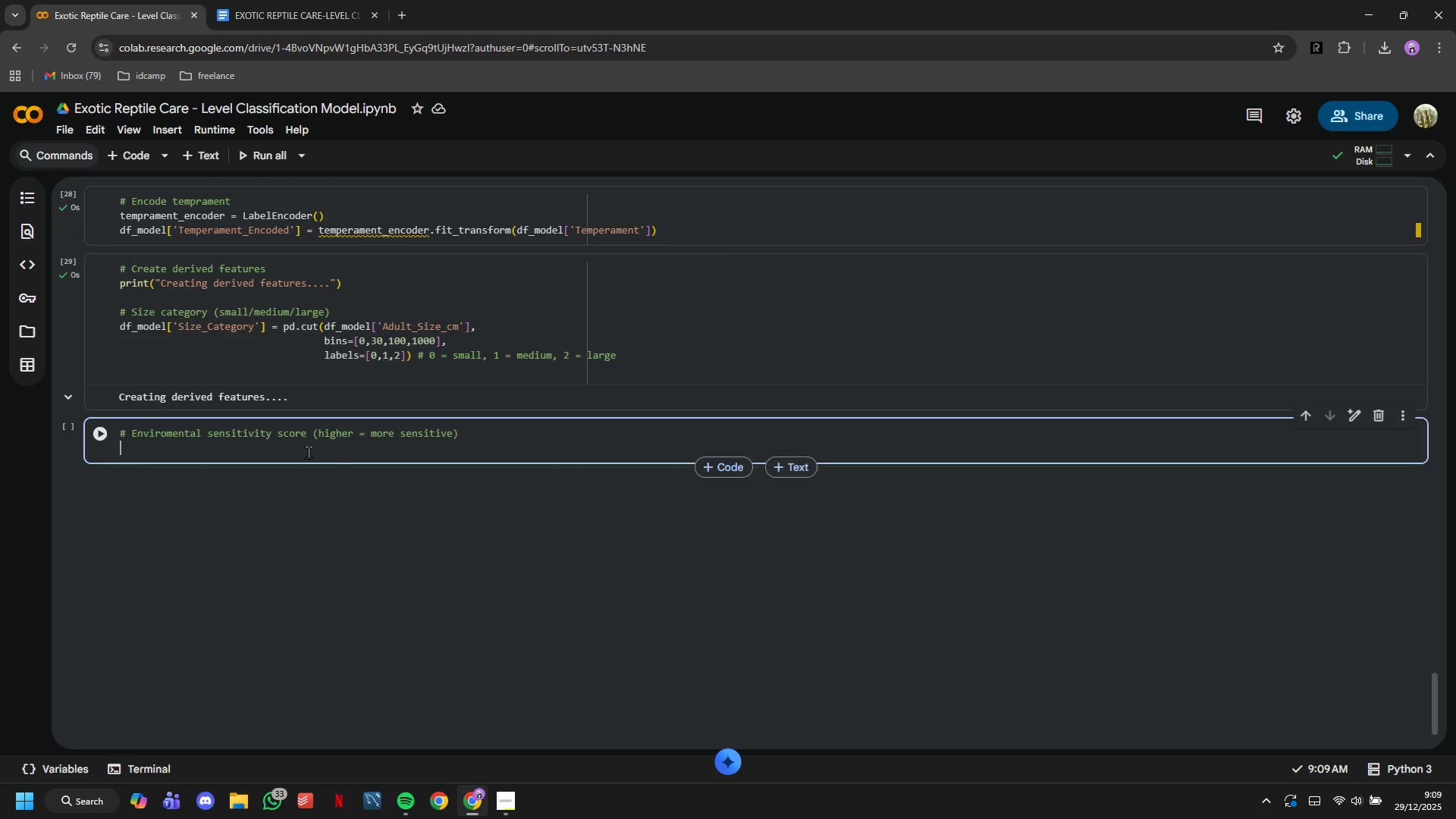 
key(Enter)
 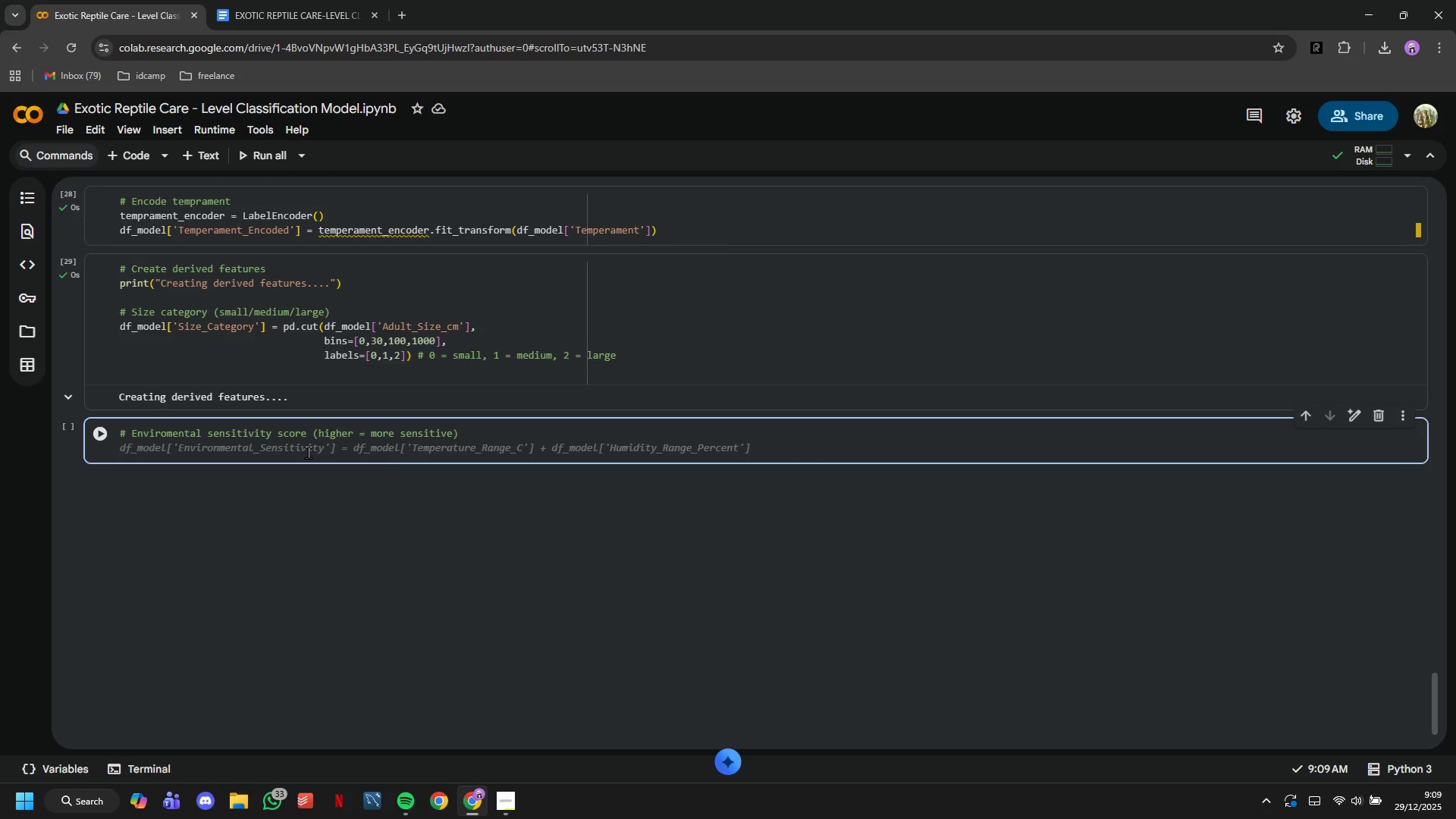 
type(df_model)
 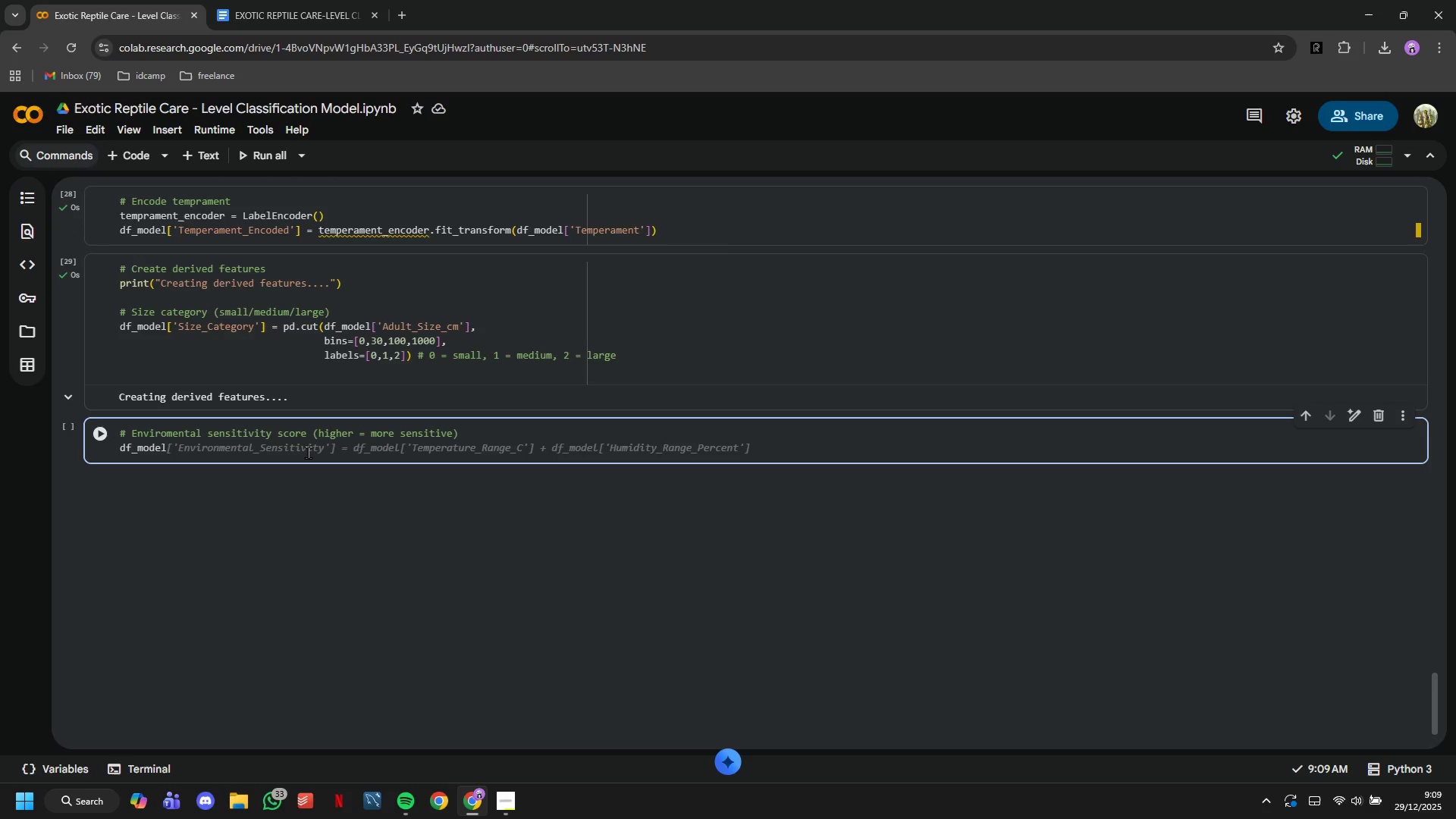 
type(['Env_Sensitivity)
 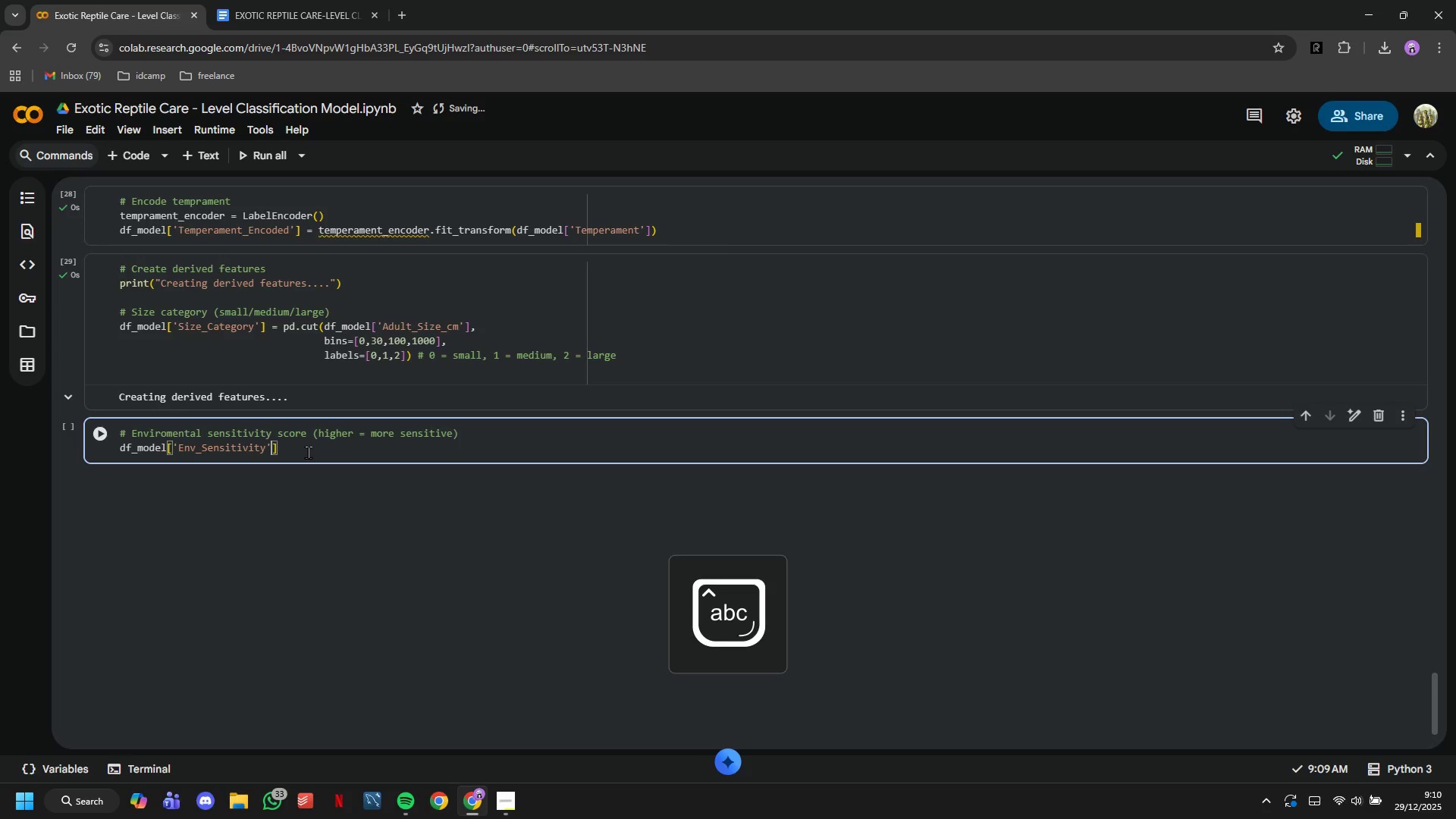 
 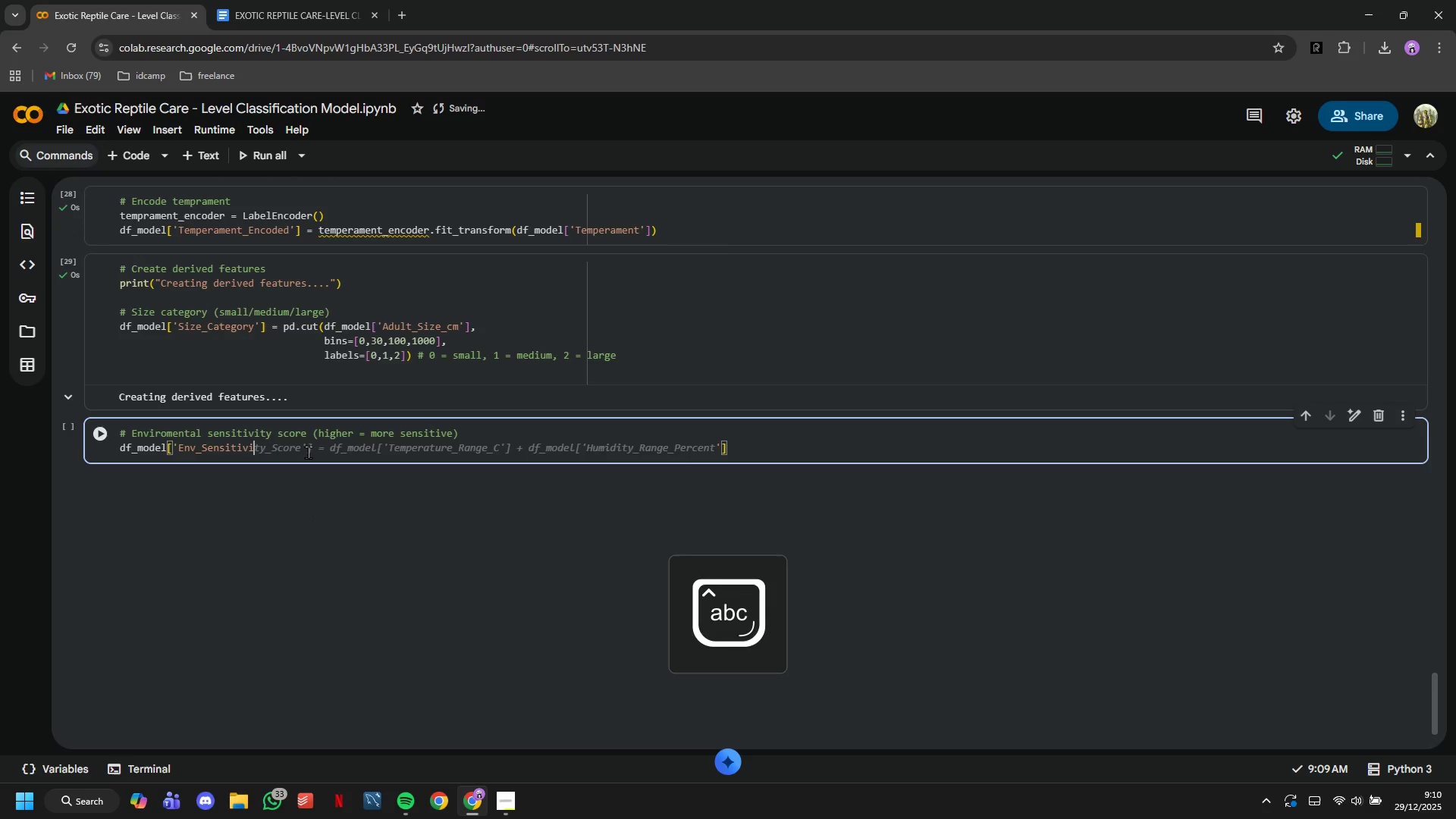 
key(ArrowRight)
 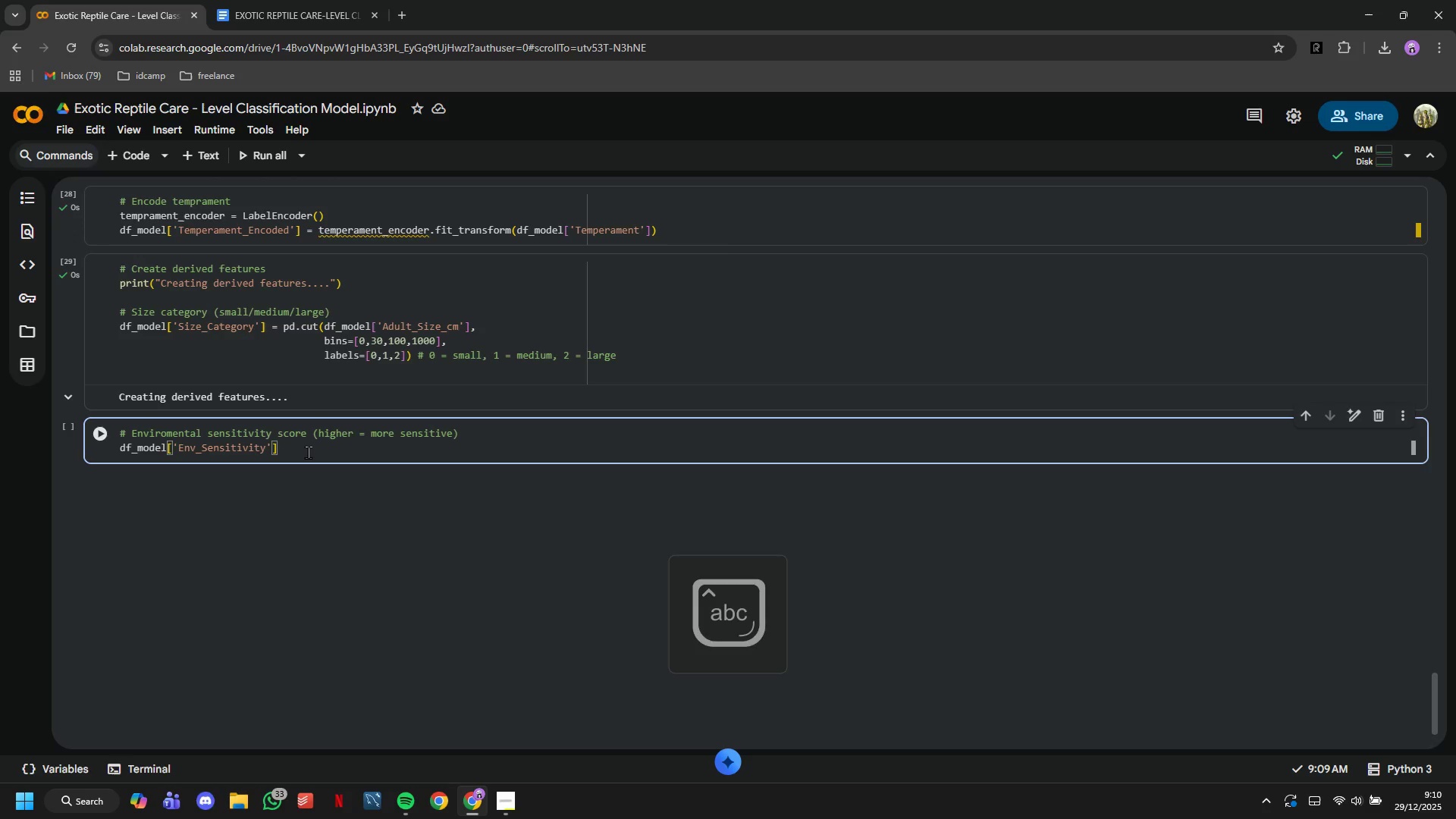 
key(ArrowRight)
 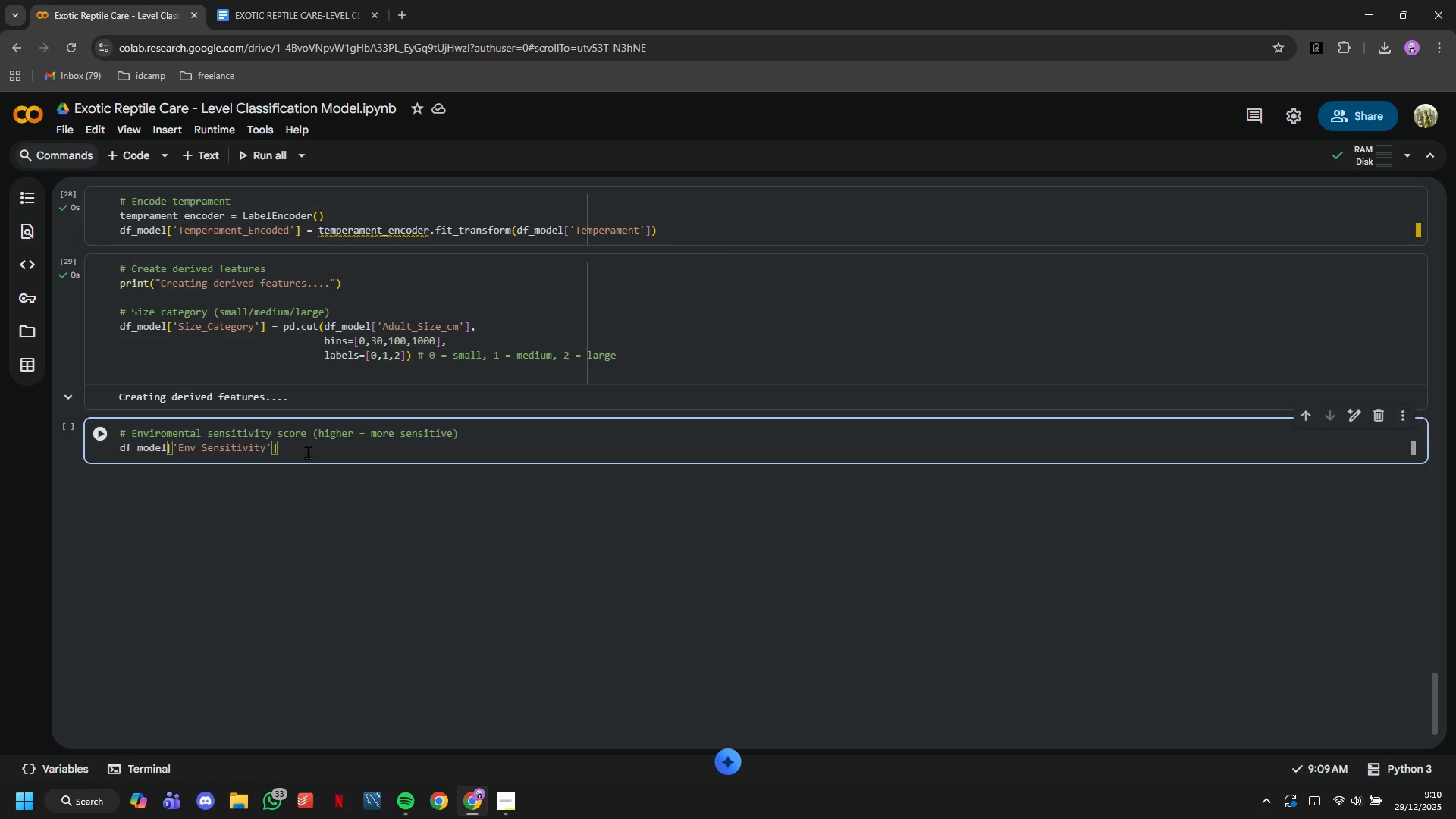 
key(Space)
 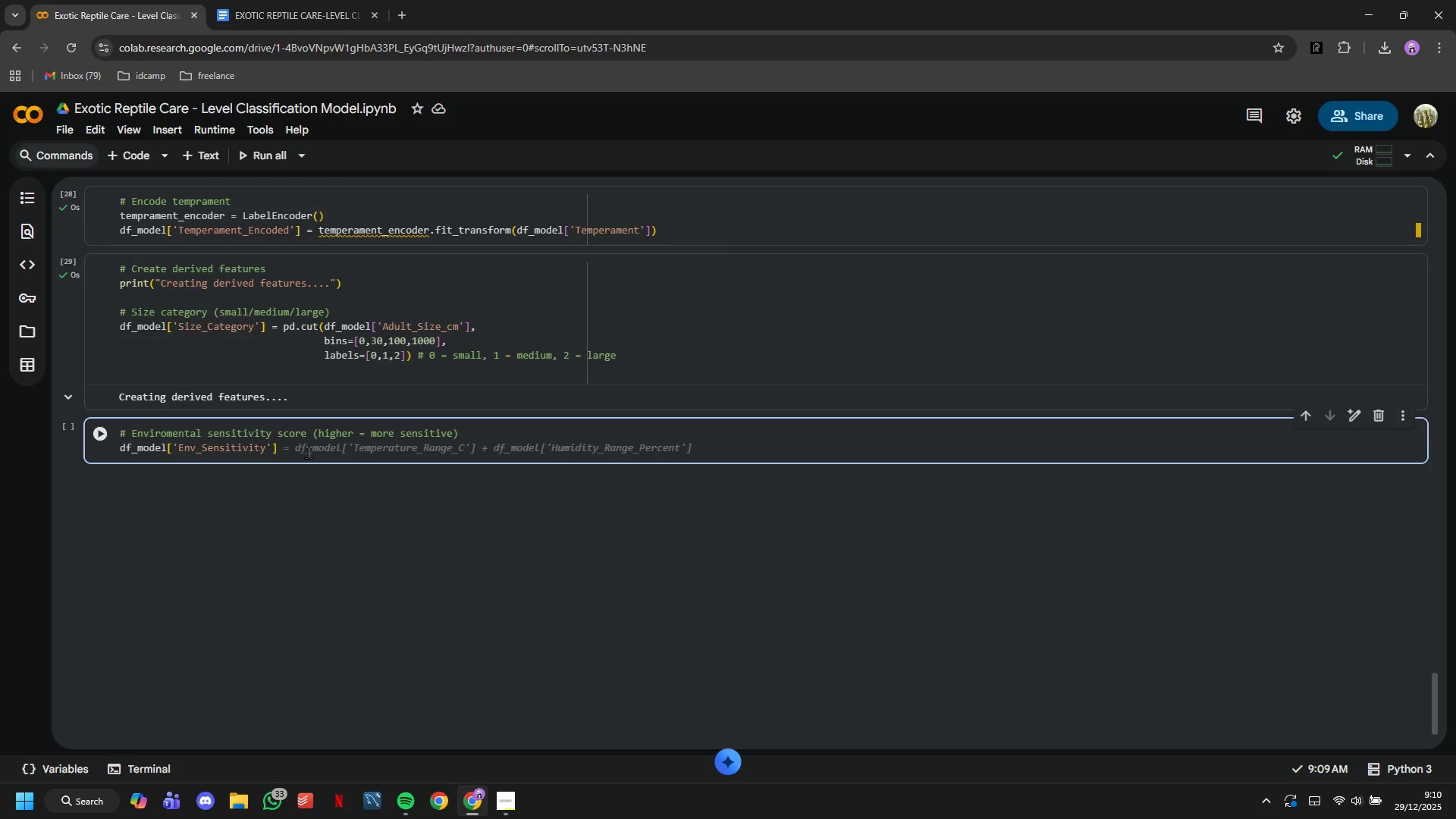 
key(Equal)
 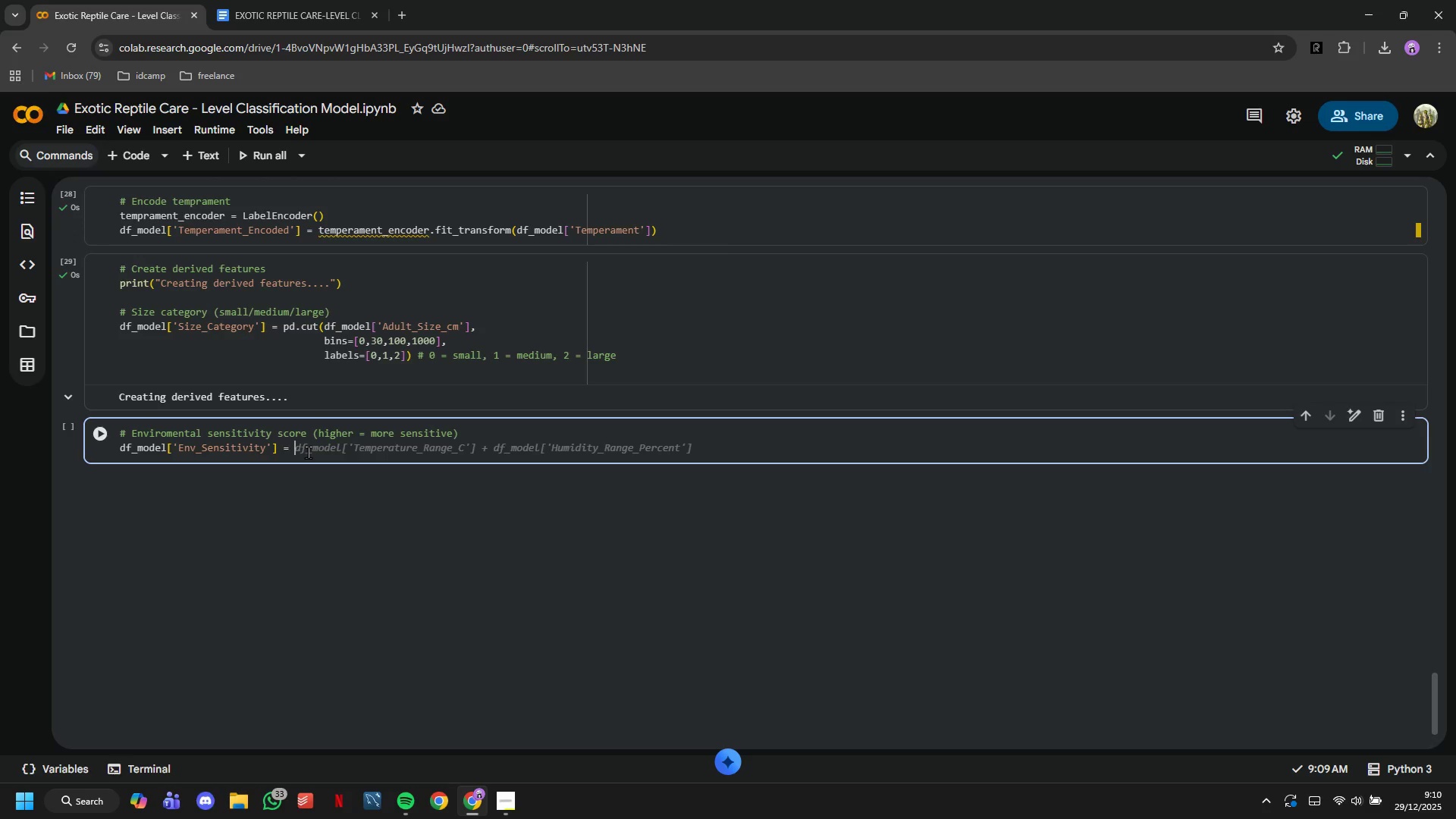 
key(Space)
 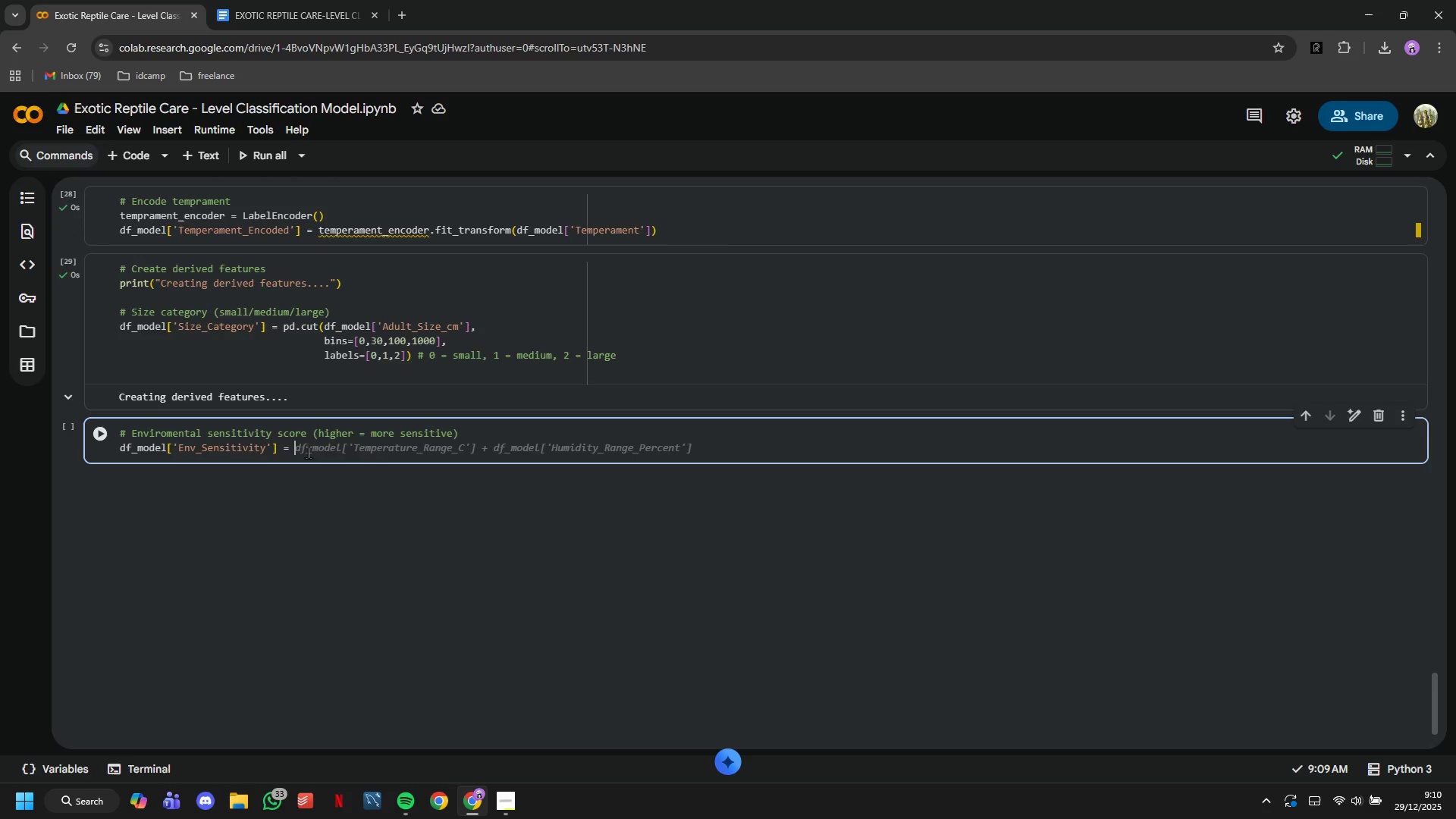 
key(Shift+9)
 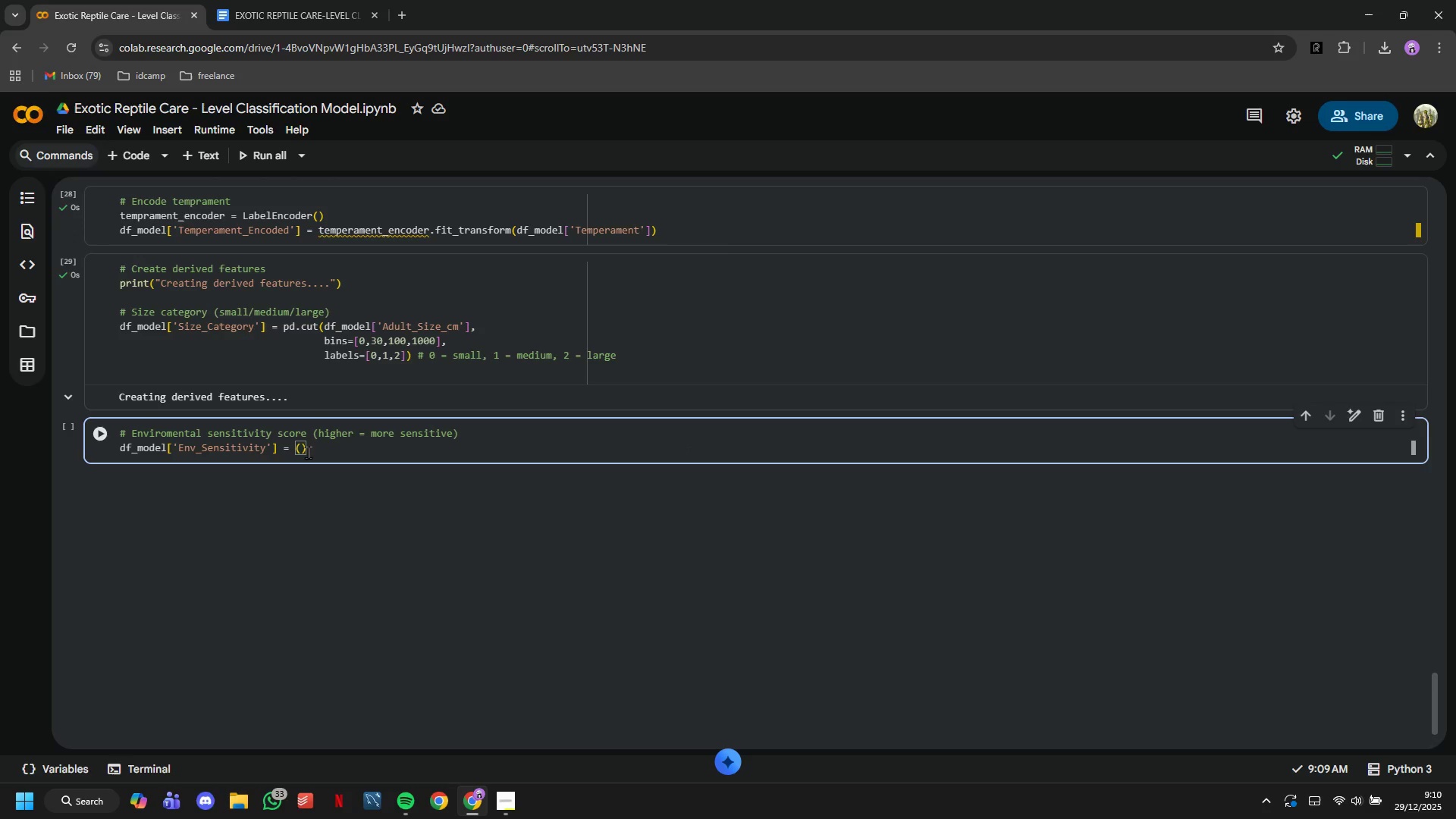 
key(Space)
 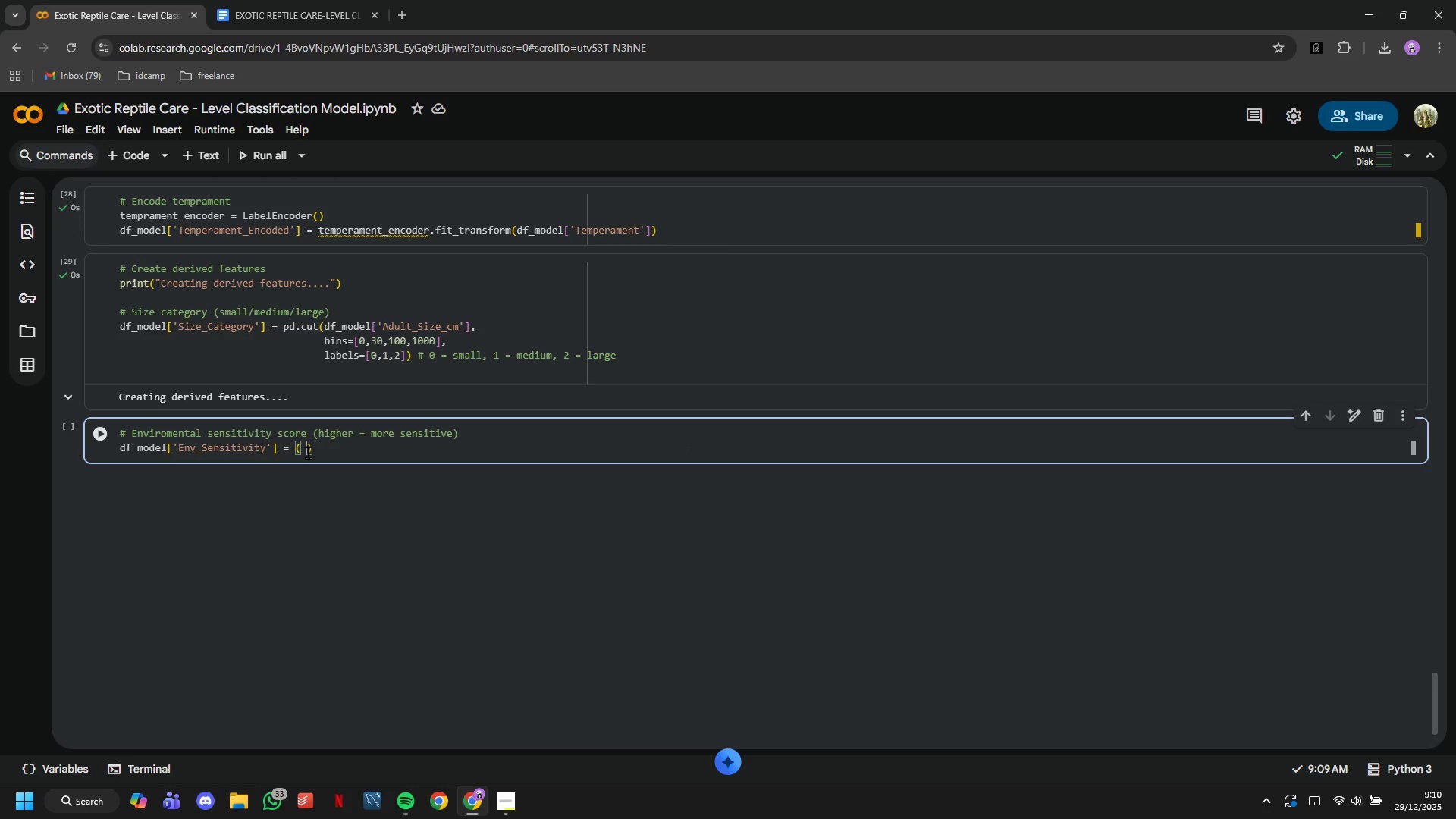 
key(Enter)
 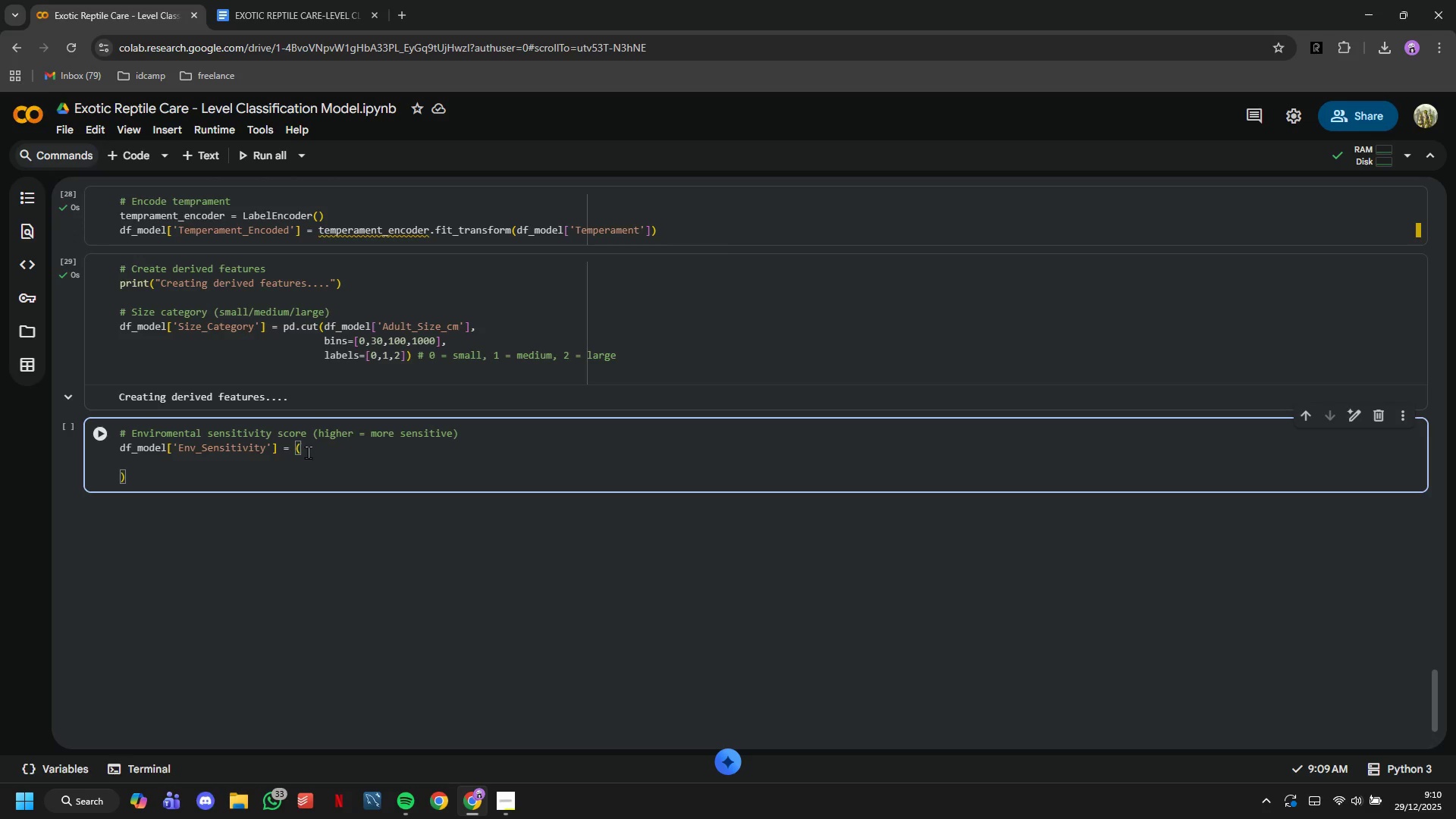 
type((df_model['Tempera)
key(Tab)
 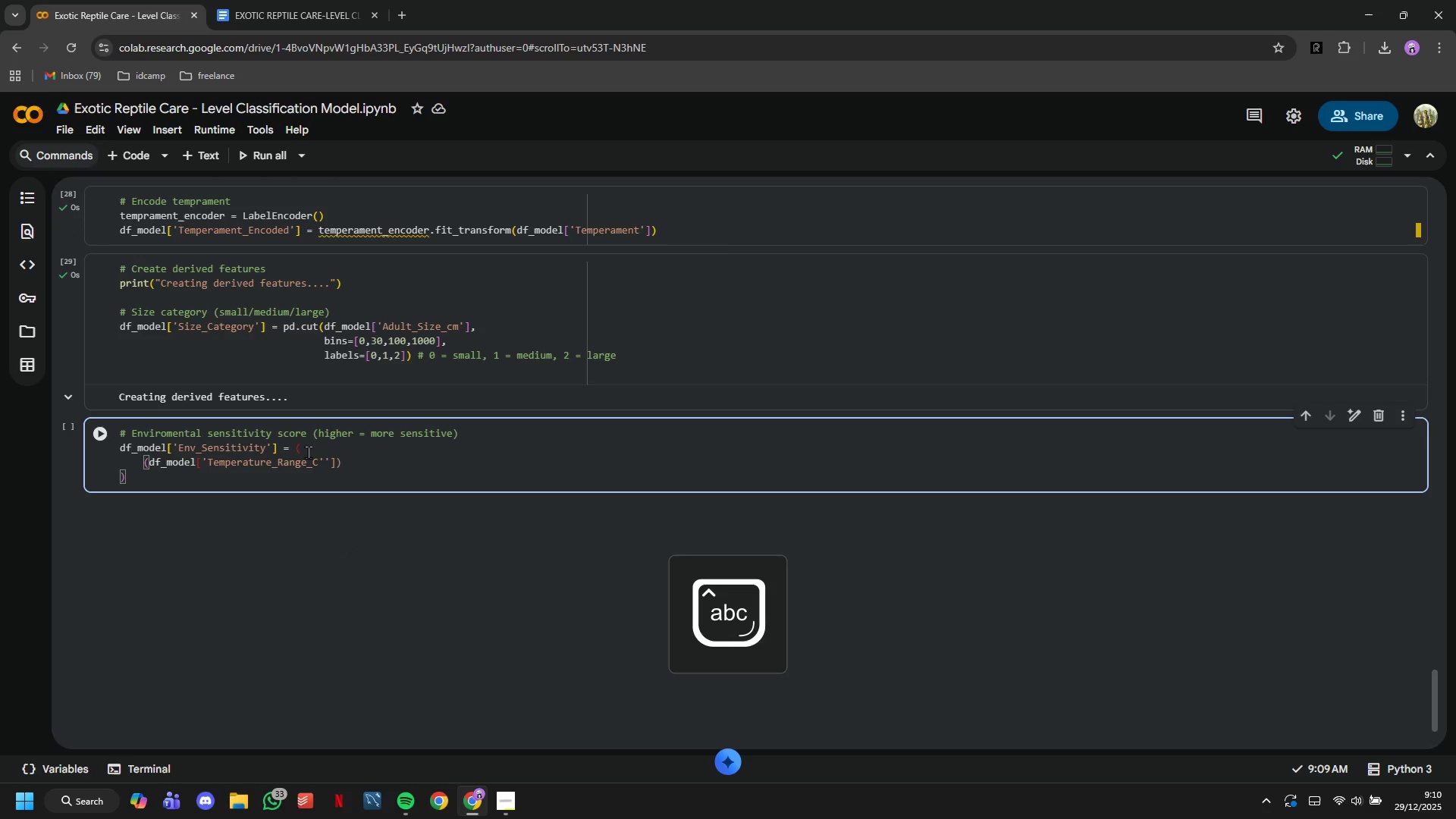 
key(ArrowRight)
 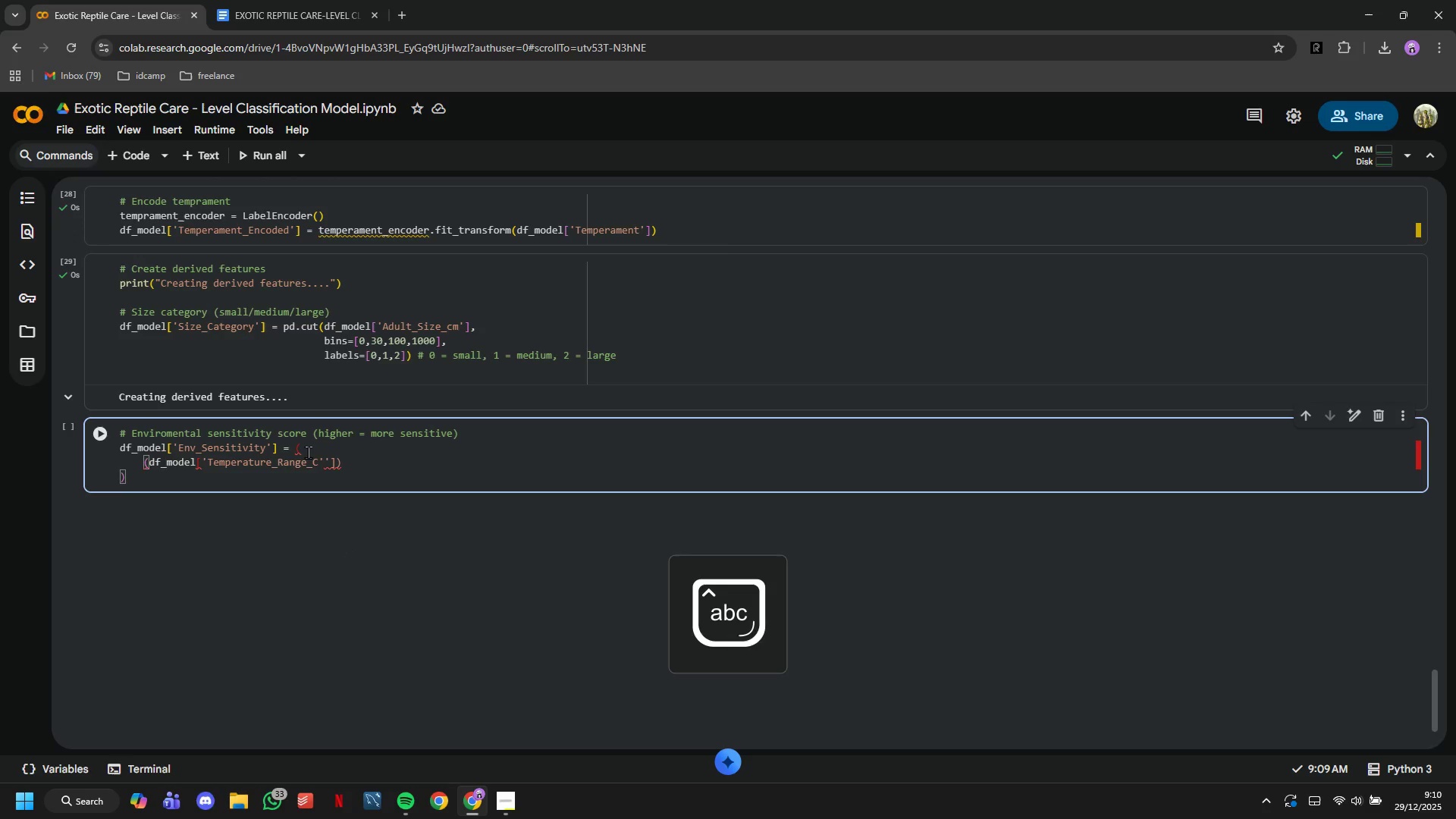 
key(Backspace)
 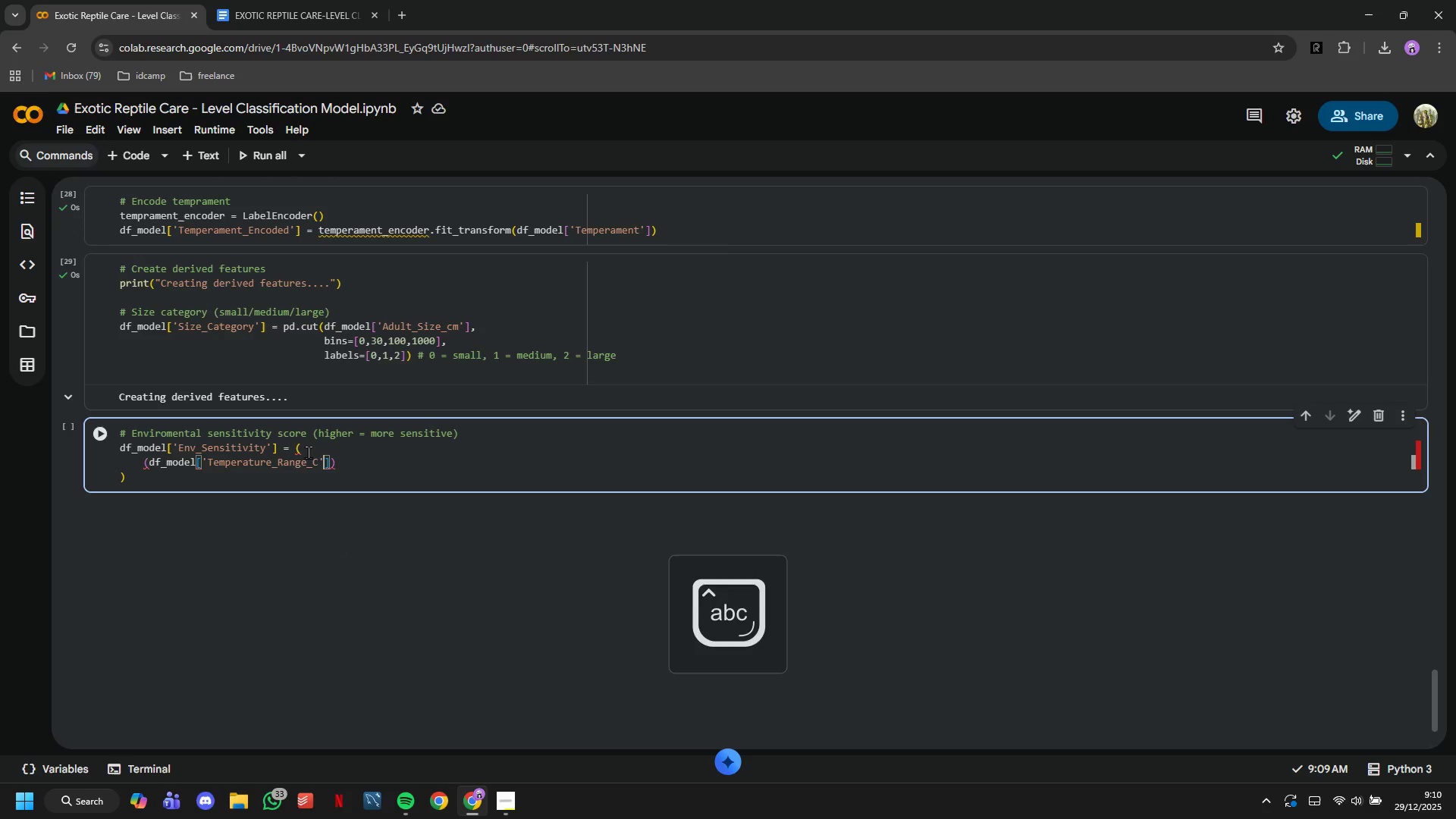 
key(ArrowRight)
 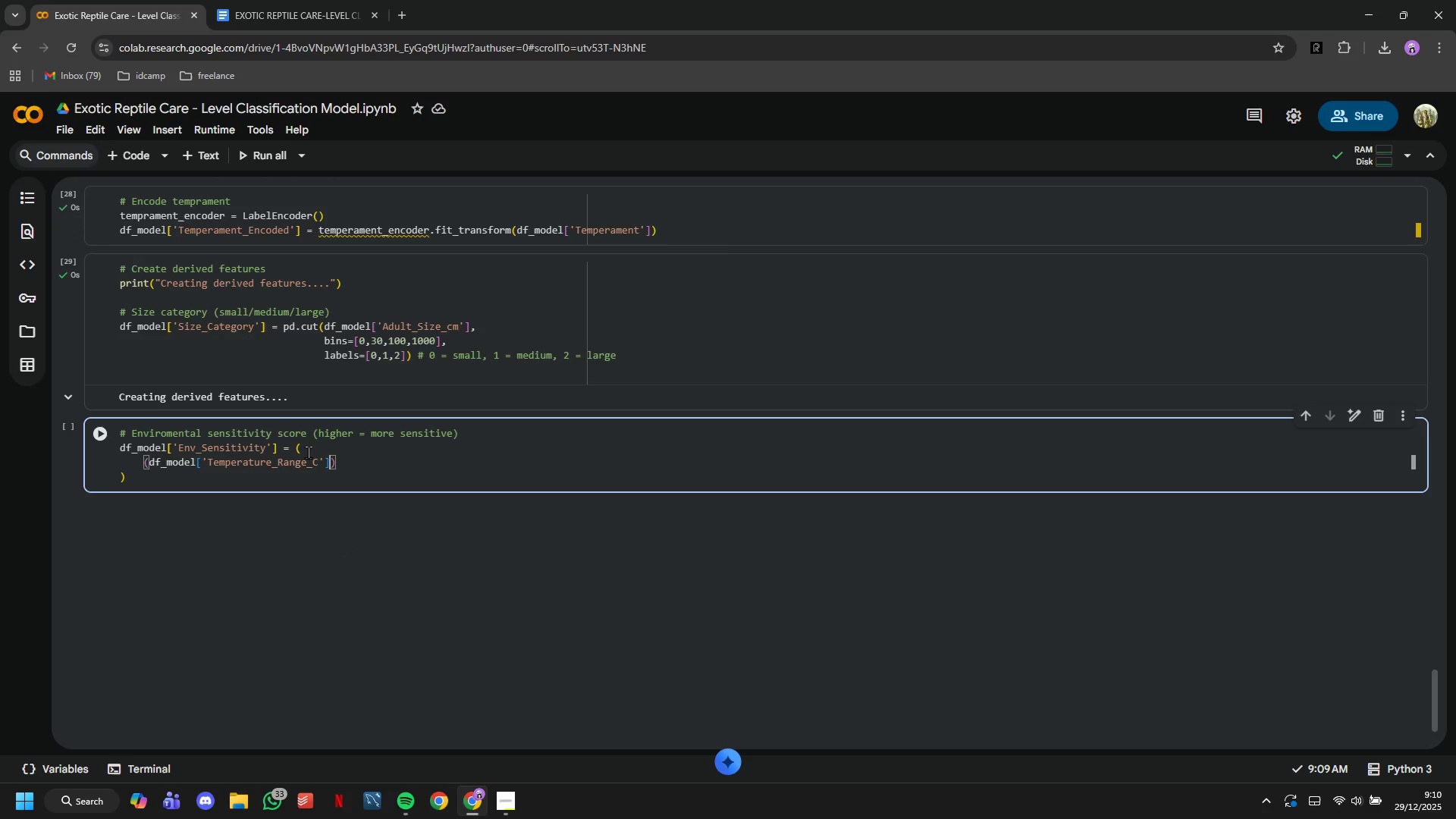 
key(Space)
 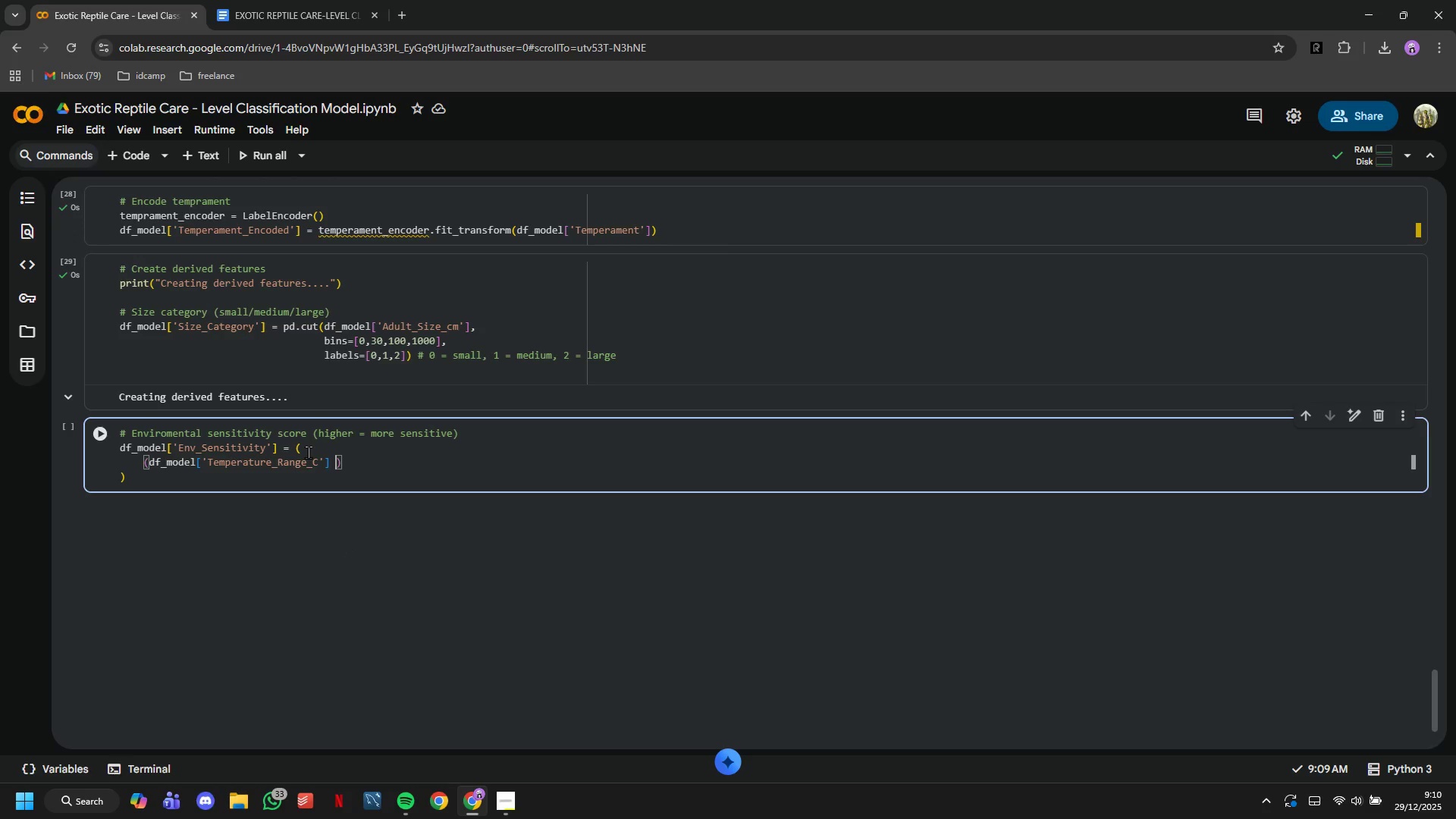 
key(Shift+Comma)
 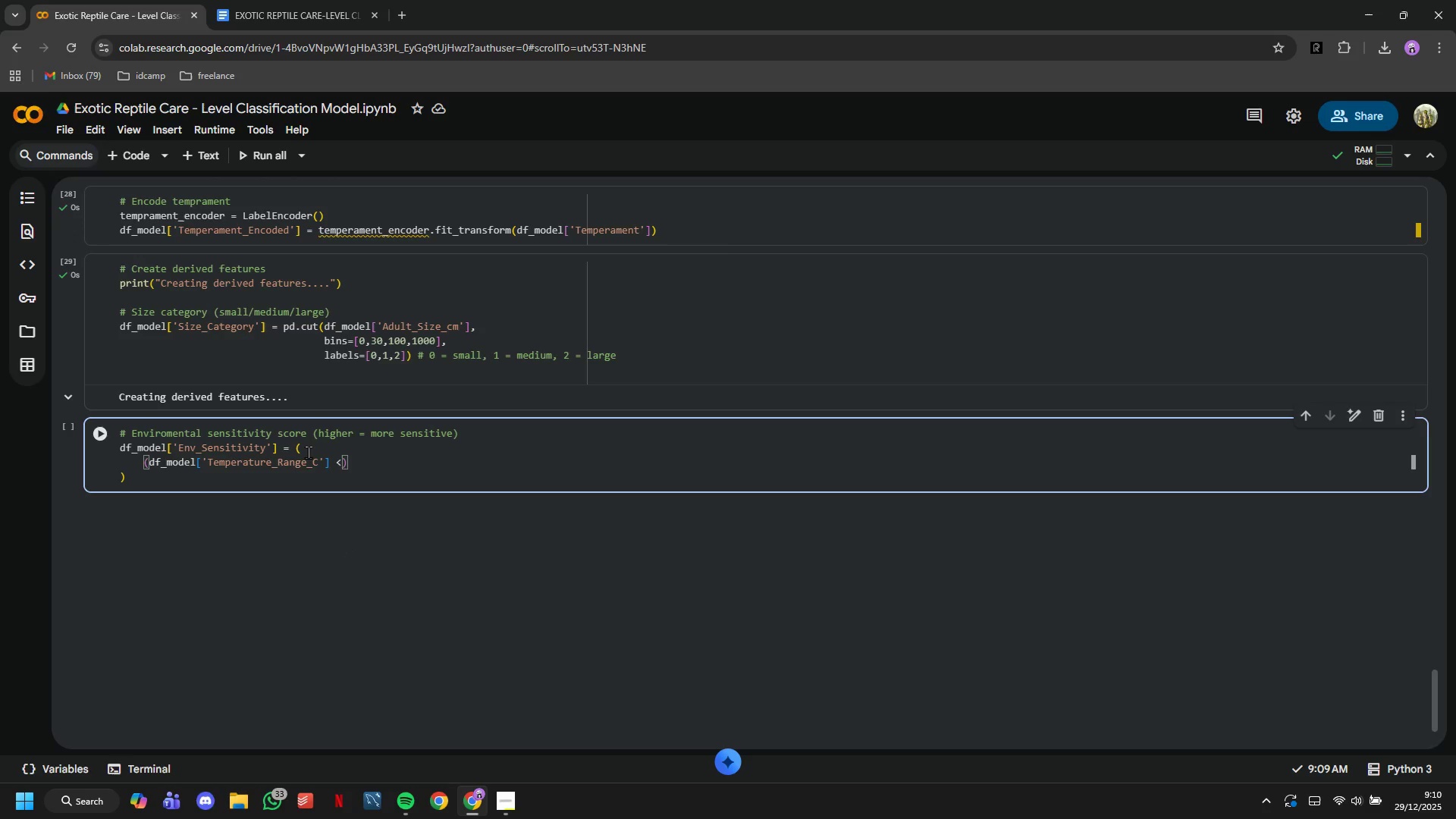 
key(6)
 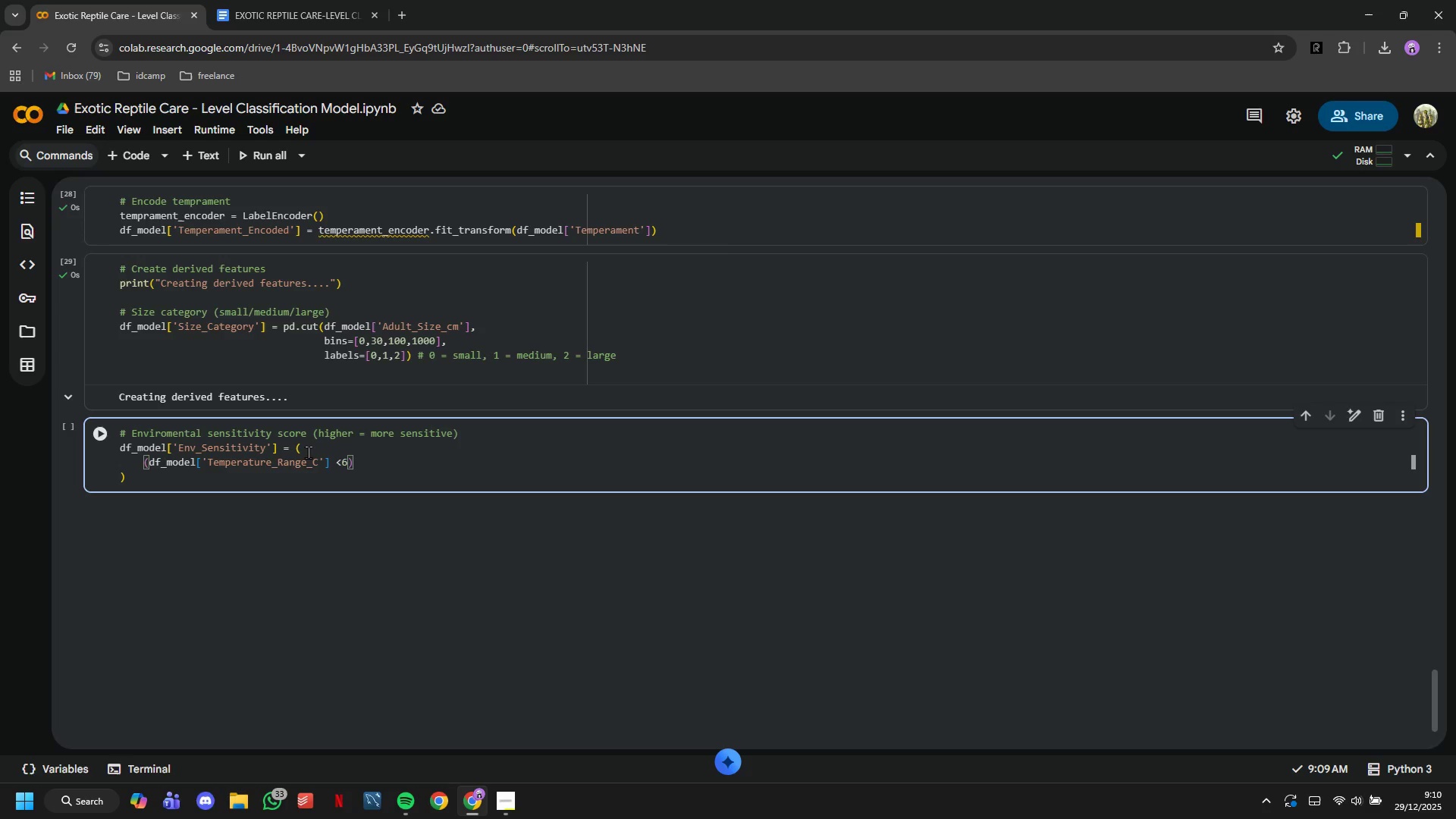 
key(Shift+ShiftRight)
 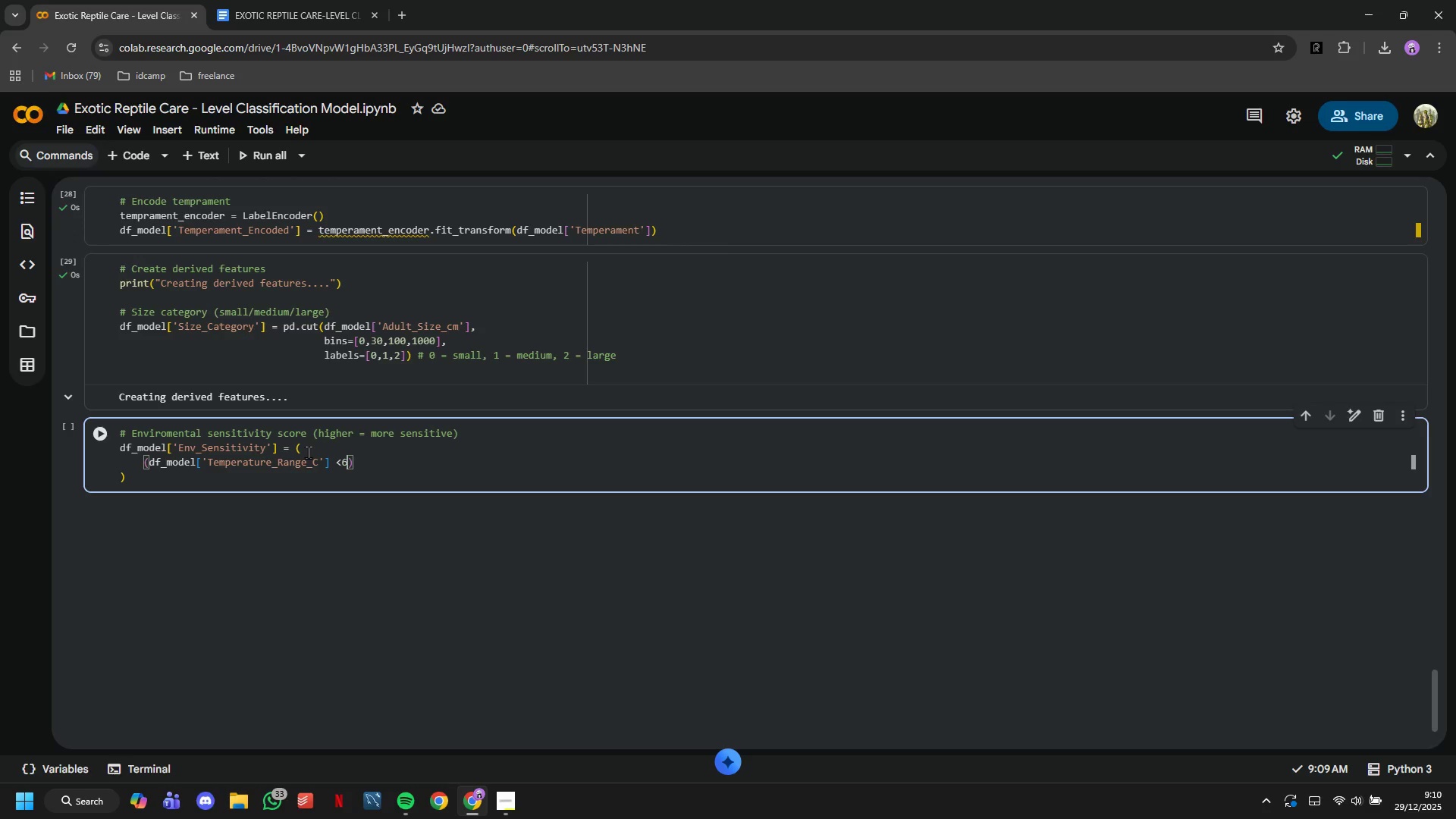 
key(ArrowRight)
 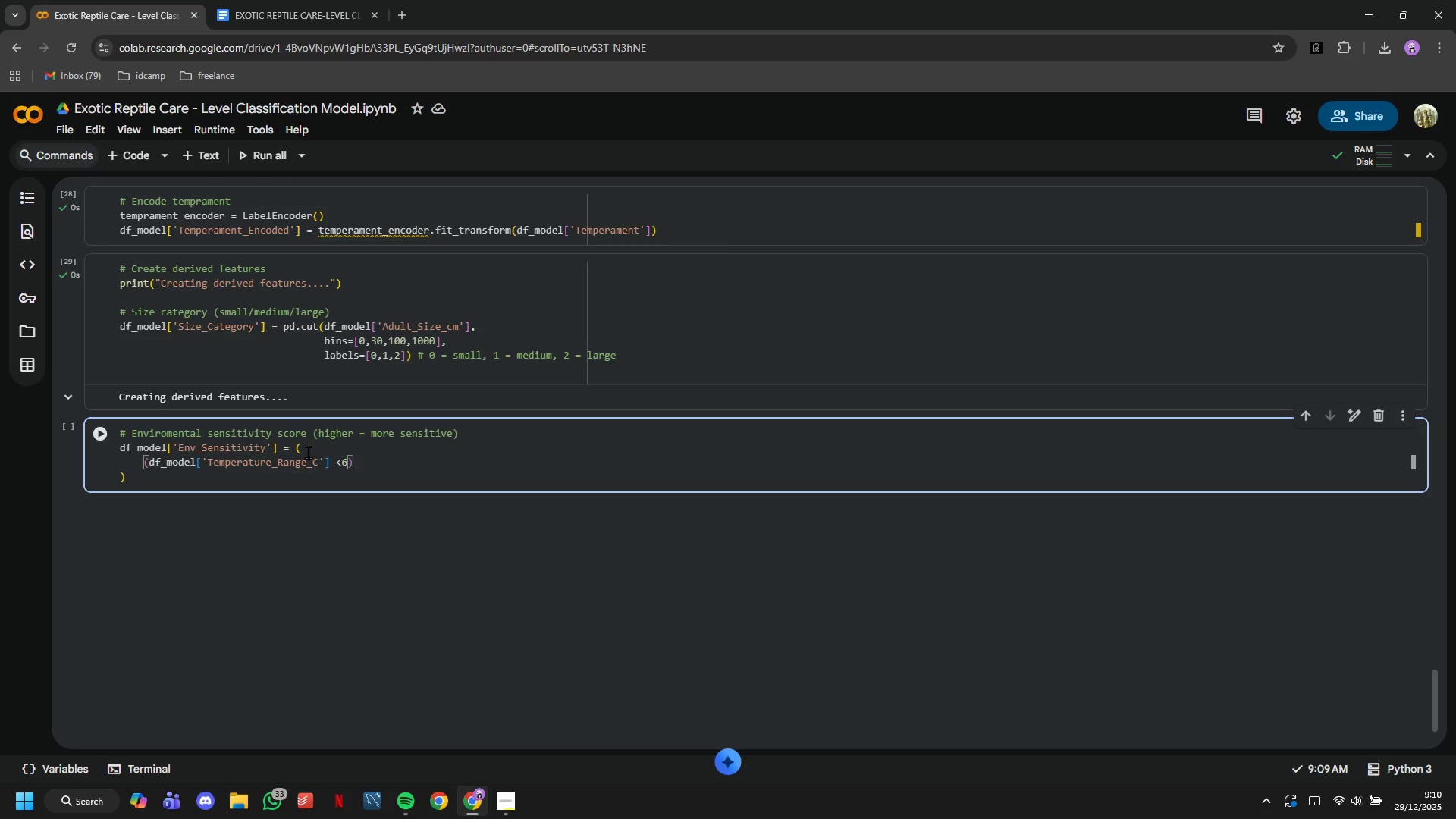 
type(.astype(int)
 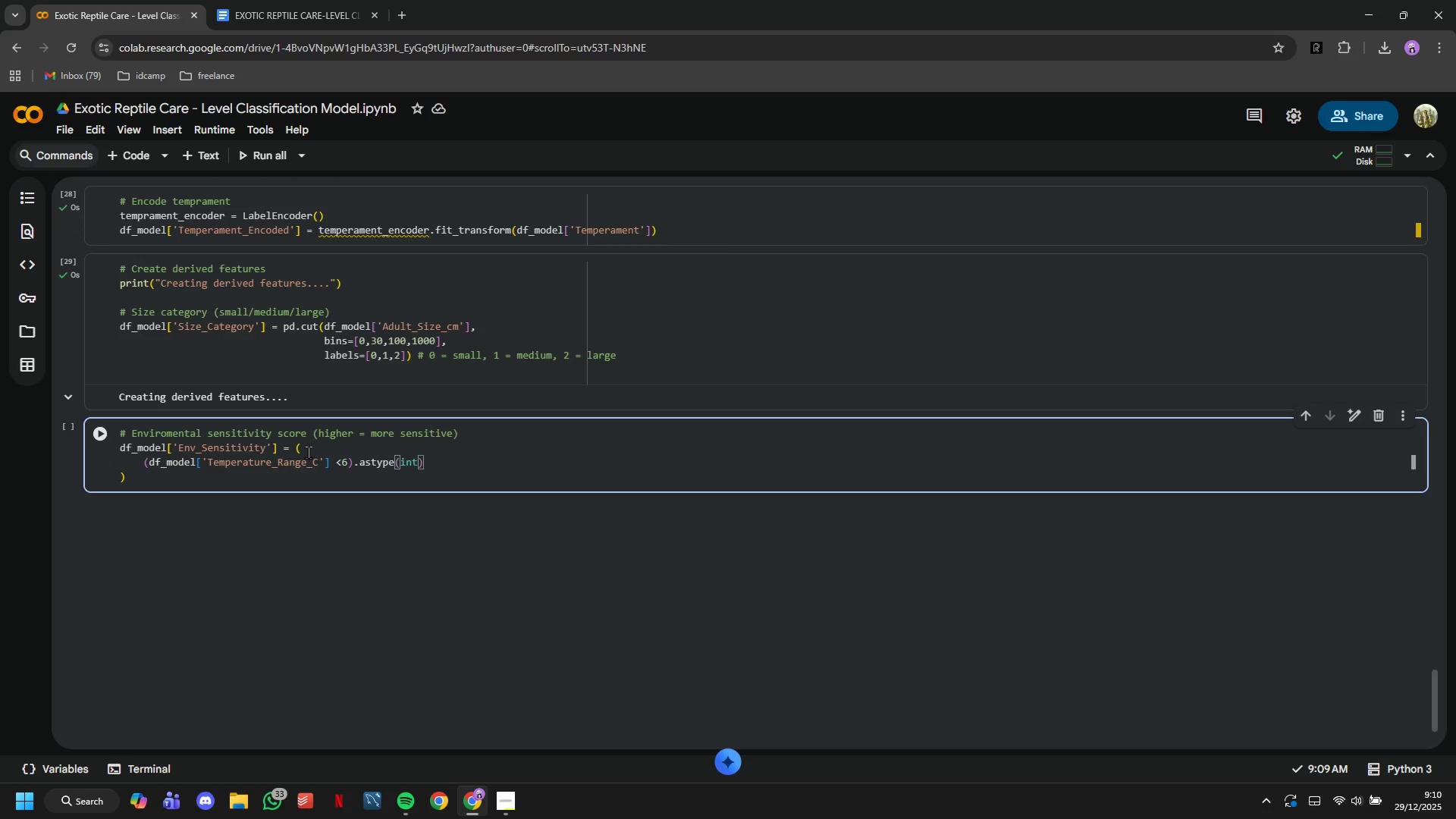 
key(ArrowRight)
 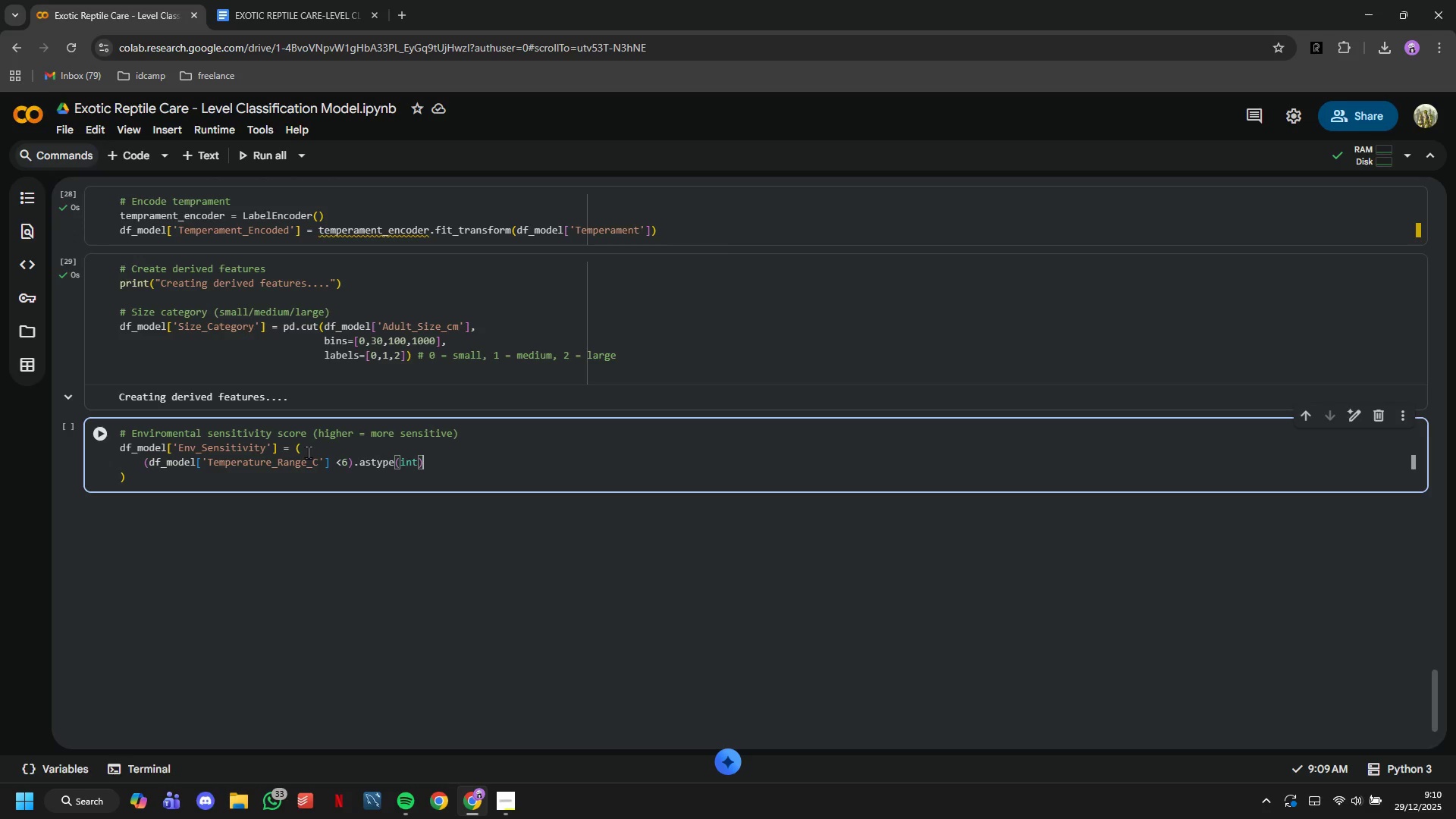 
key(Space)
 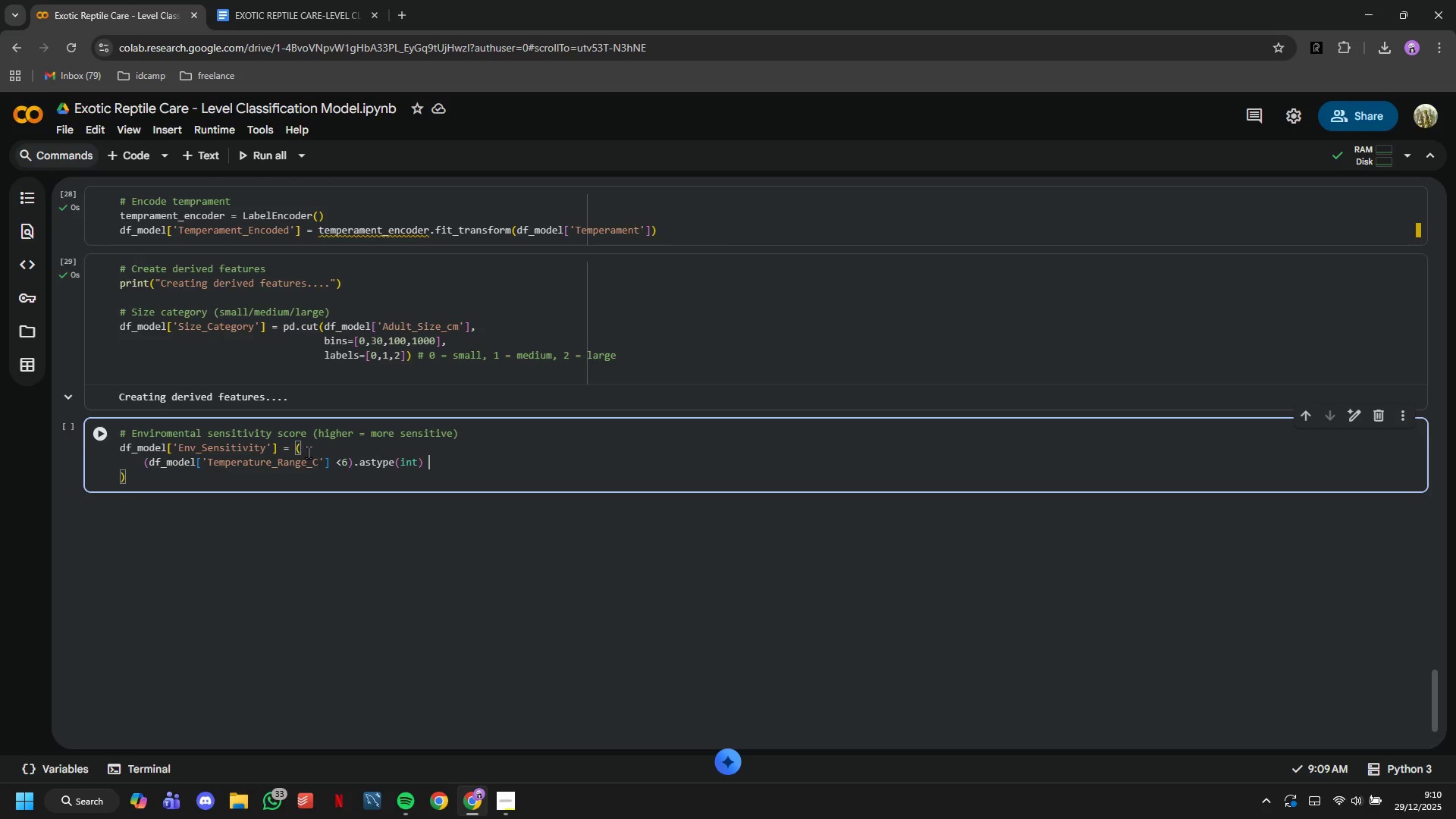 
key(Shift+Equal)
 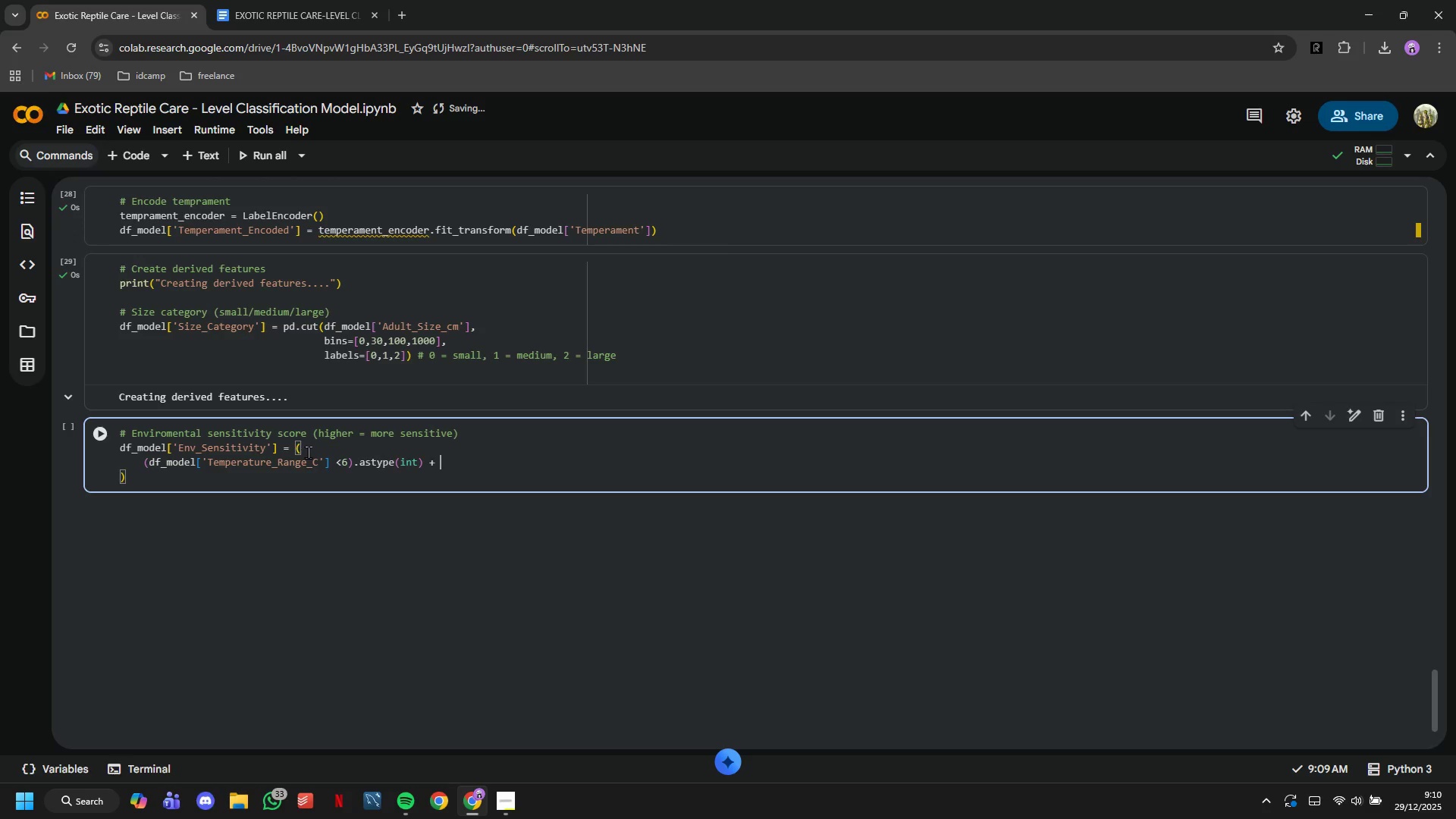 
key(Space)
 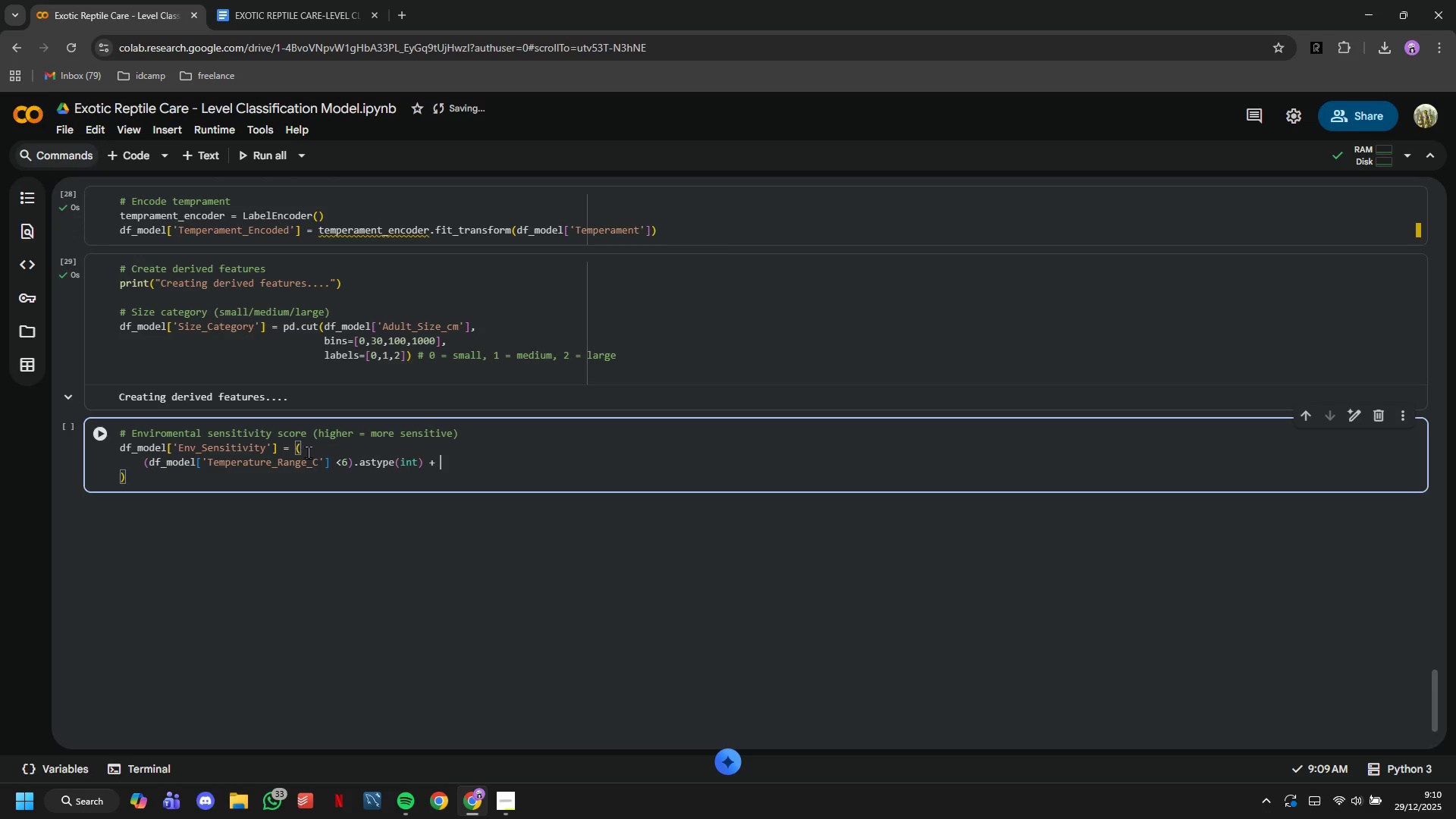 
key(Enter)
 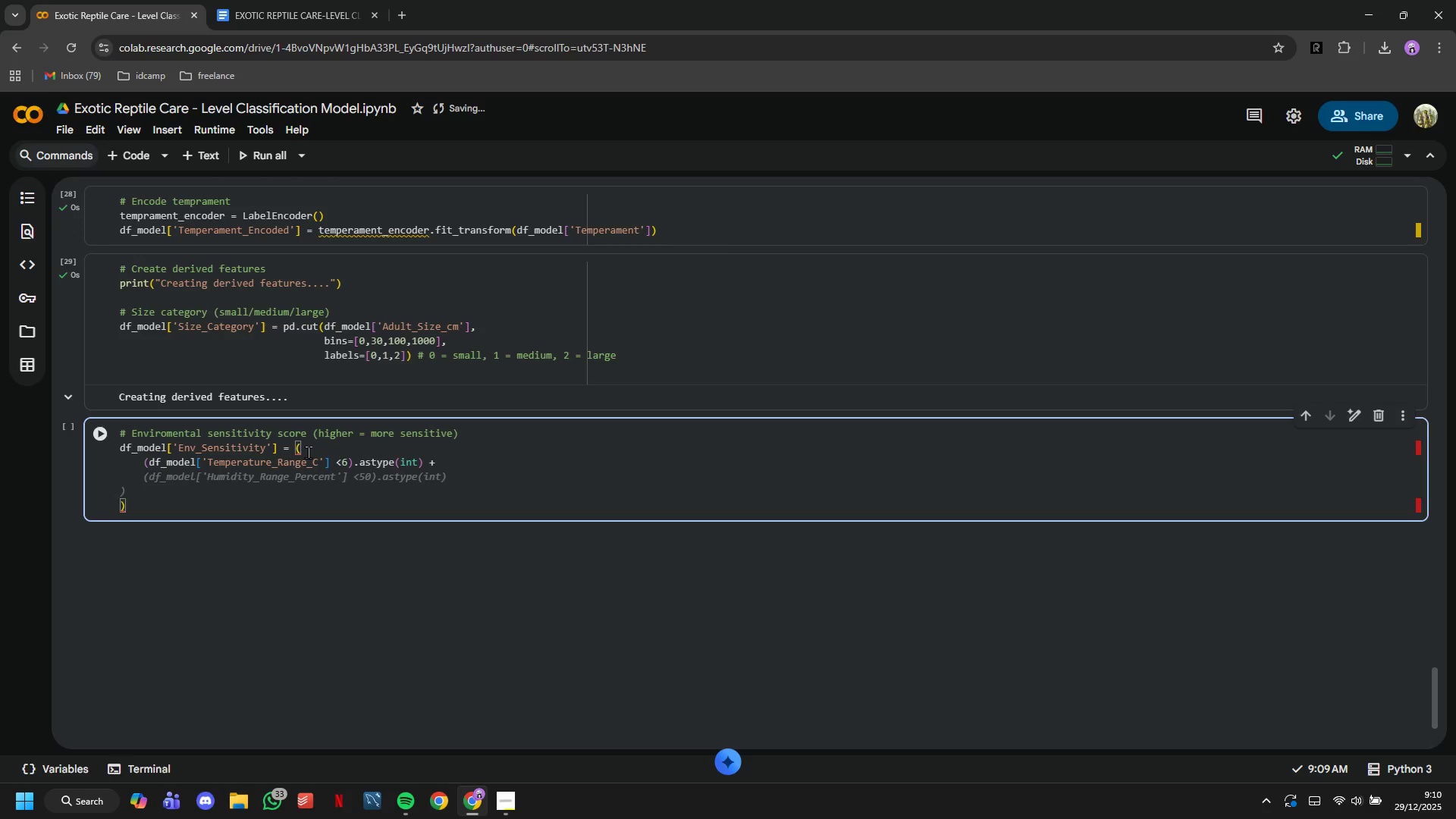 
key(Tab)
 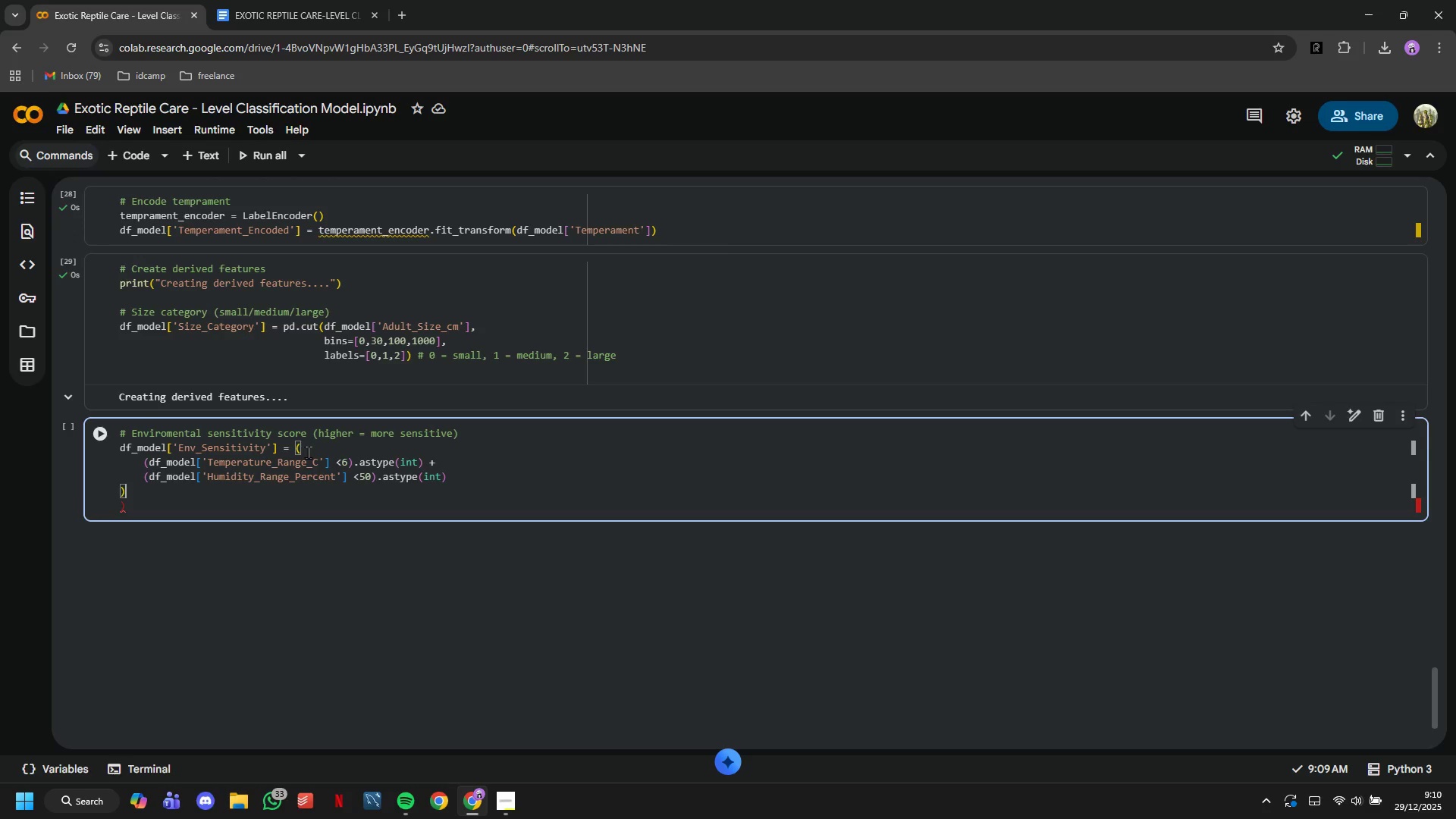 
key(Backspace)
 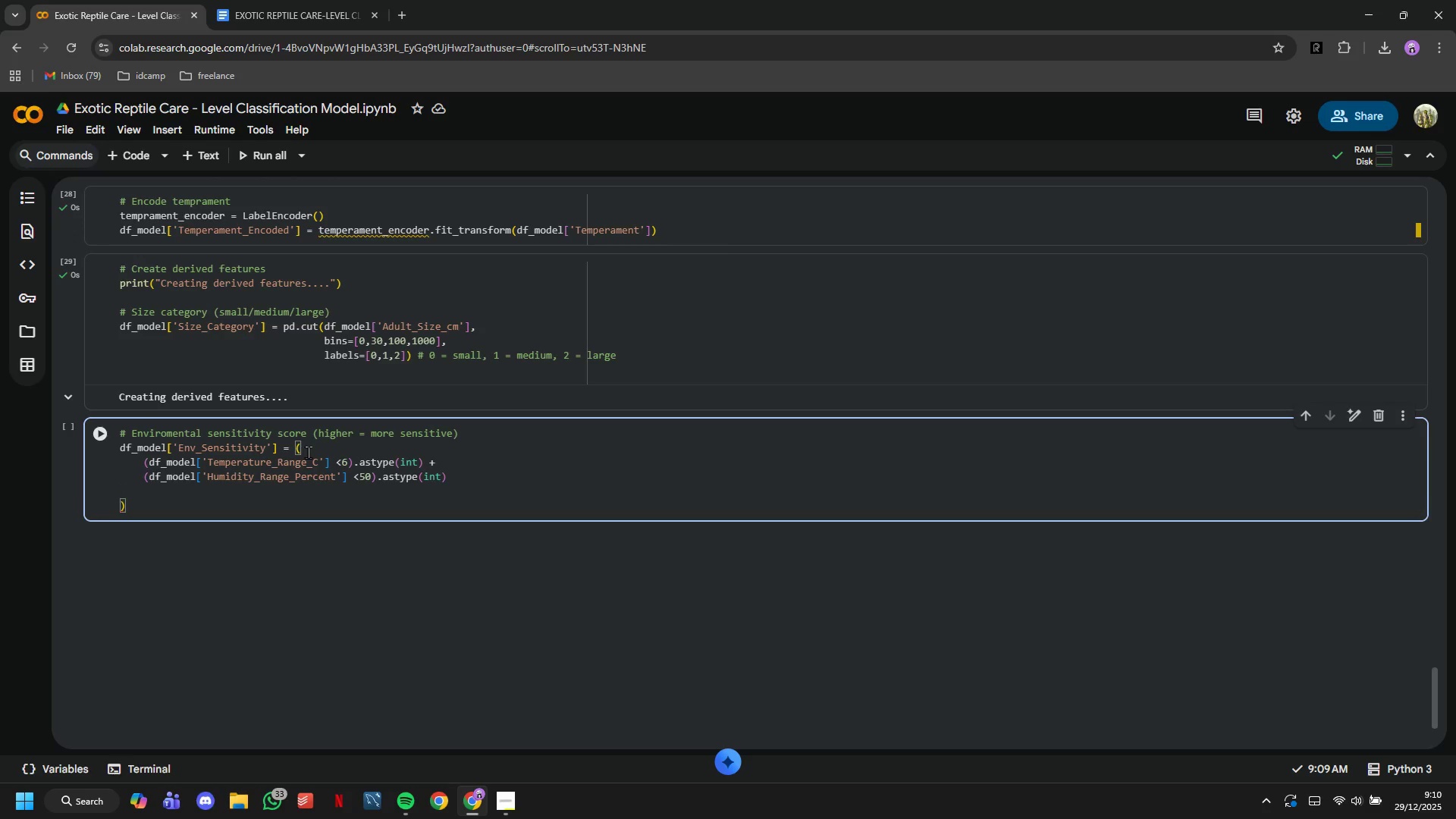 
key(Backspace)
 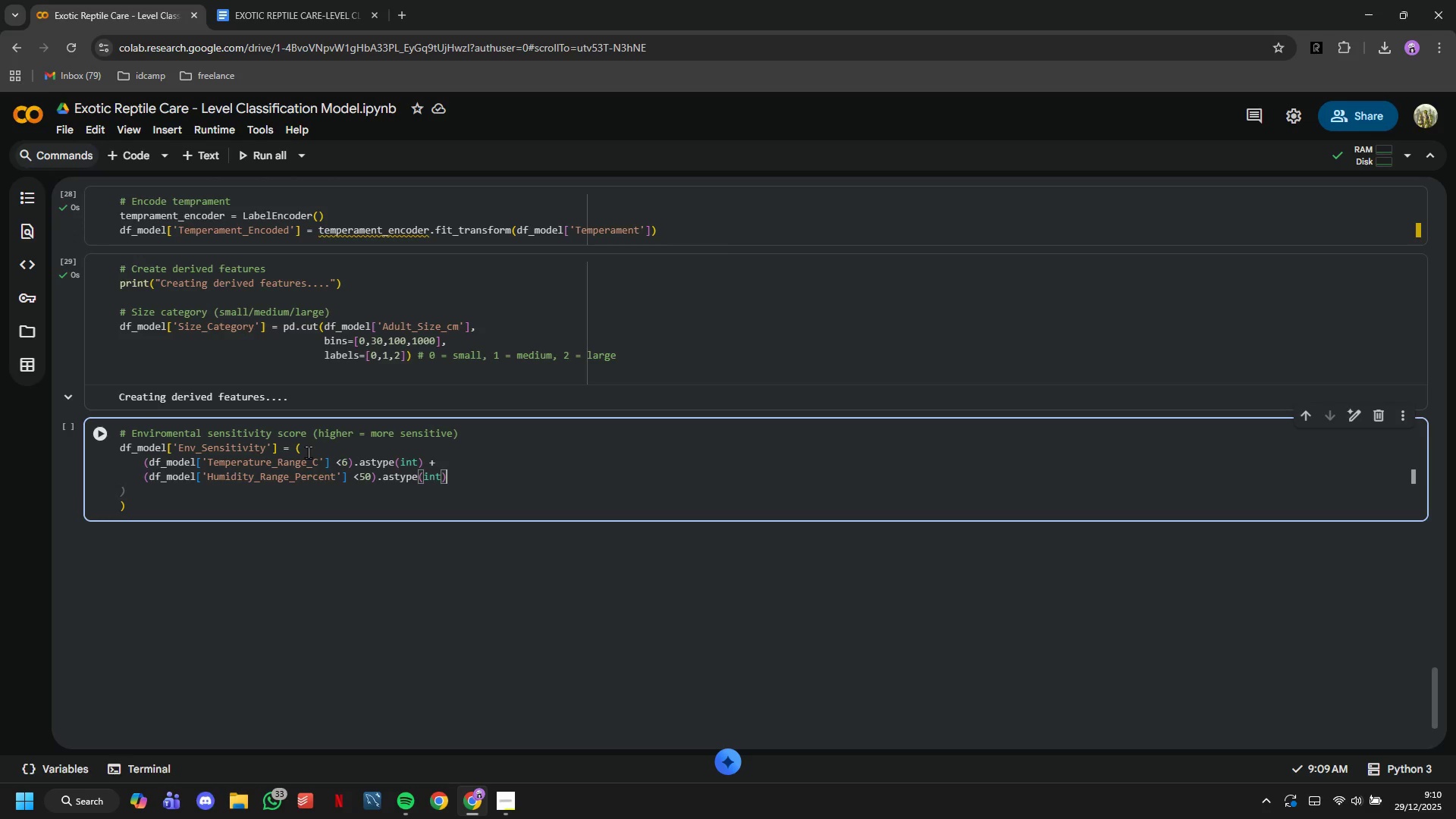 
key(ArrowUp)
 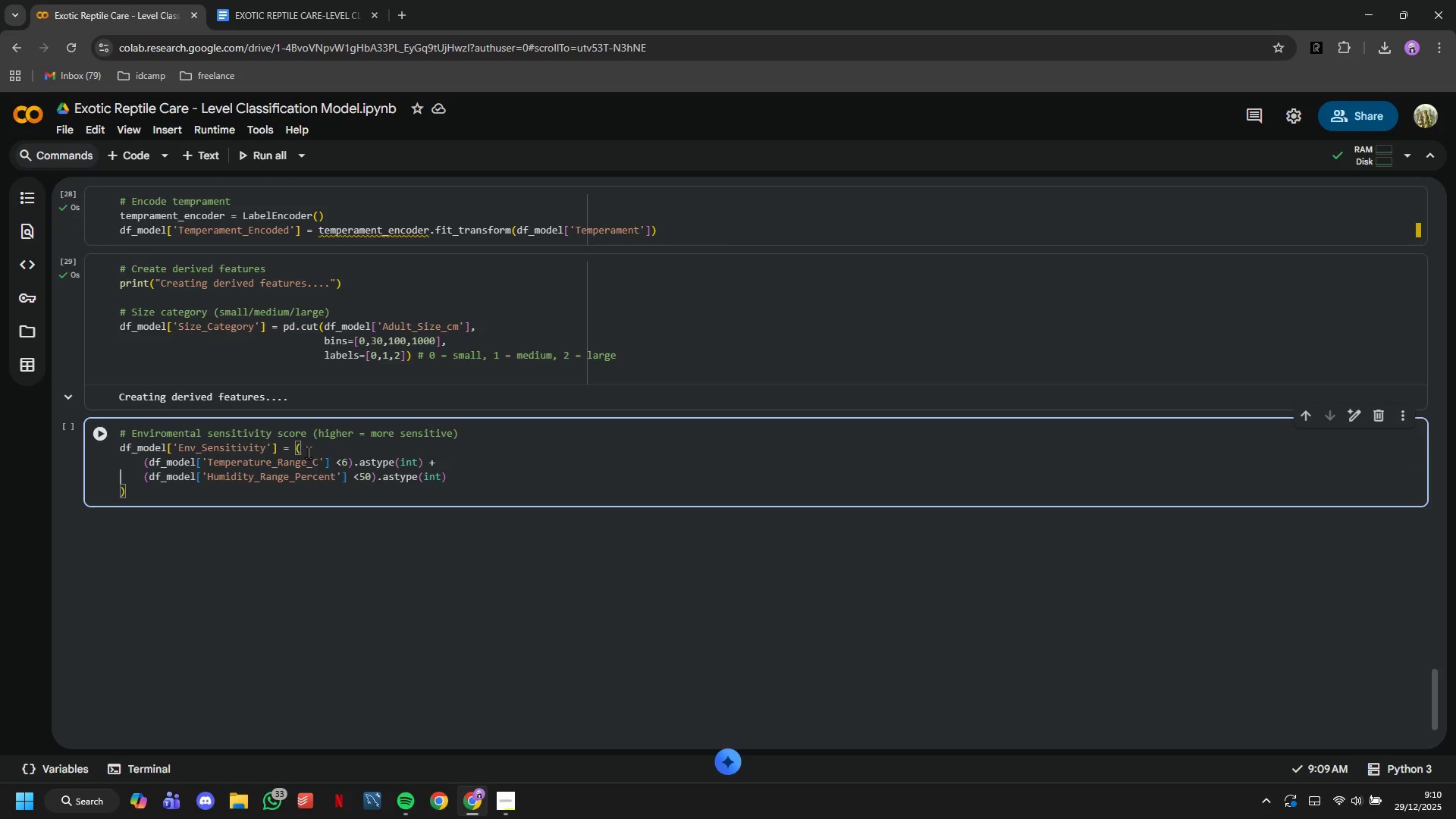 
hold_key(key=ArrowRight, duration=1.5)
 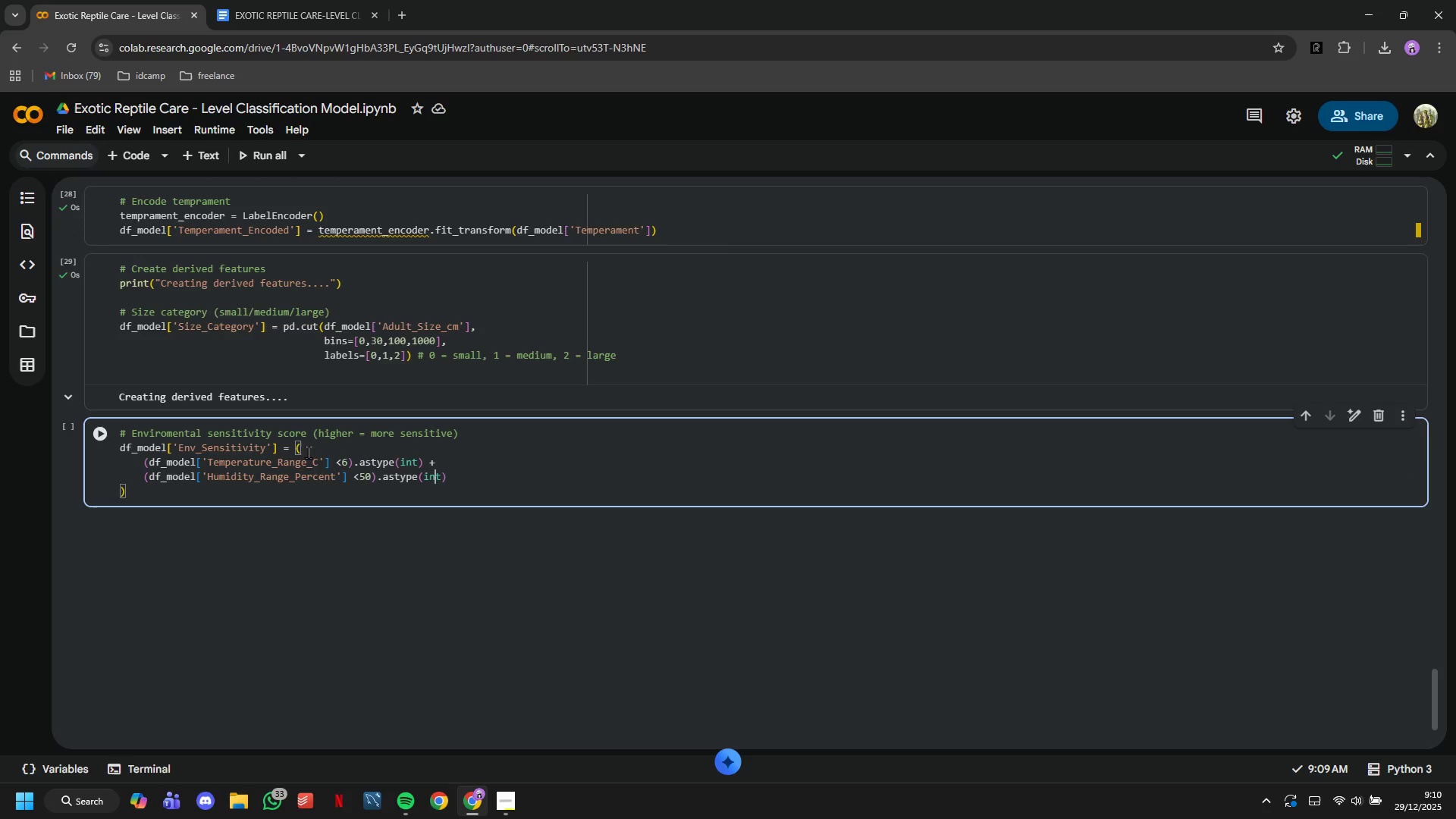 
hold_key(key=ArrowRight, duration=0.72)
 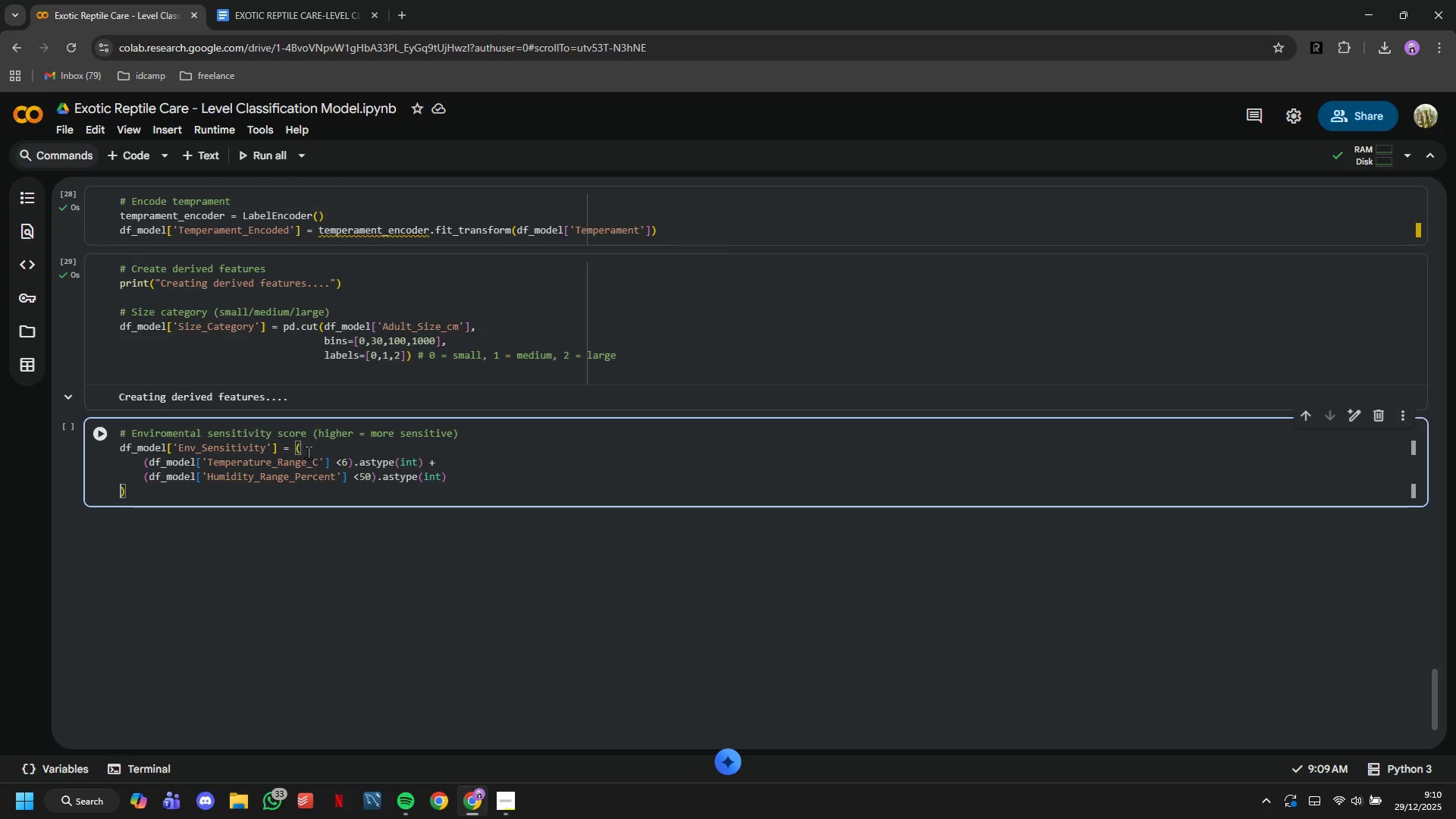 
key(ArrowUp)
 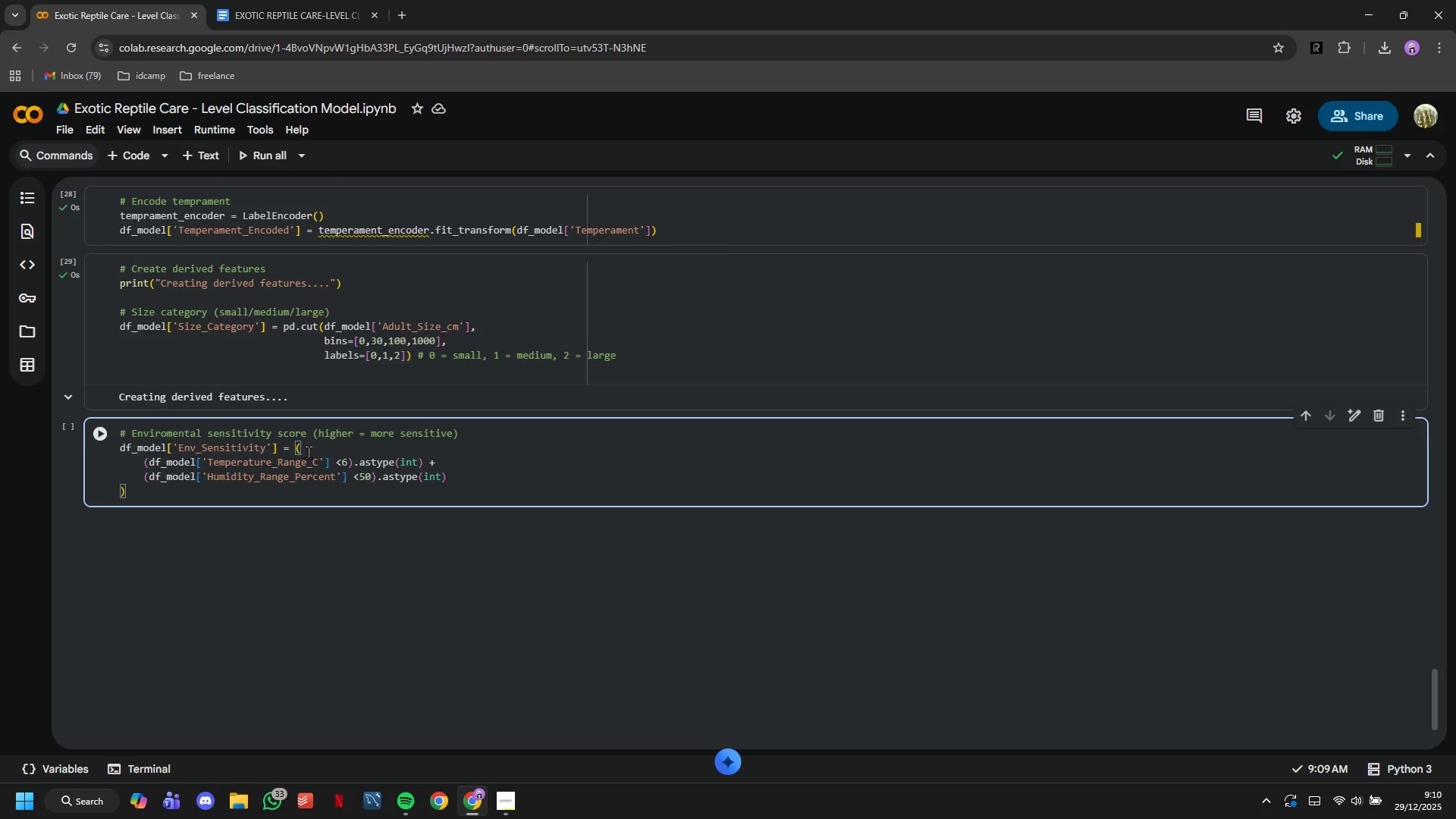 
key(ArrowDown)
 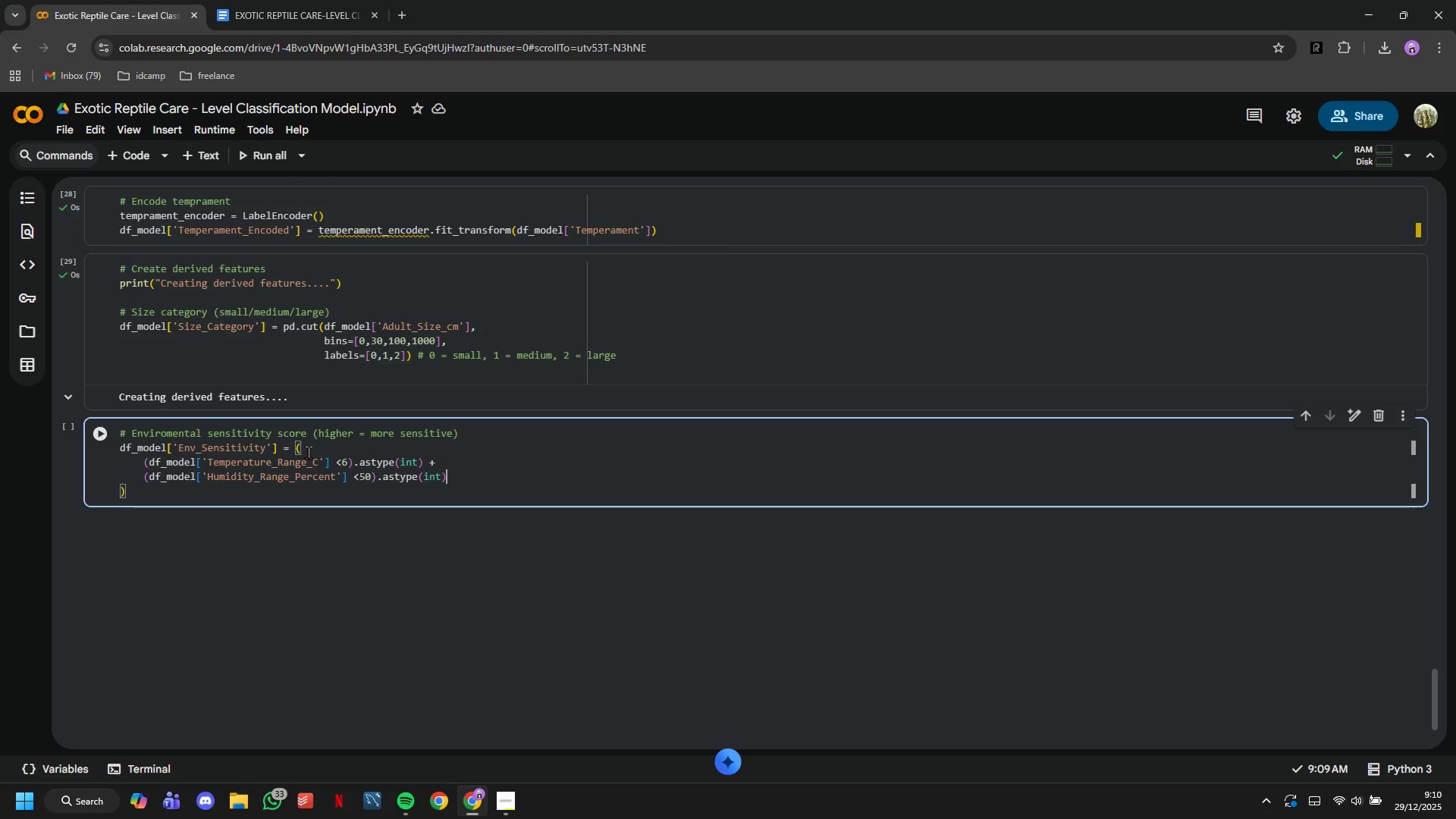 
key(ArrowLeft)
 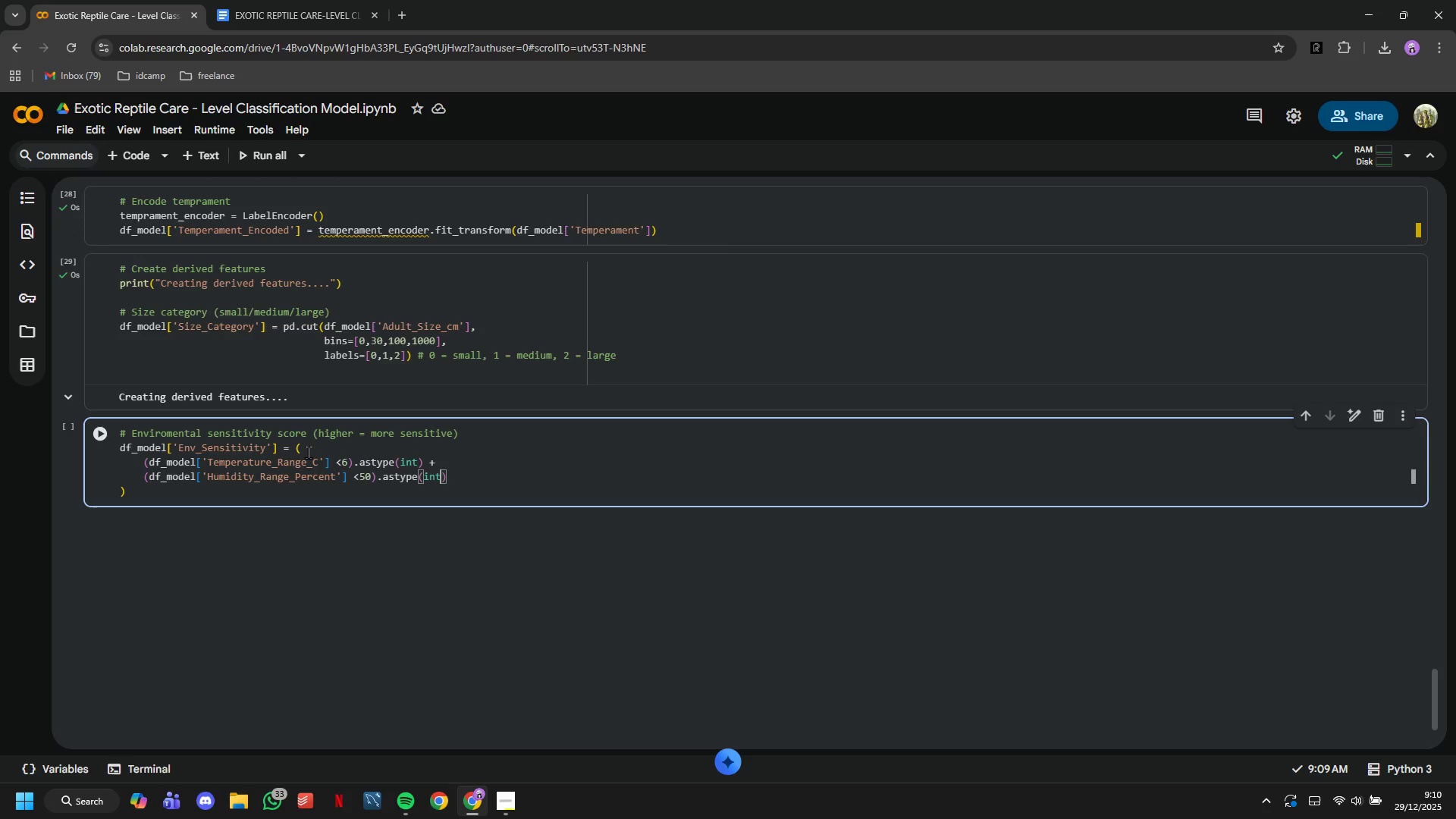 
key(ArrowLeft)
 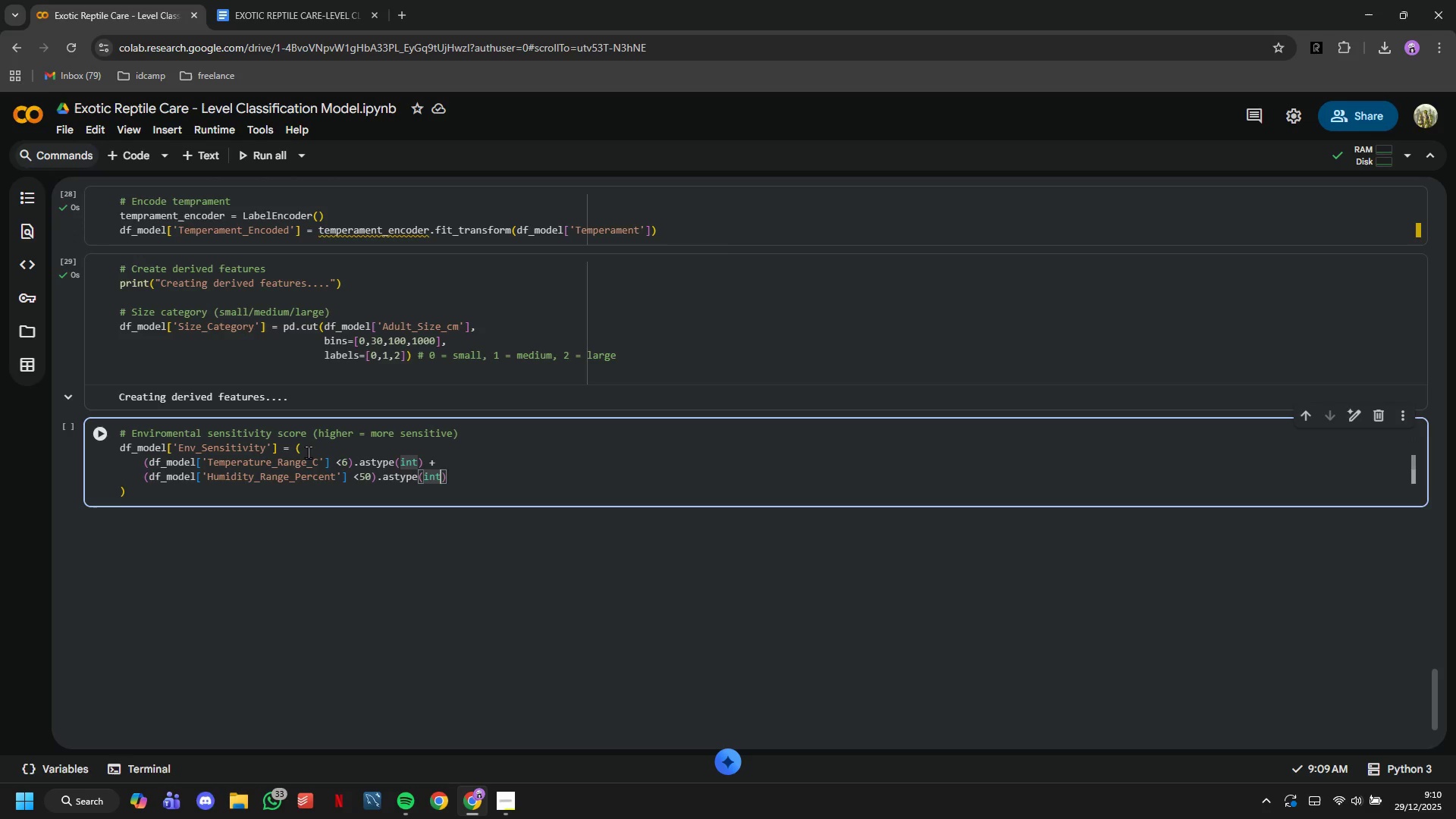 
key(ArrowUp)
 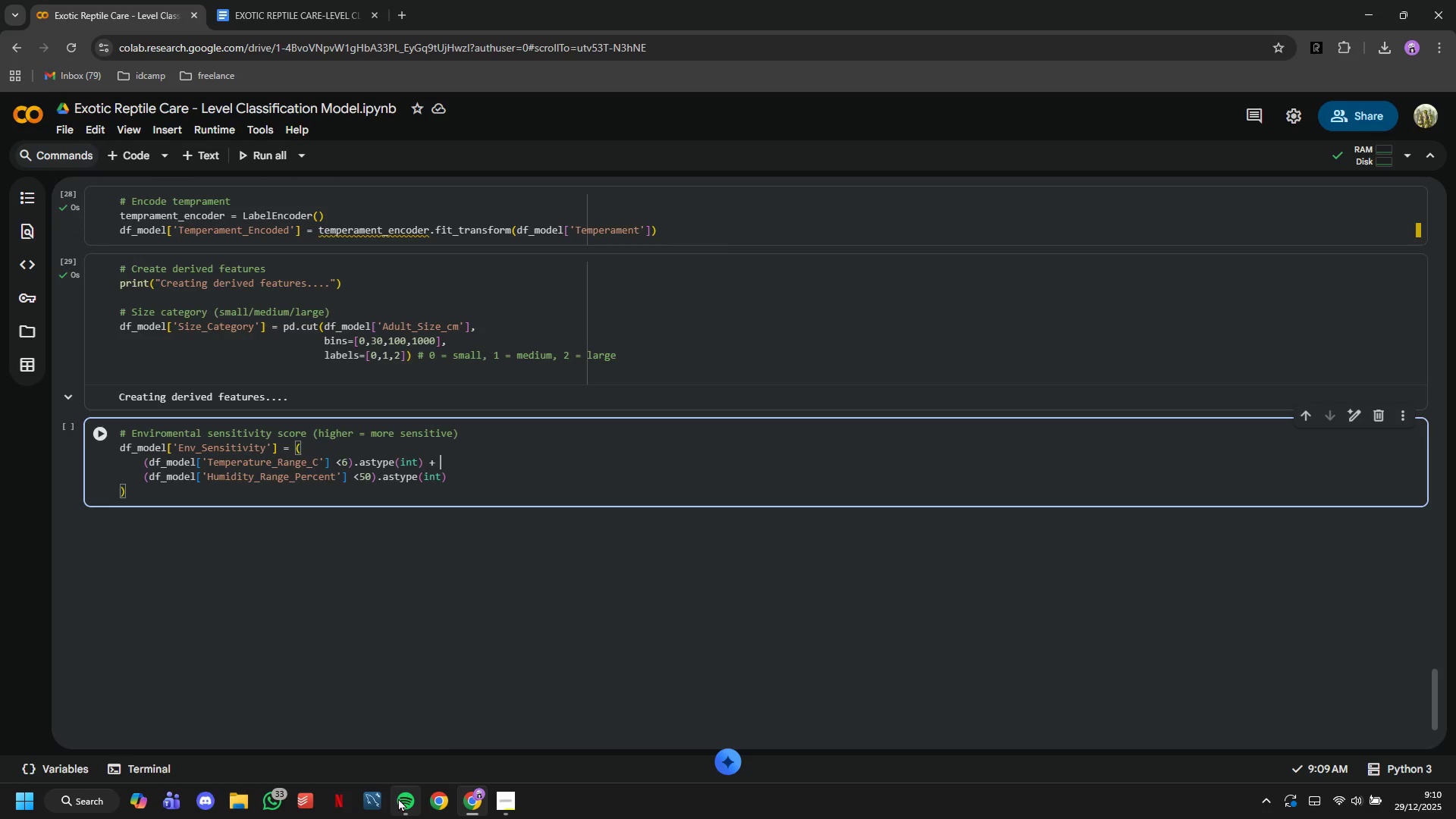 
left_click([422, 755])
 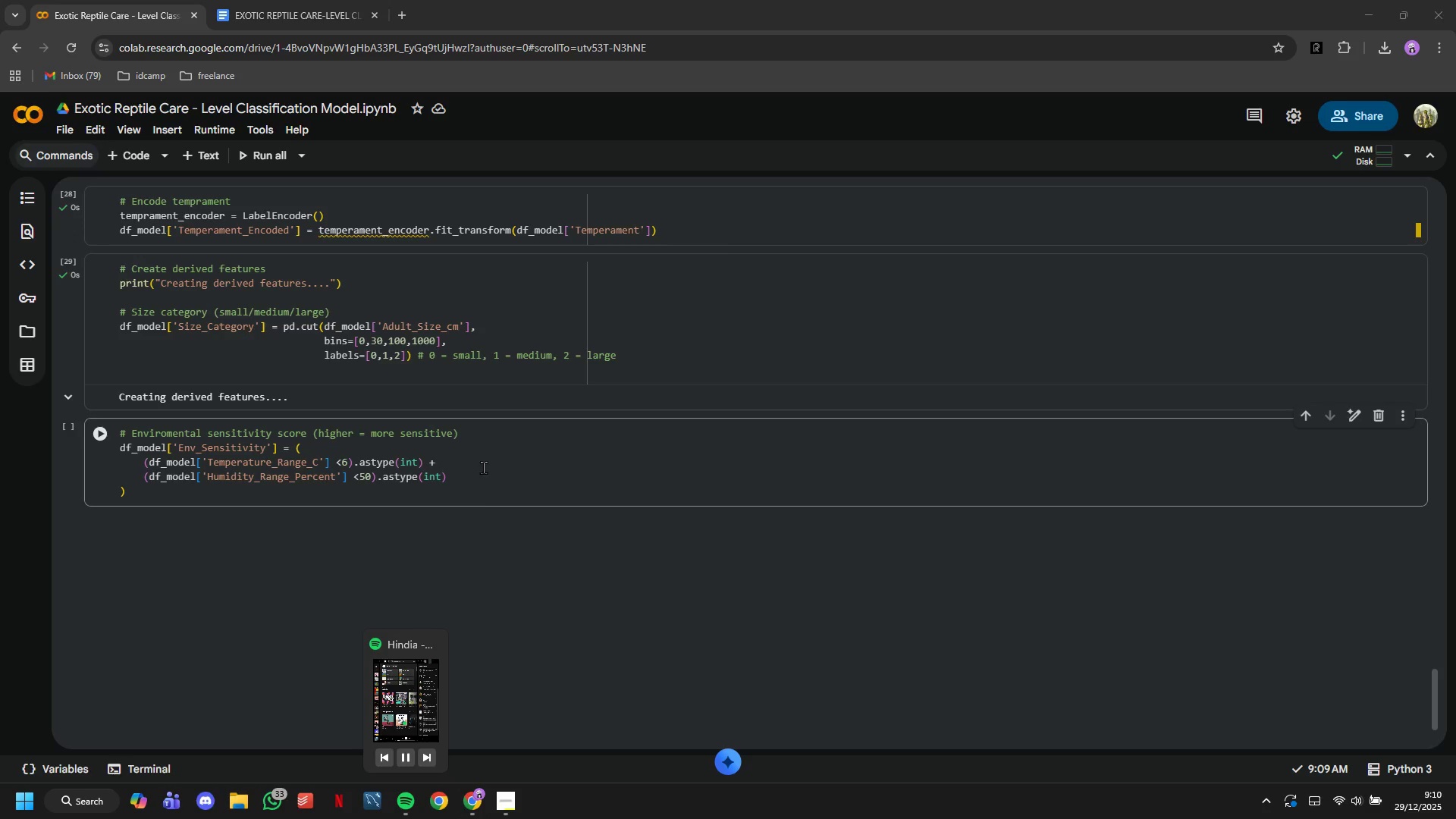 
left_click([484, 460])
 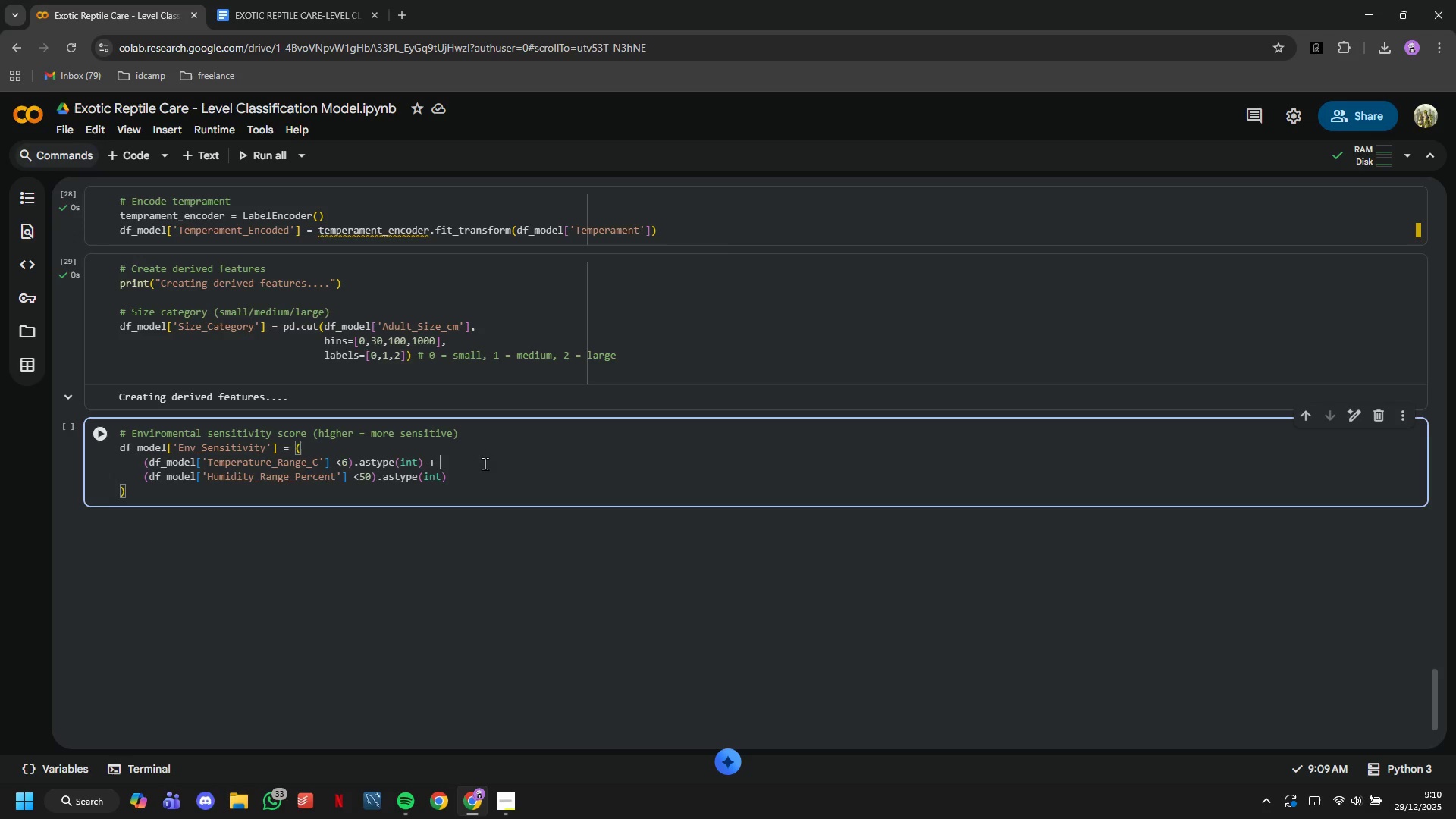 
type(# Narrow temp range)
 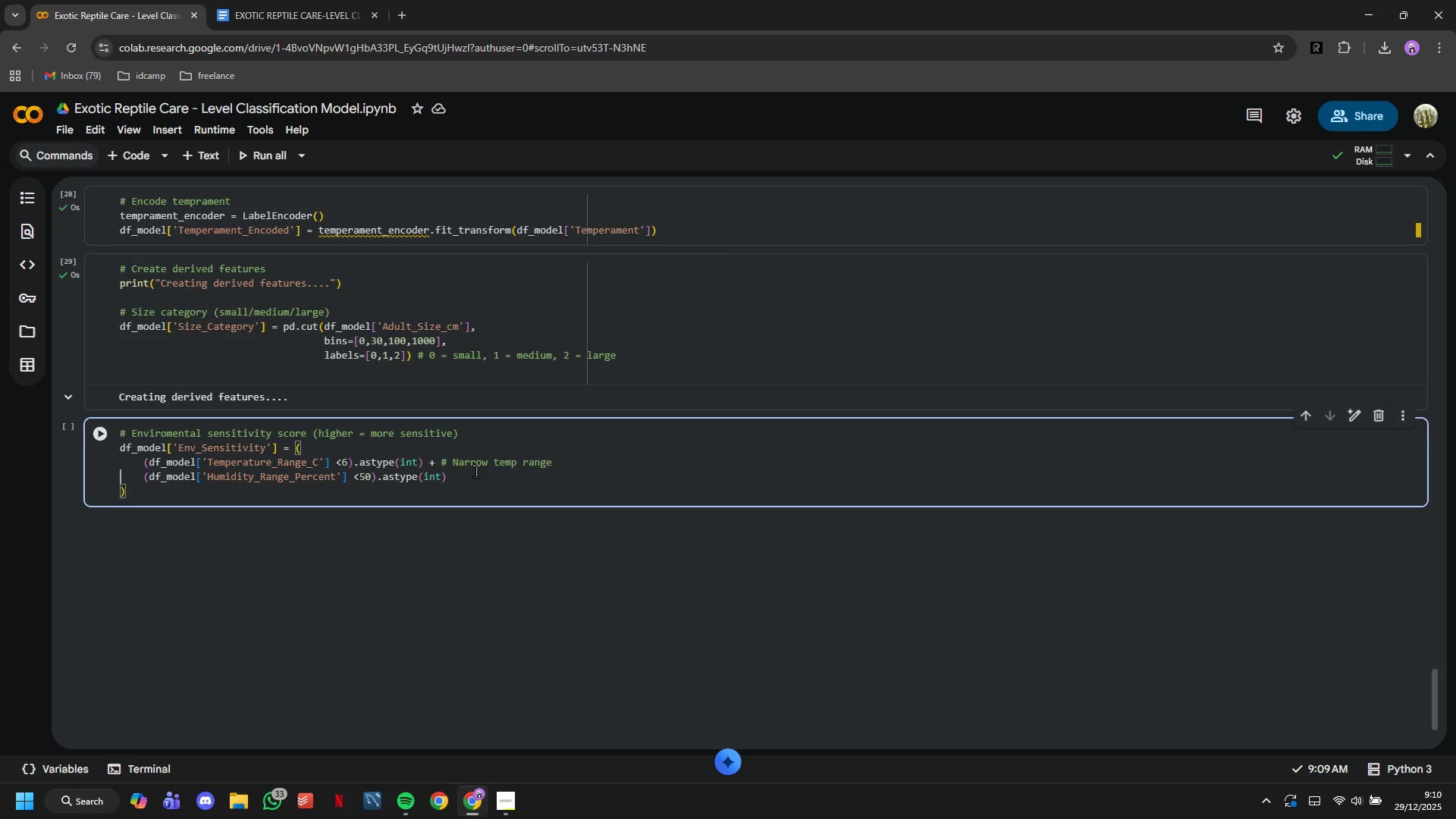 
key(ArrowRight)
 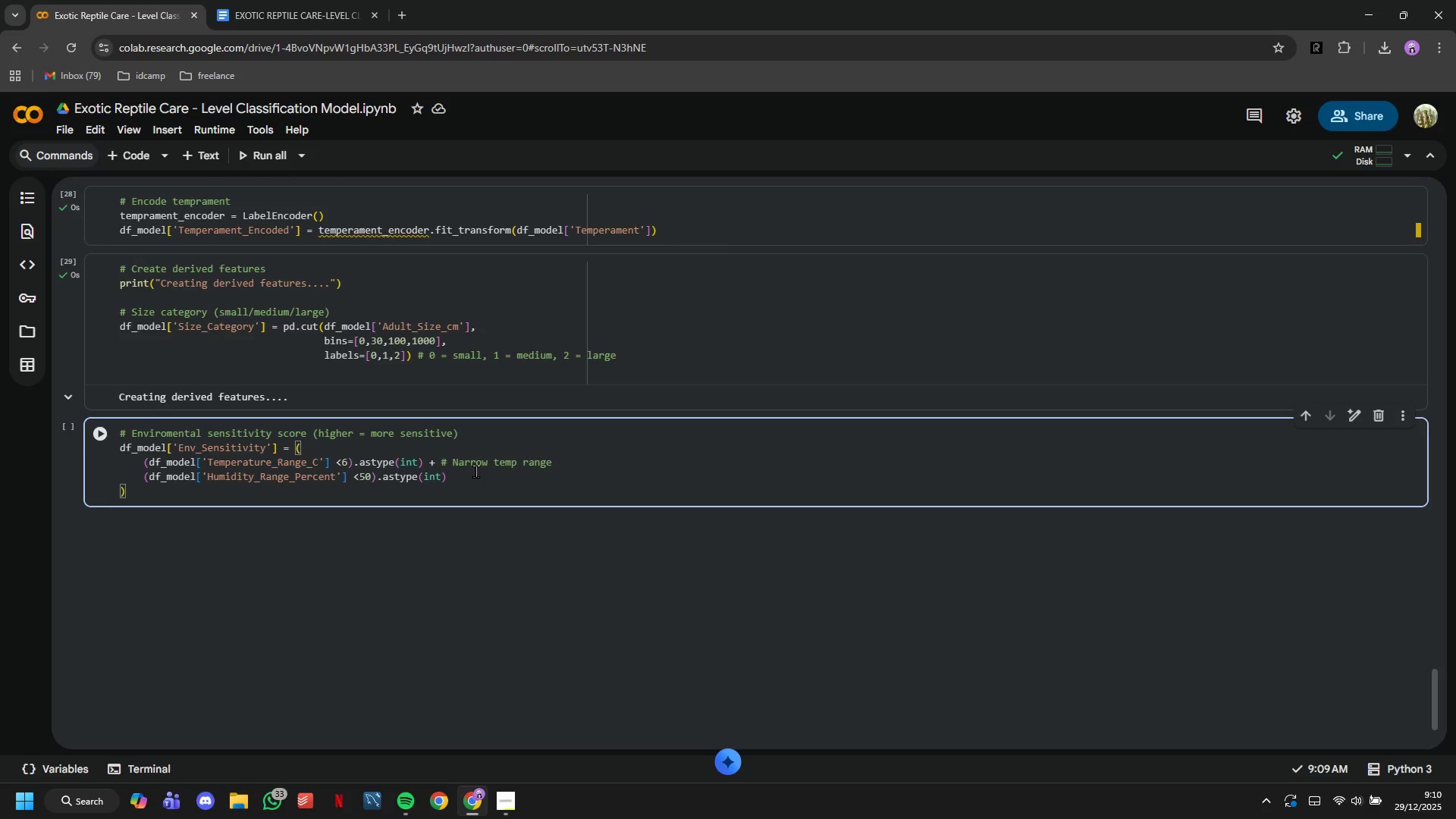 
key(ArrowLeft)
 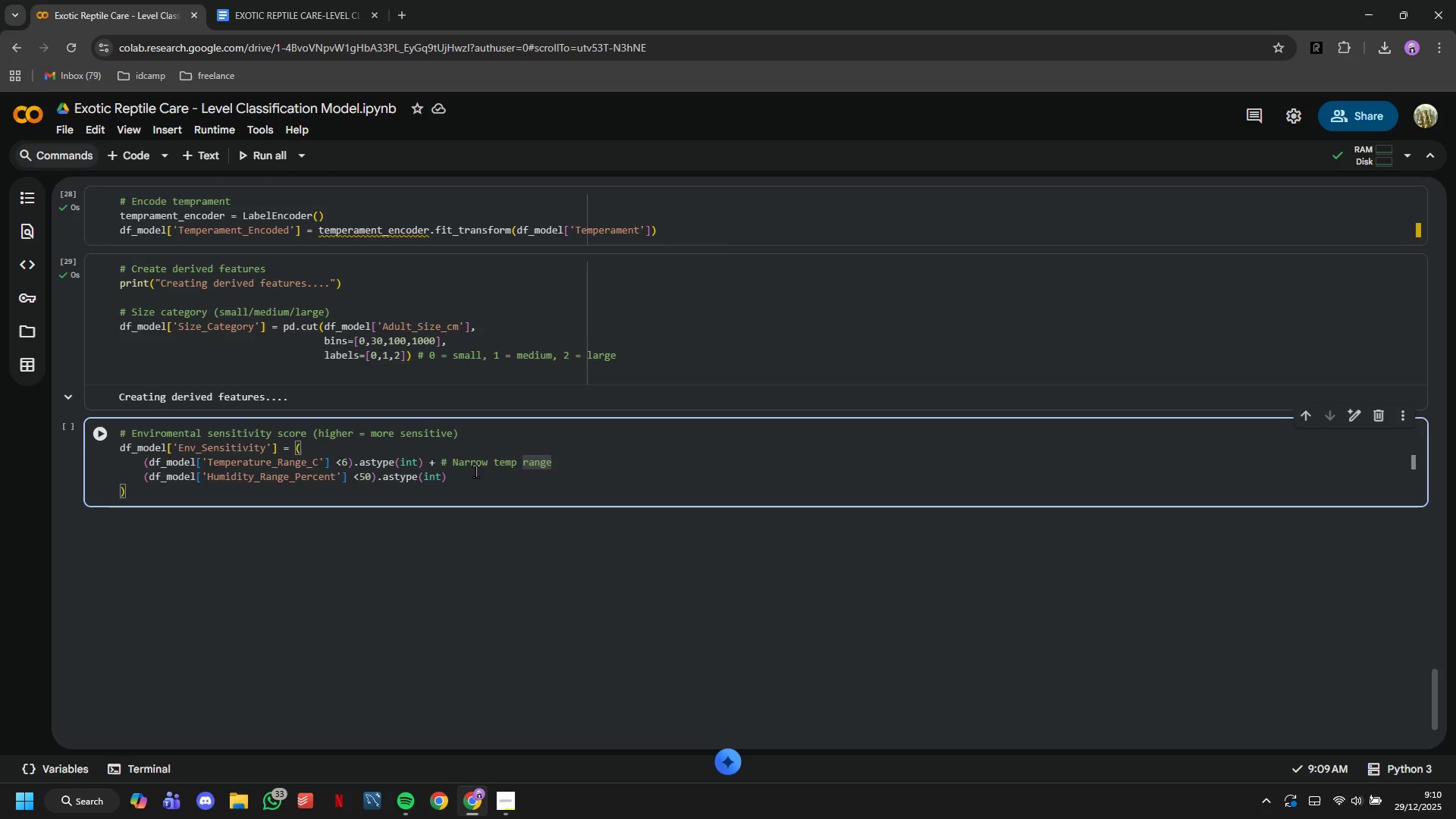 
key(ArrowDown)
 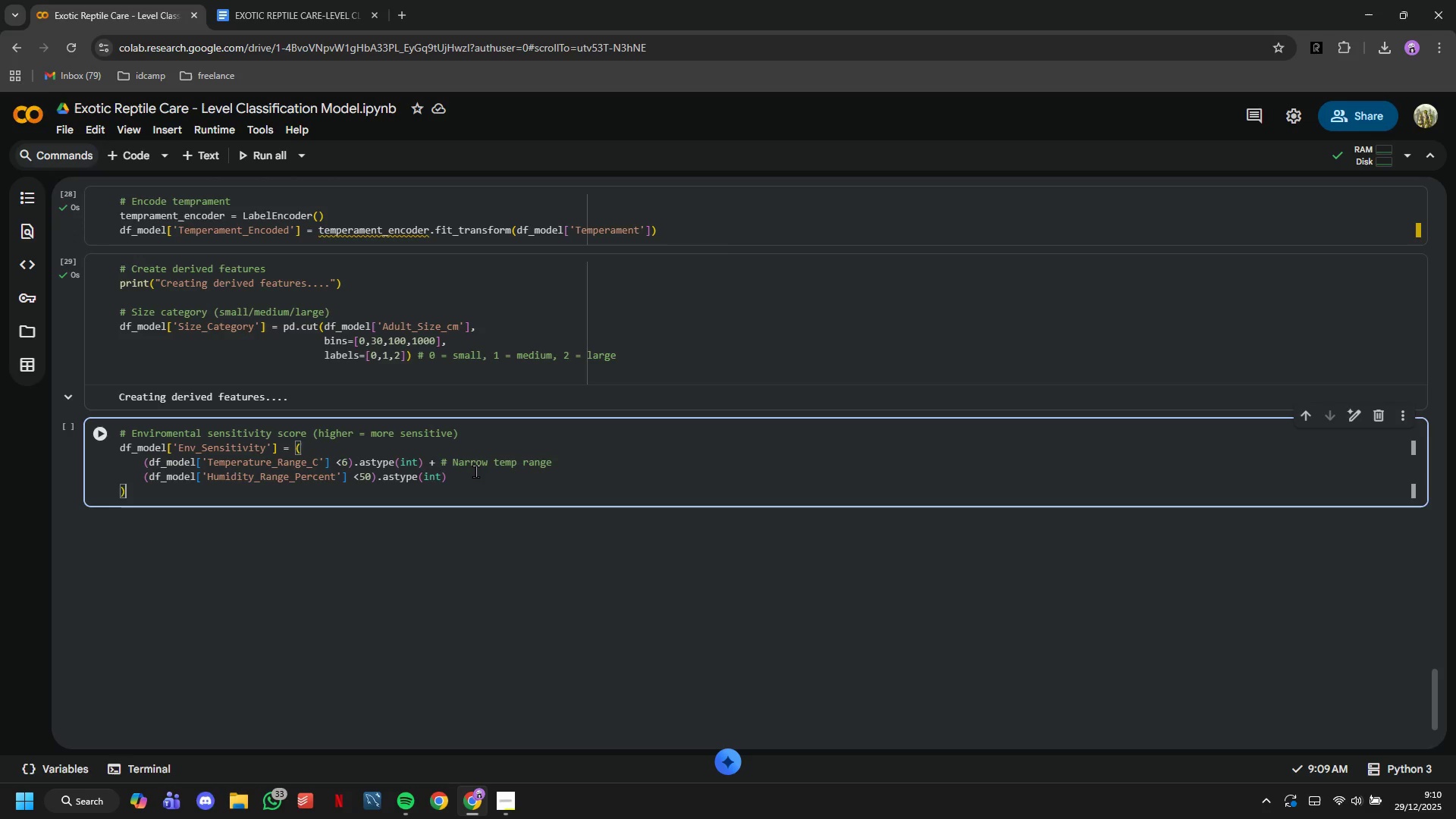 
key(ArrowDown)
 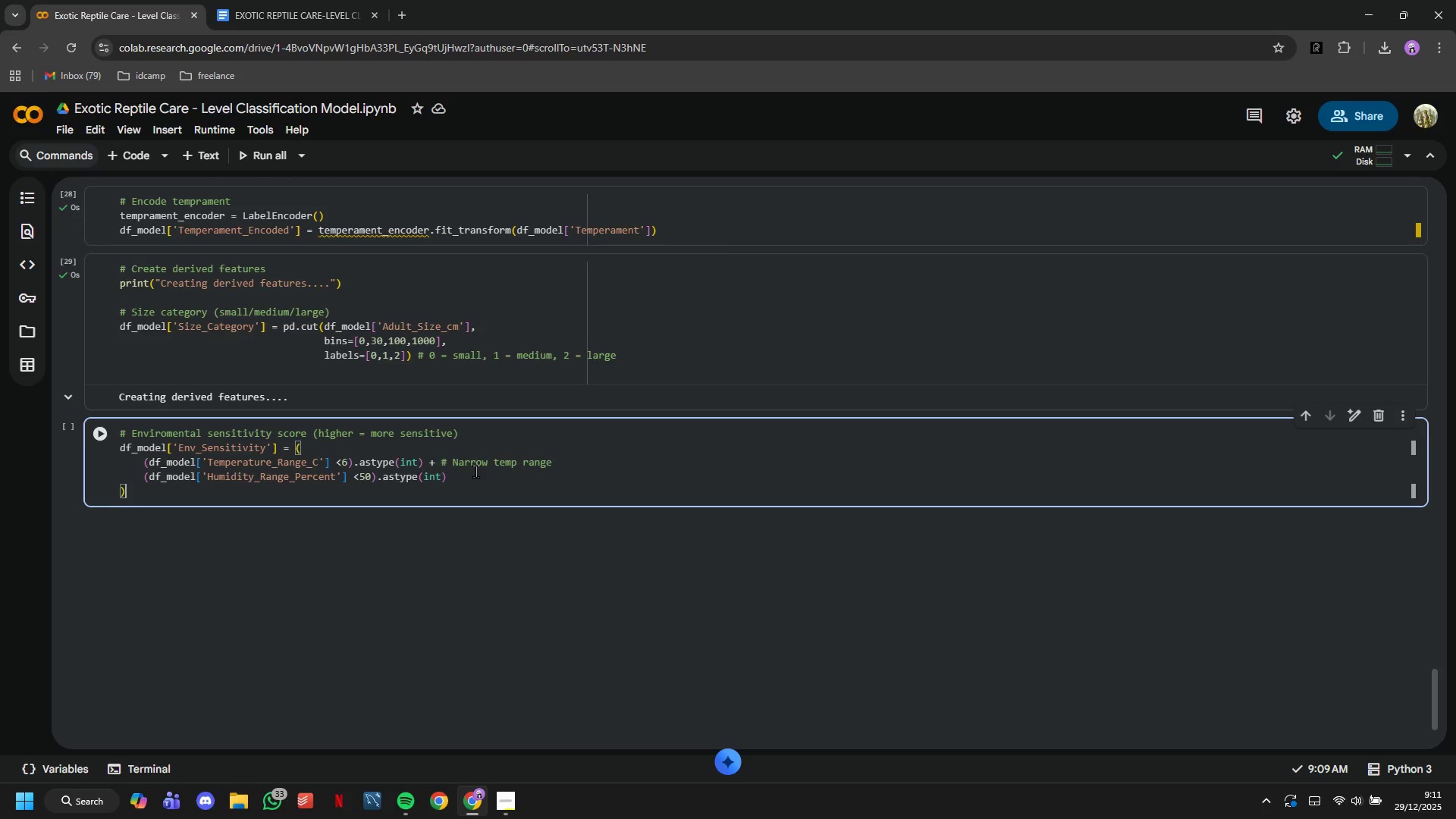 
key(ArrowLeft)
 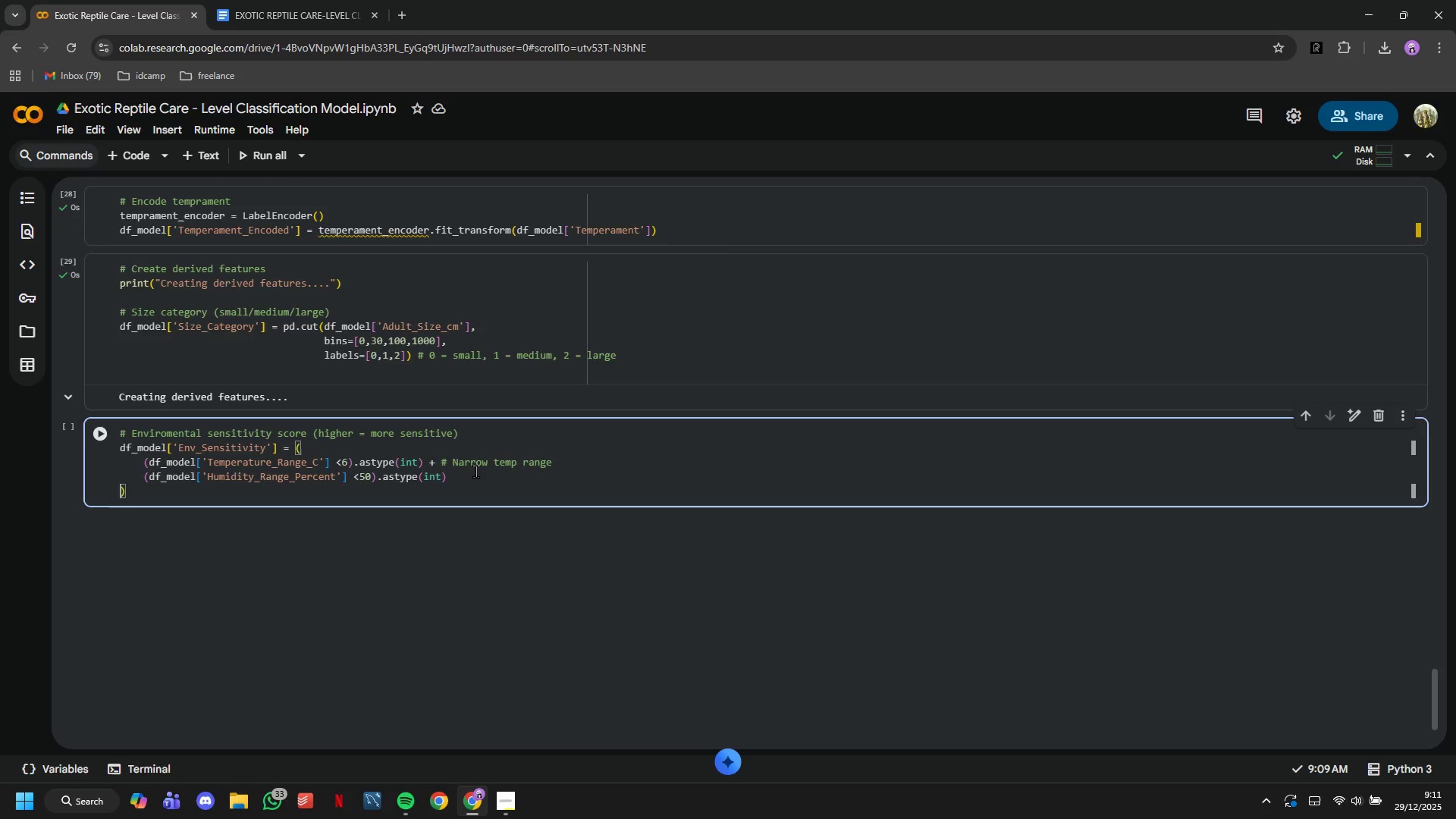 
key(ArrowLeft)
 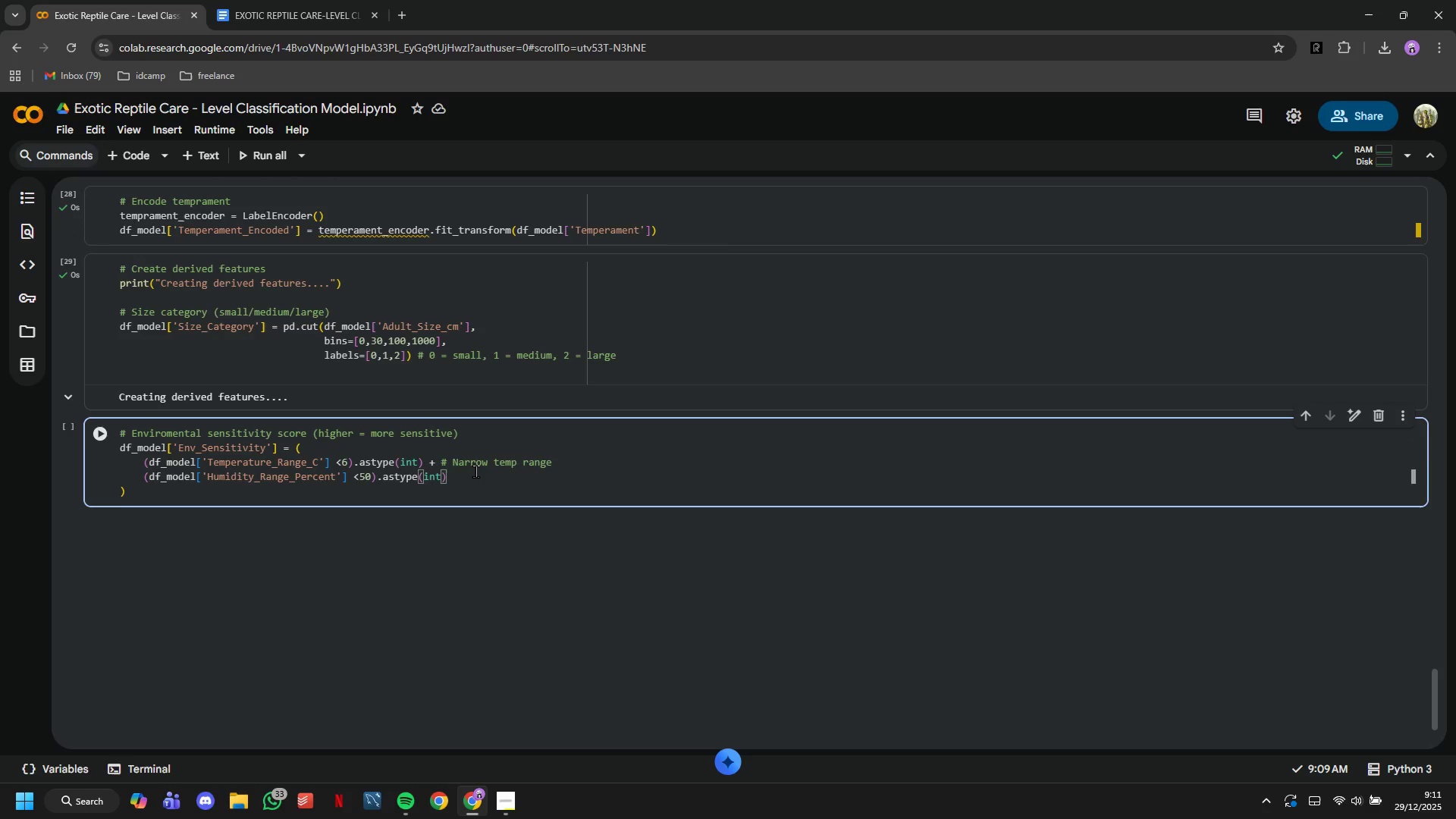 
type( # High humidity needs)
 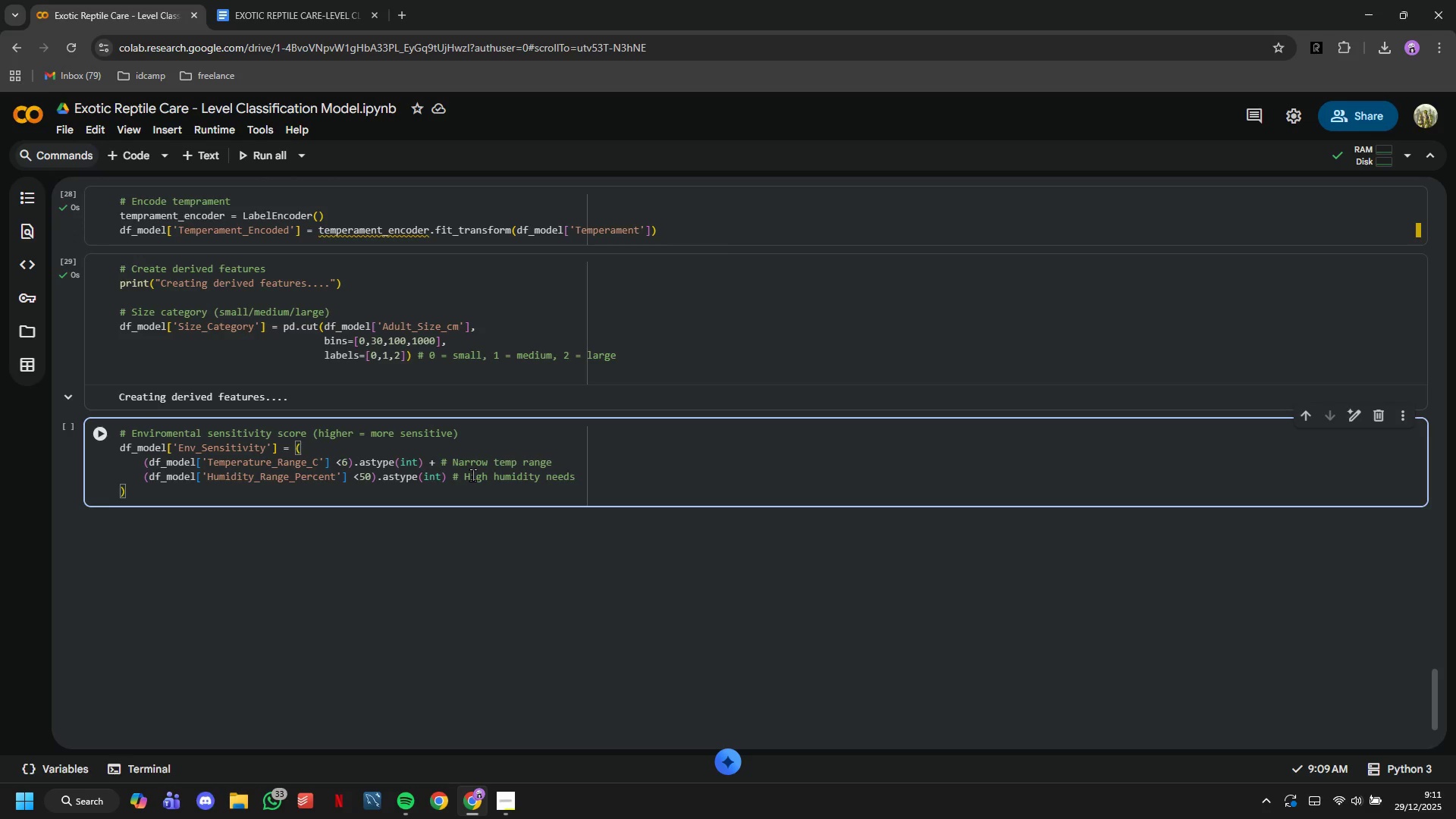 
left_click([105, 435])
 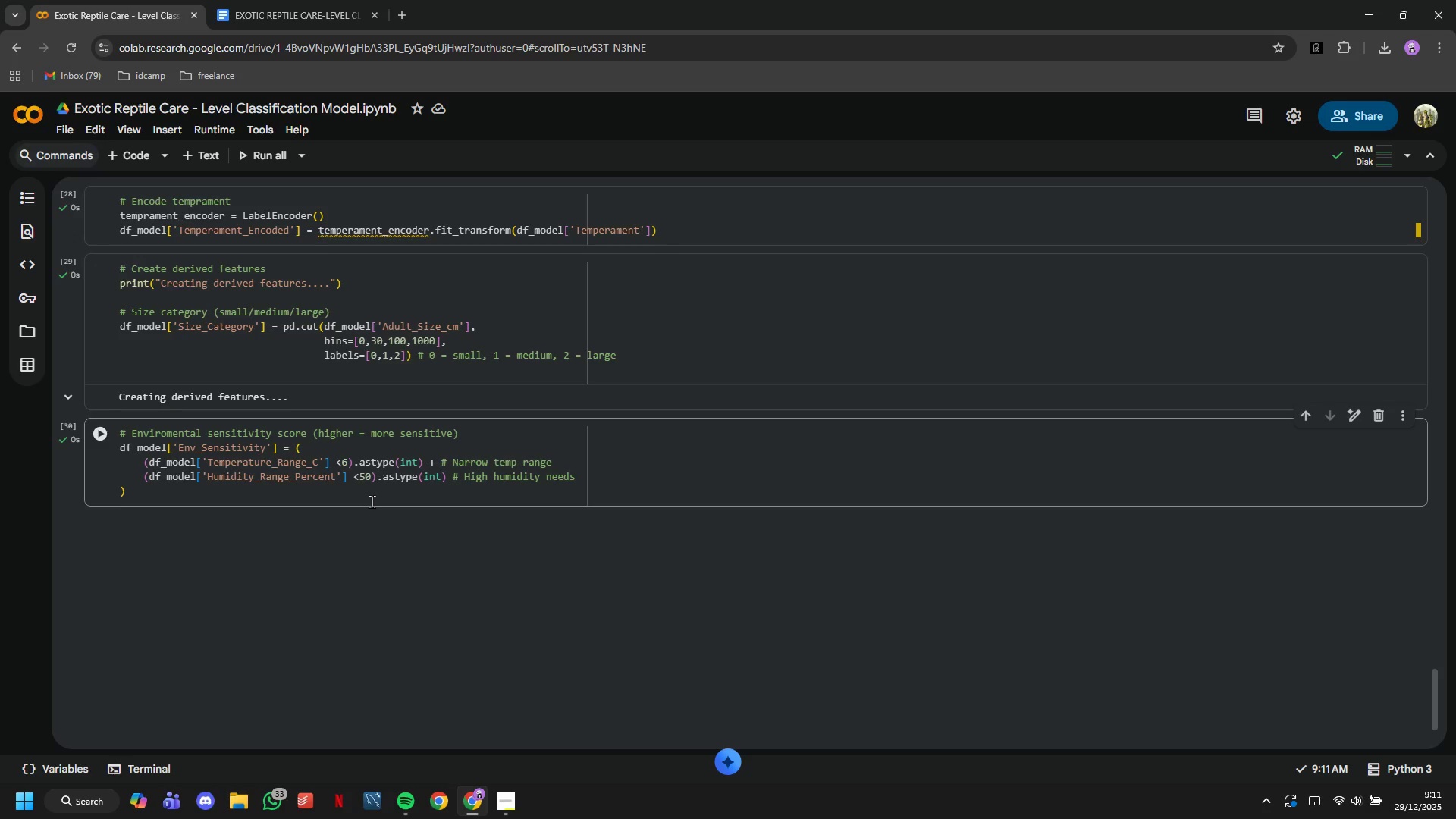 
scroll: coordinate [372, 501], scroll_direction: down, amount: 2.0